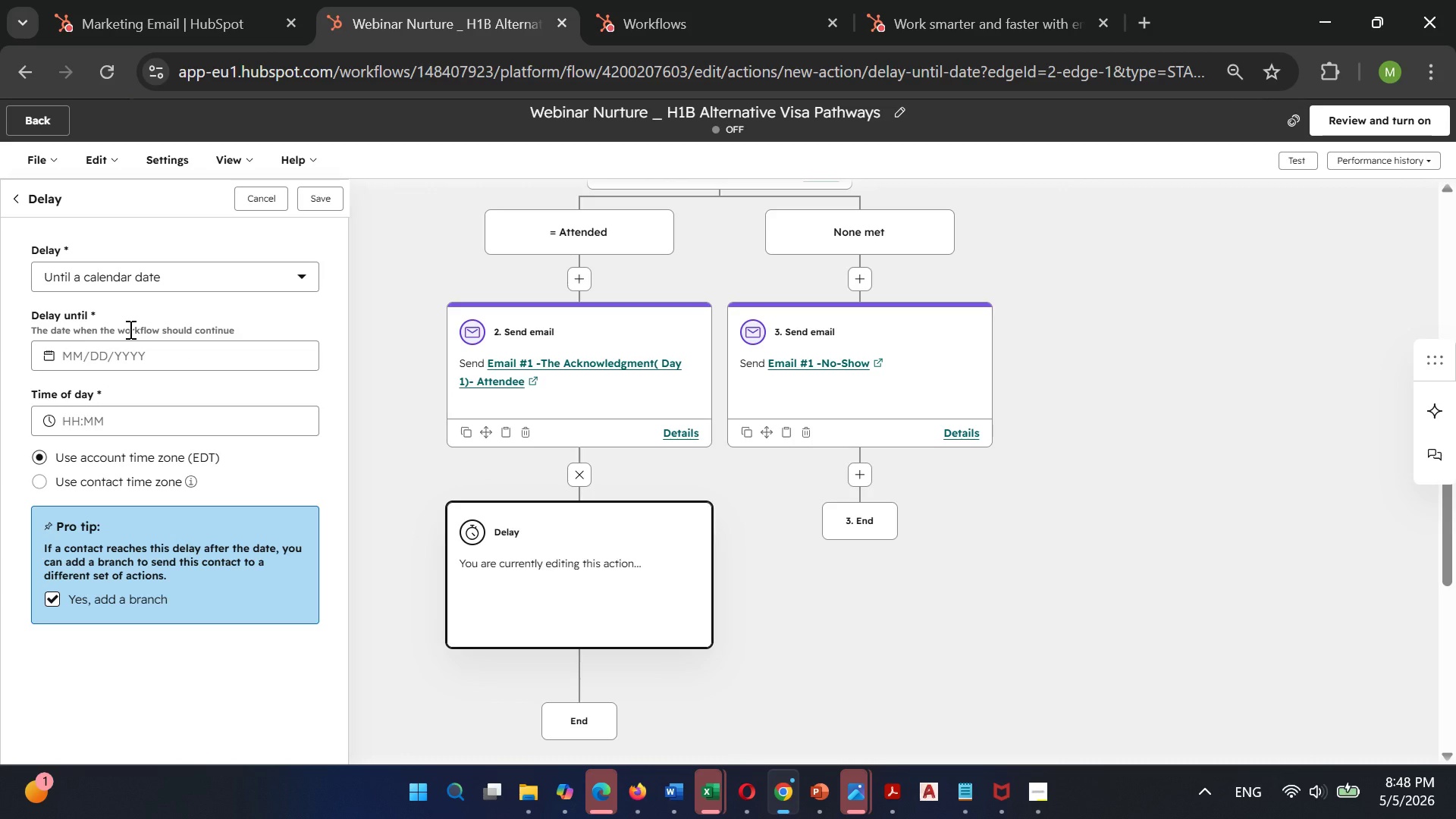 
wait(5.61)
 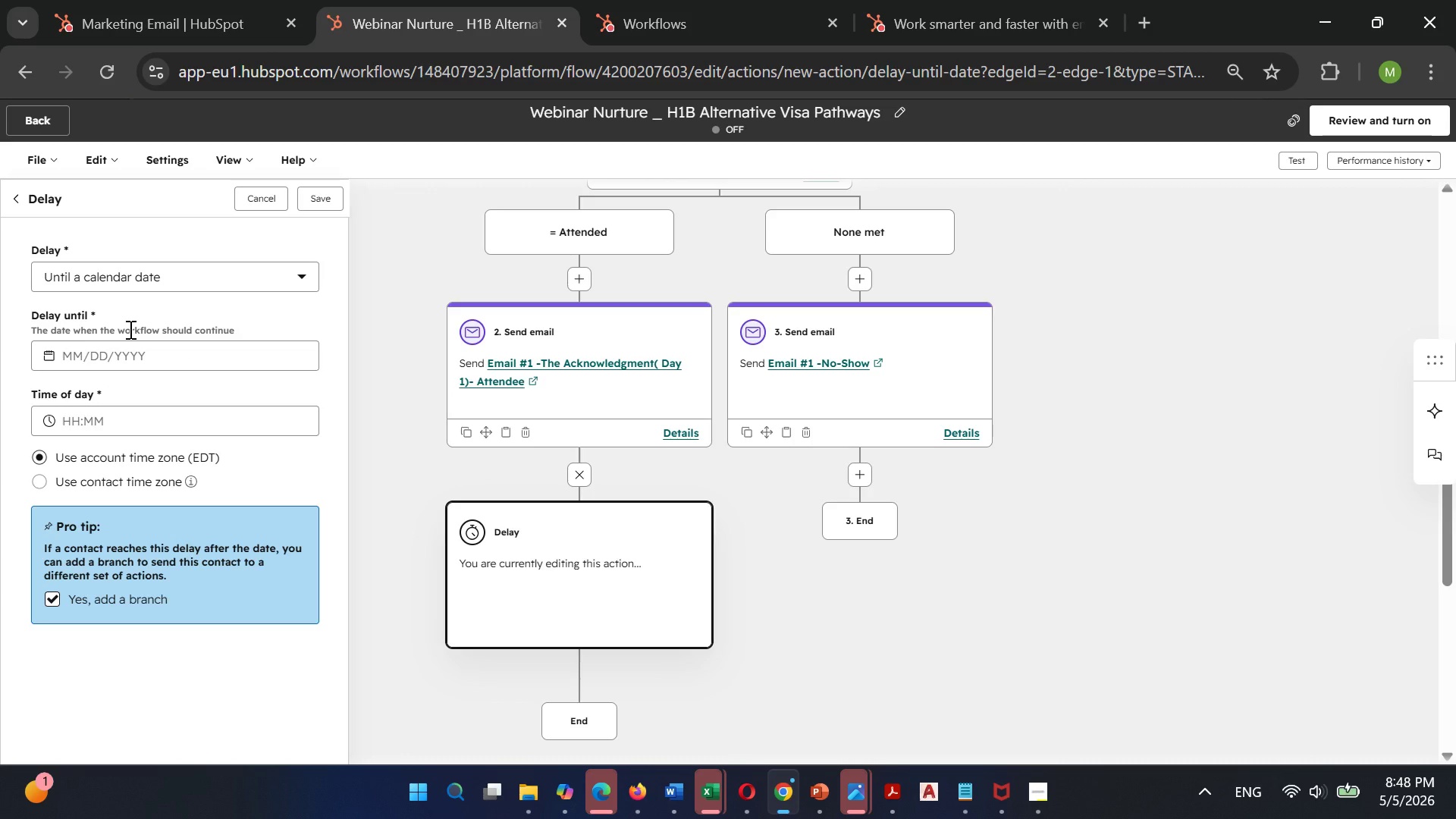 
left_click([162, 273])
 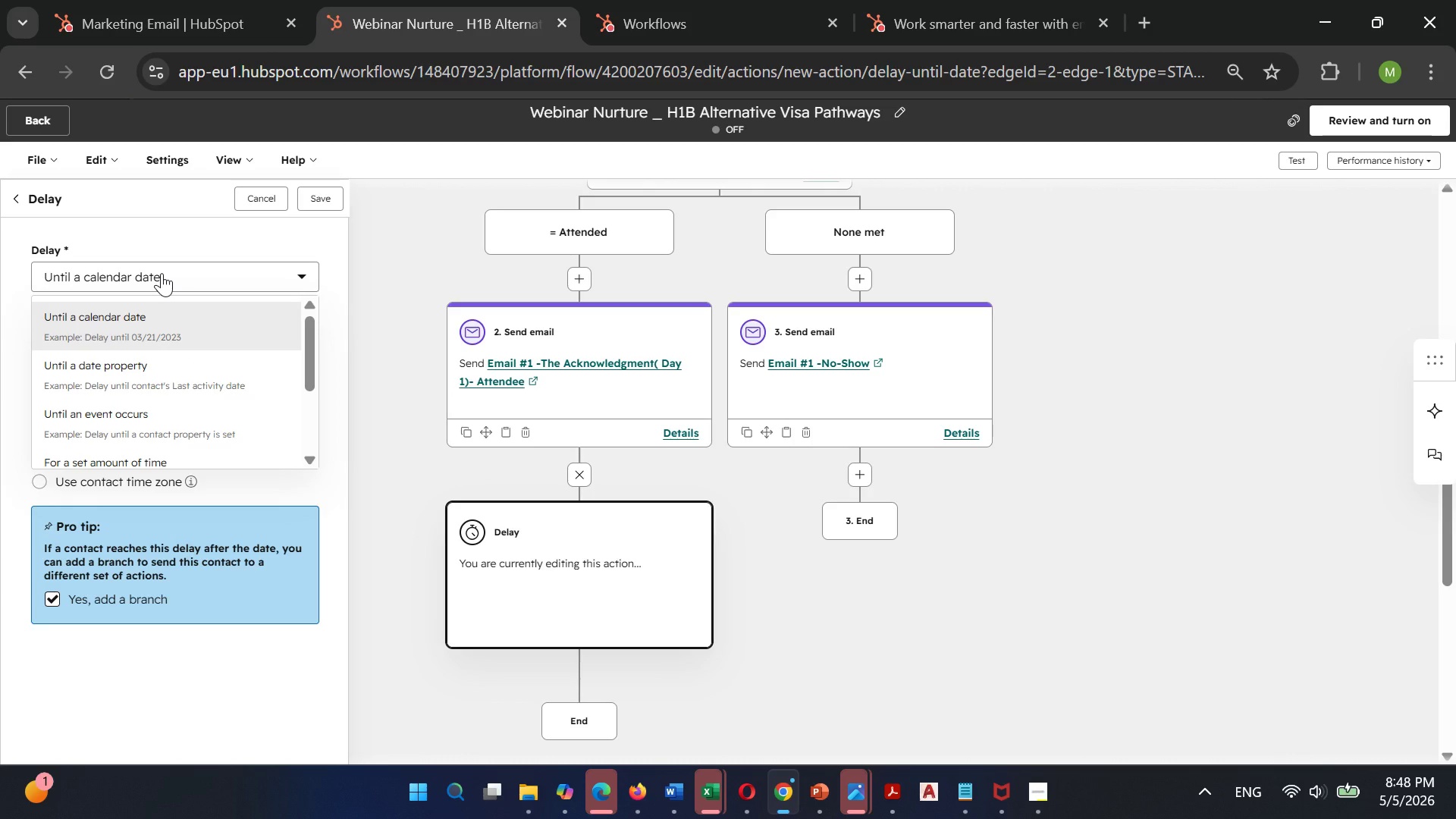 
left_click([162, 273])
 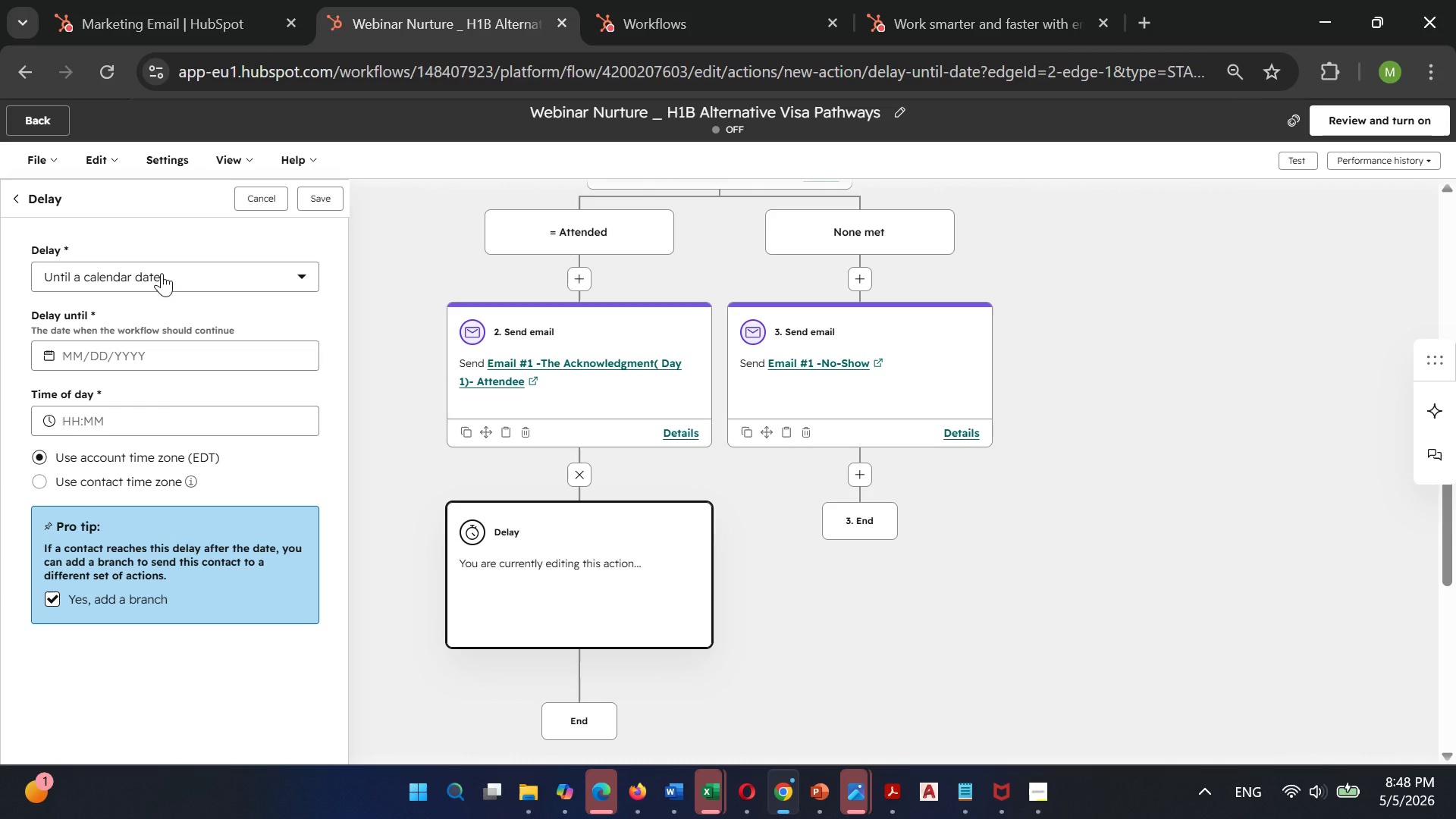 
left_click([162, 273])
 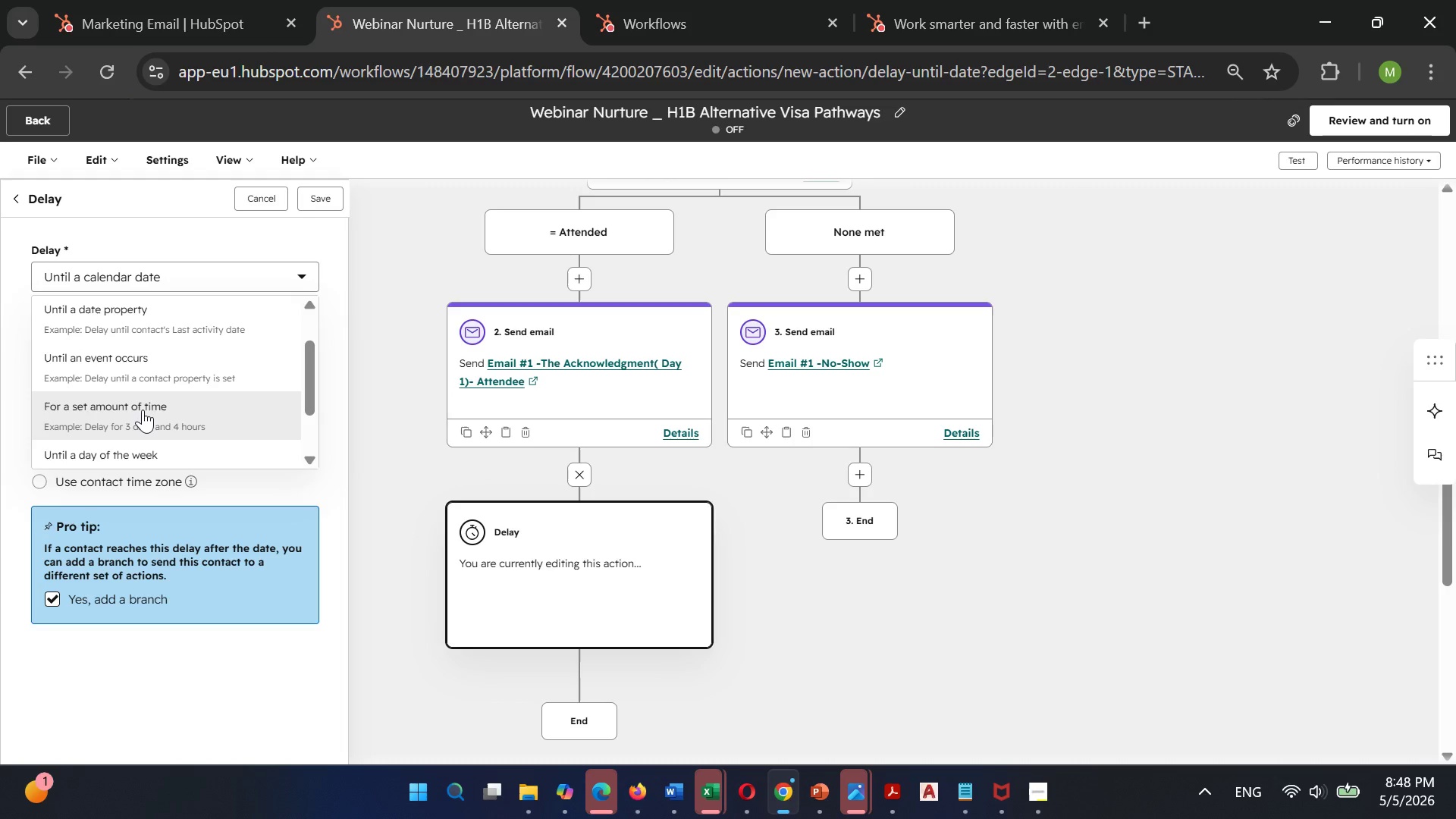 
left_click([139, 406])
 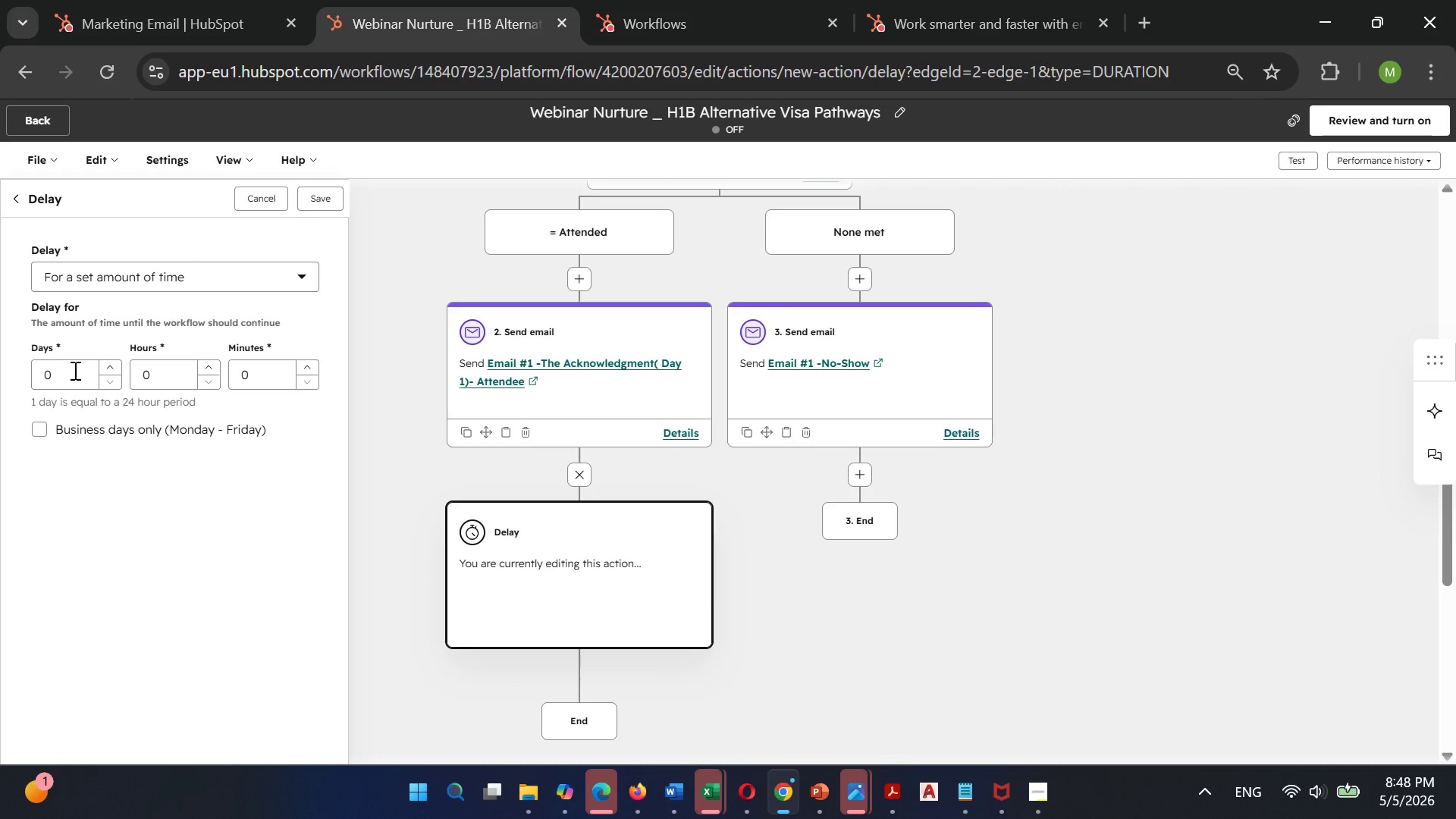 
left_click([74, 370])
 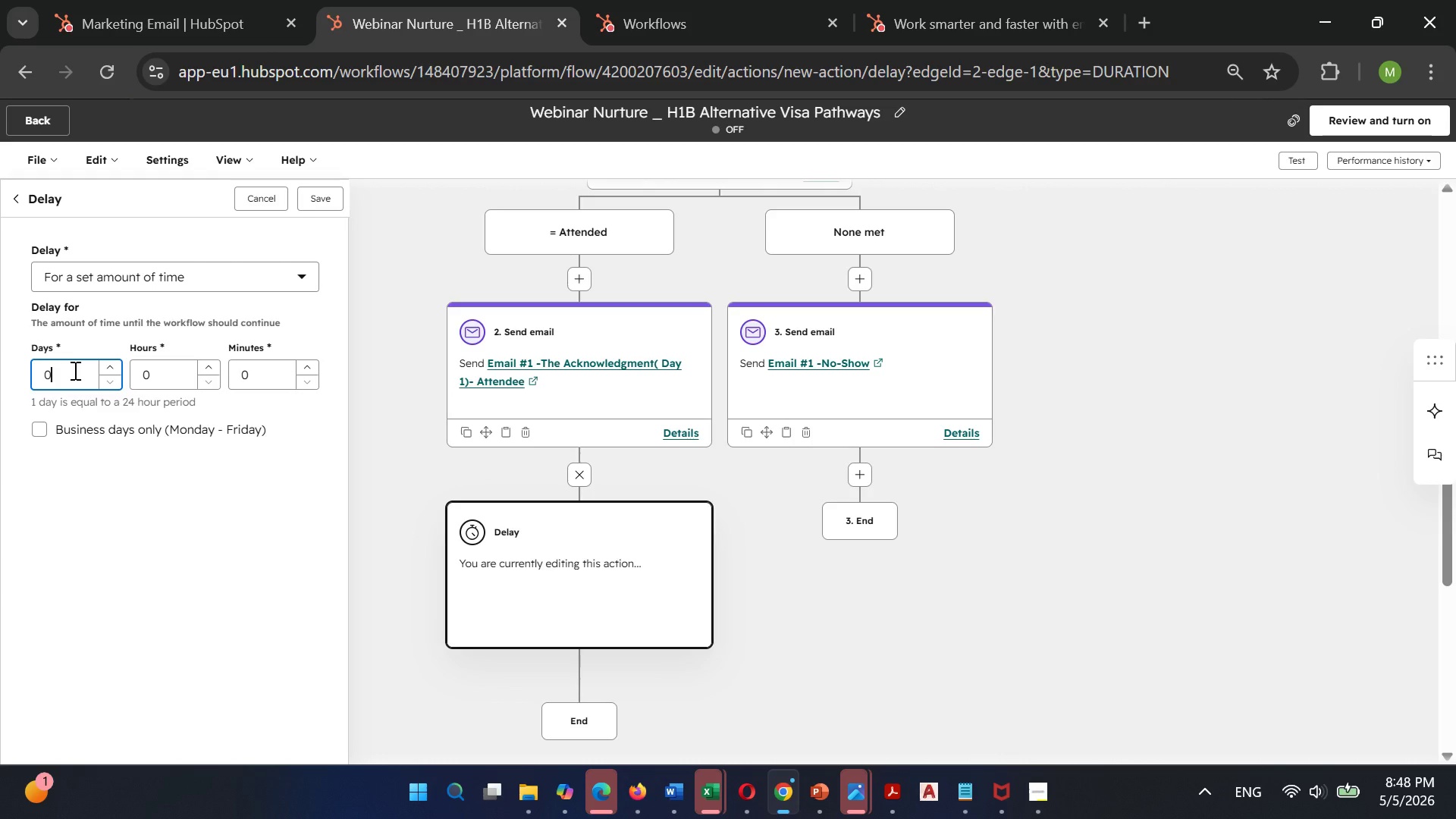 
key(Backspace)
 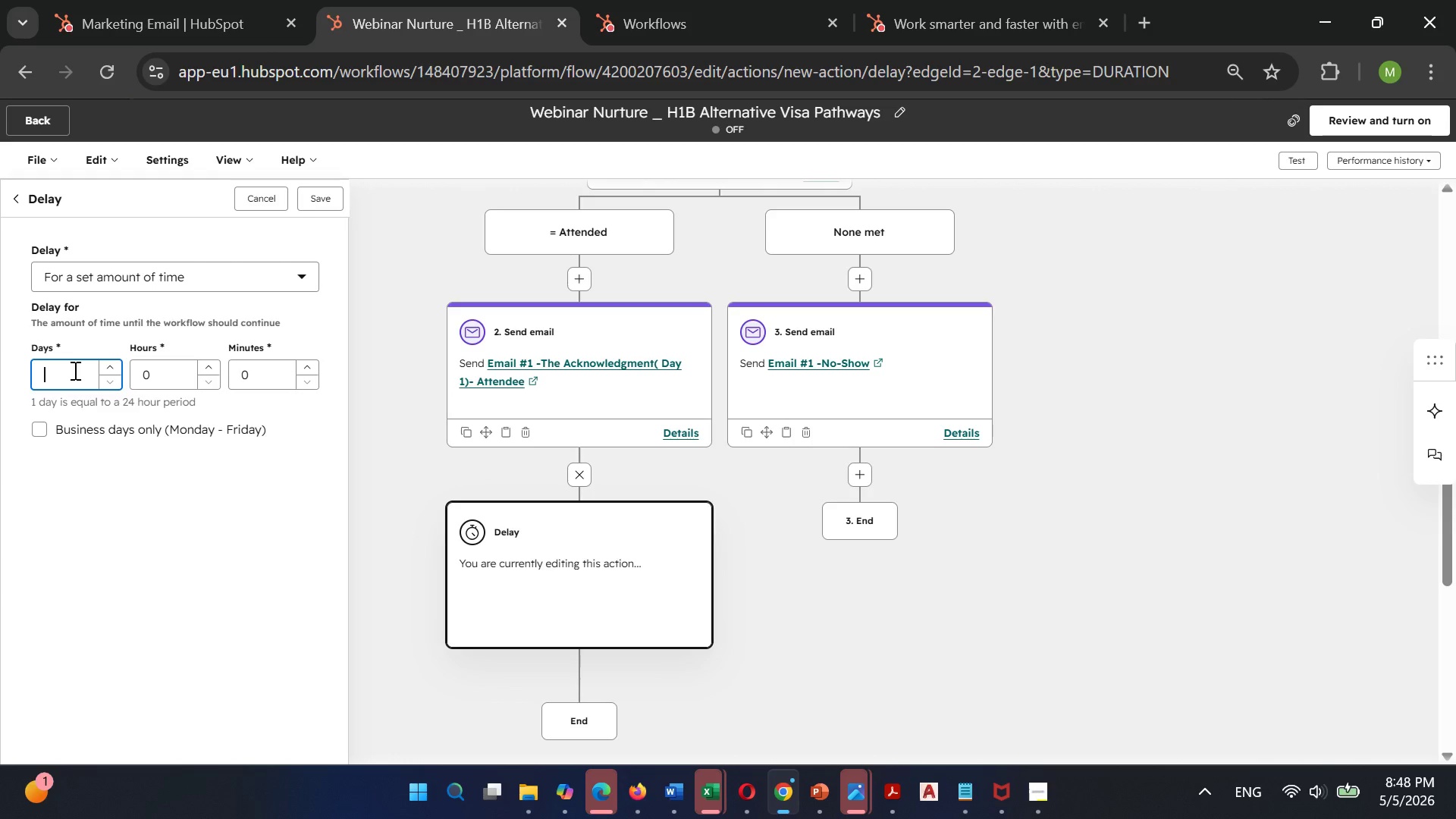 
key(2)
 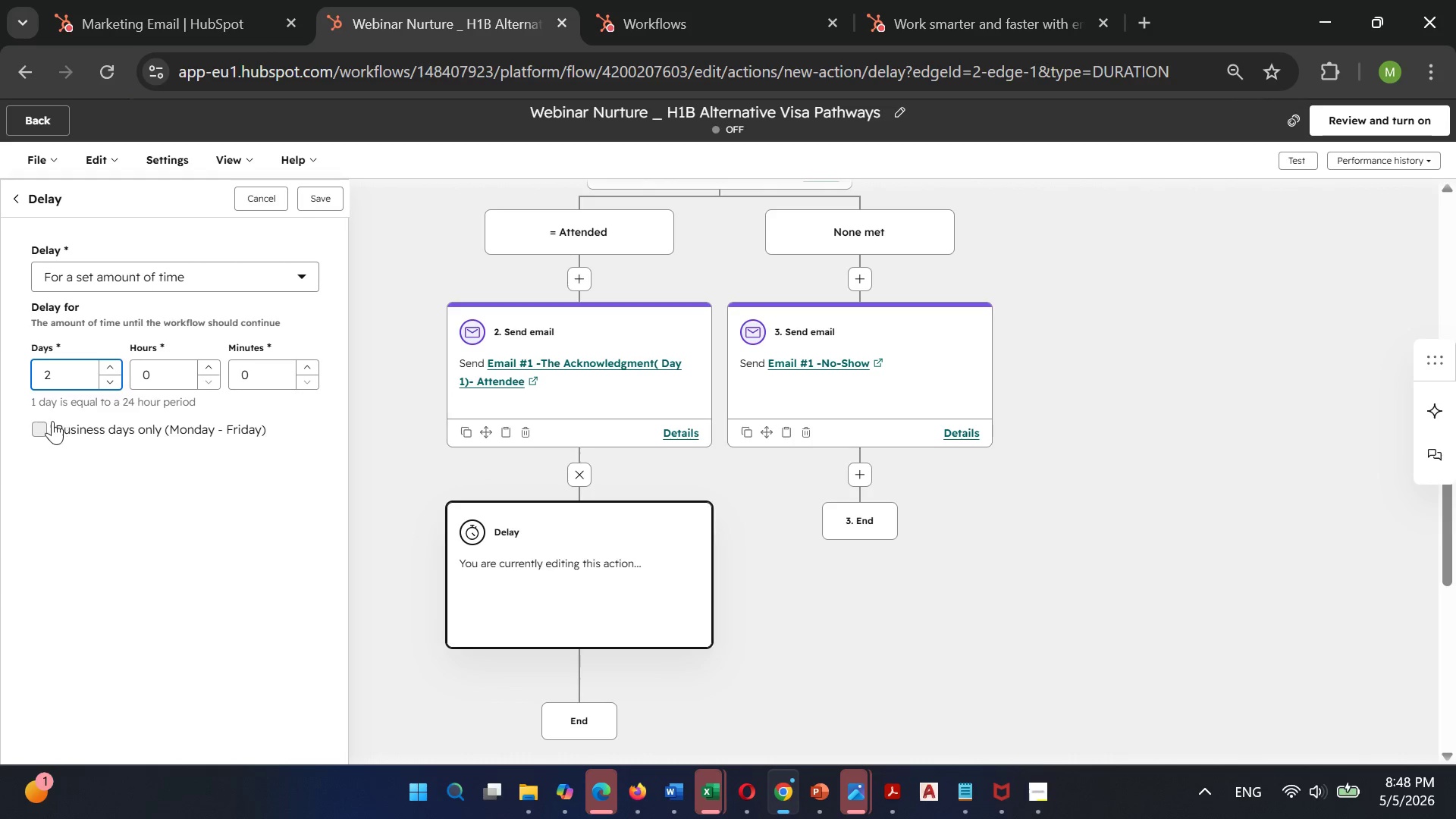 
left_click([48, 425])
 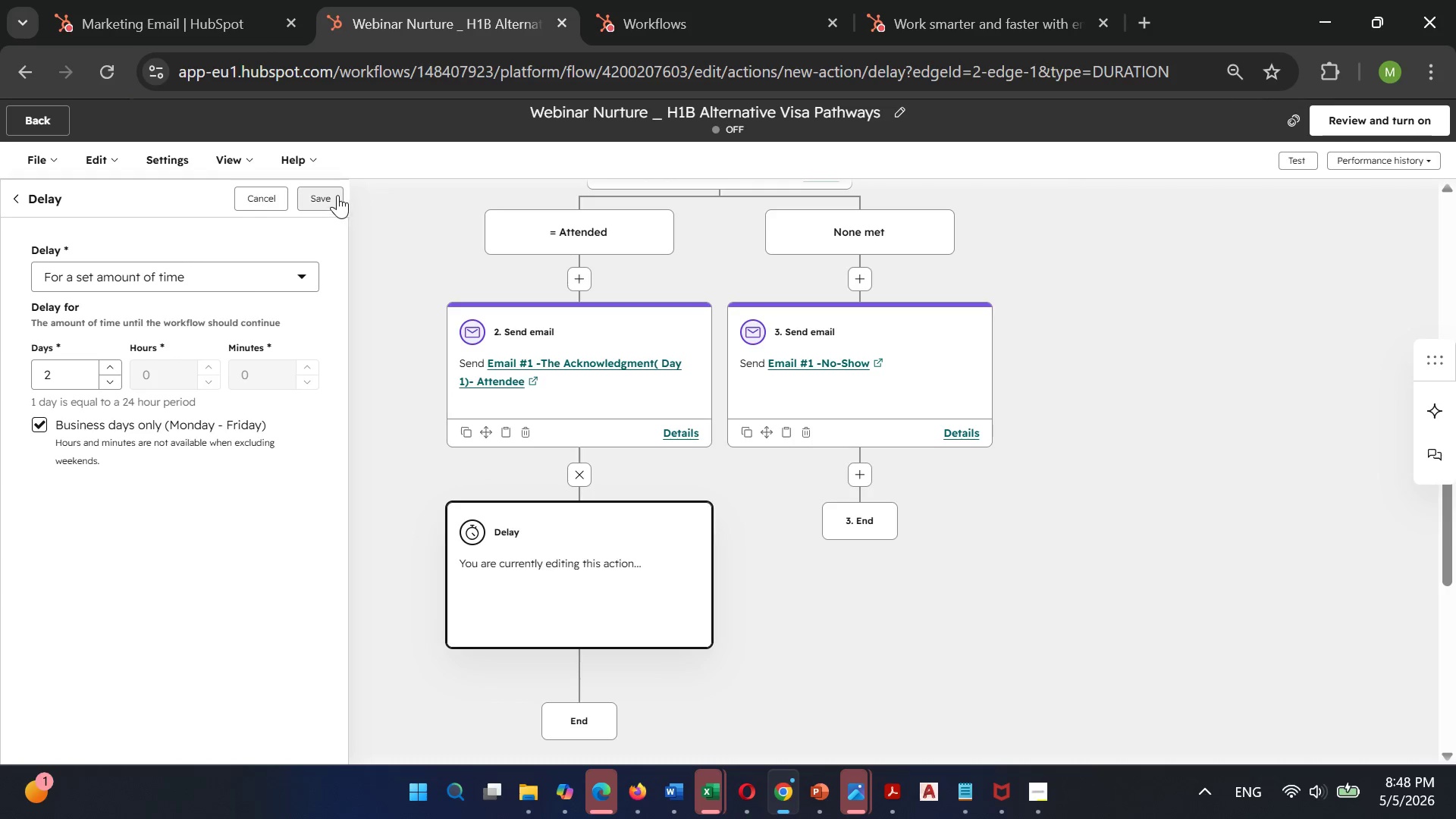 
left_click([331, 193])
 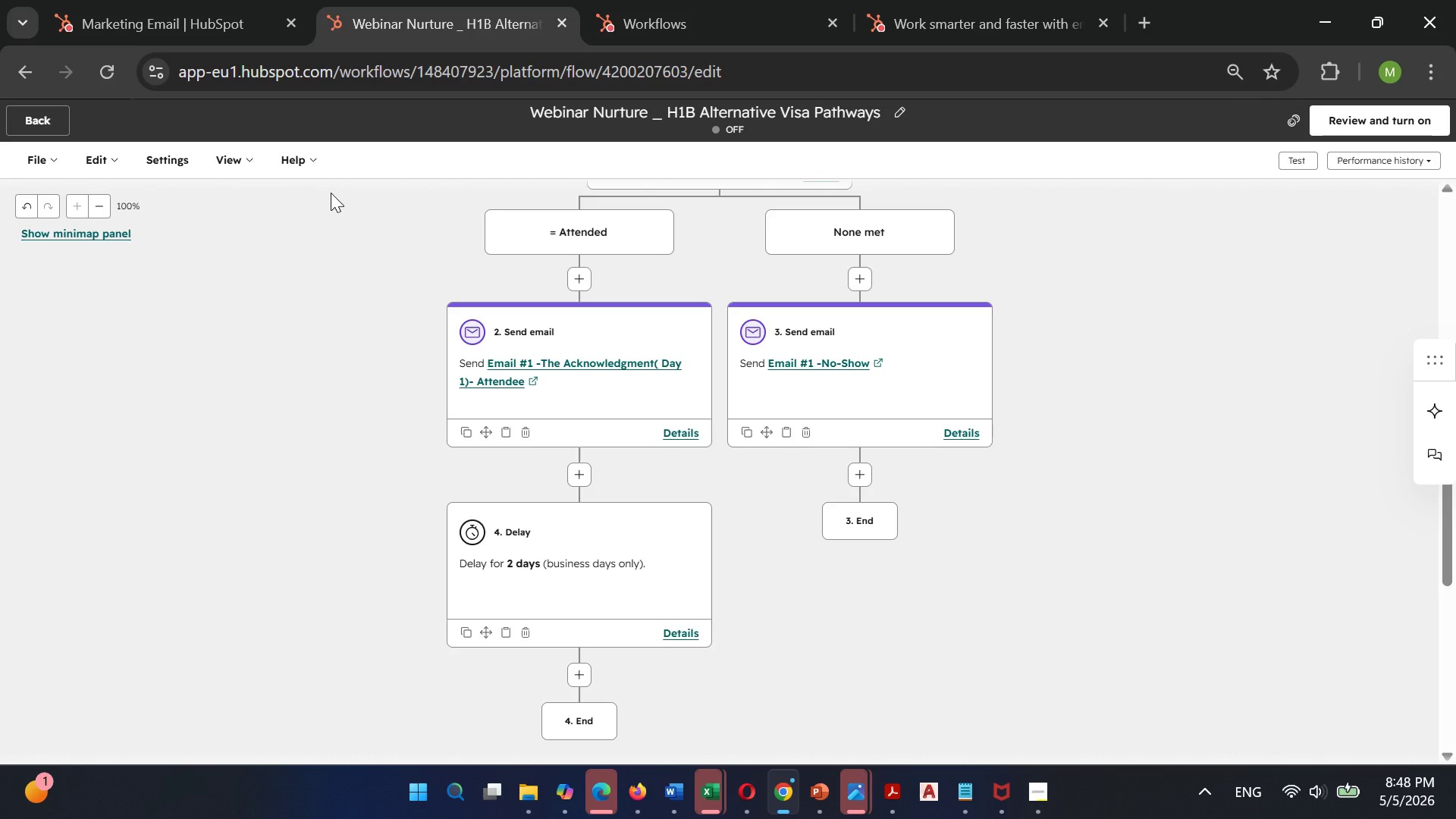 
wait(18.88)
 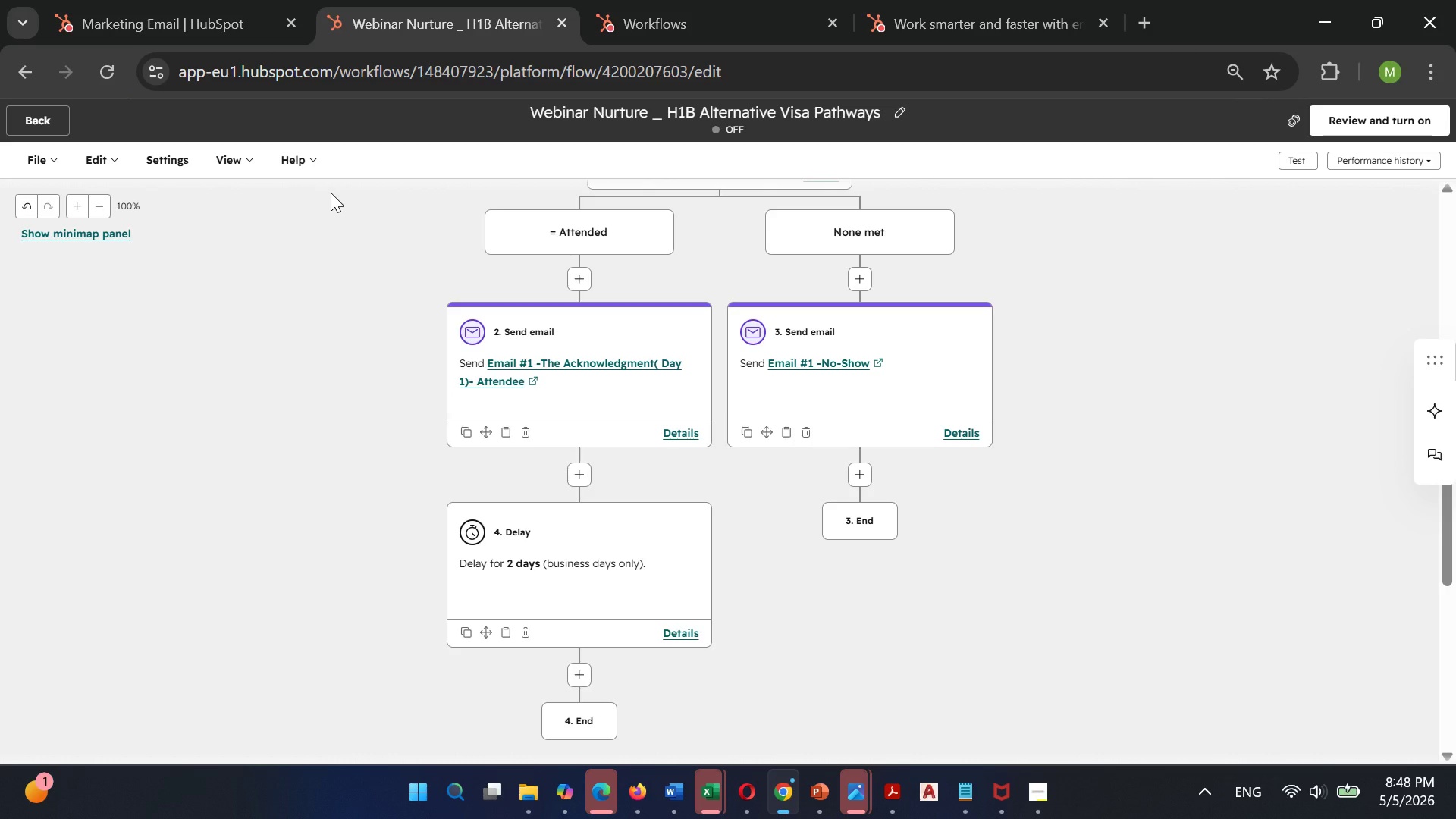 
left_click([858, 474])
 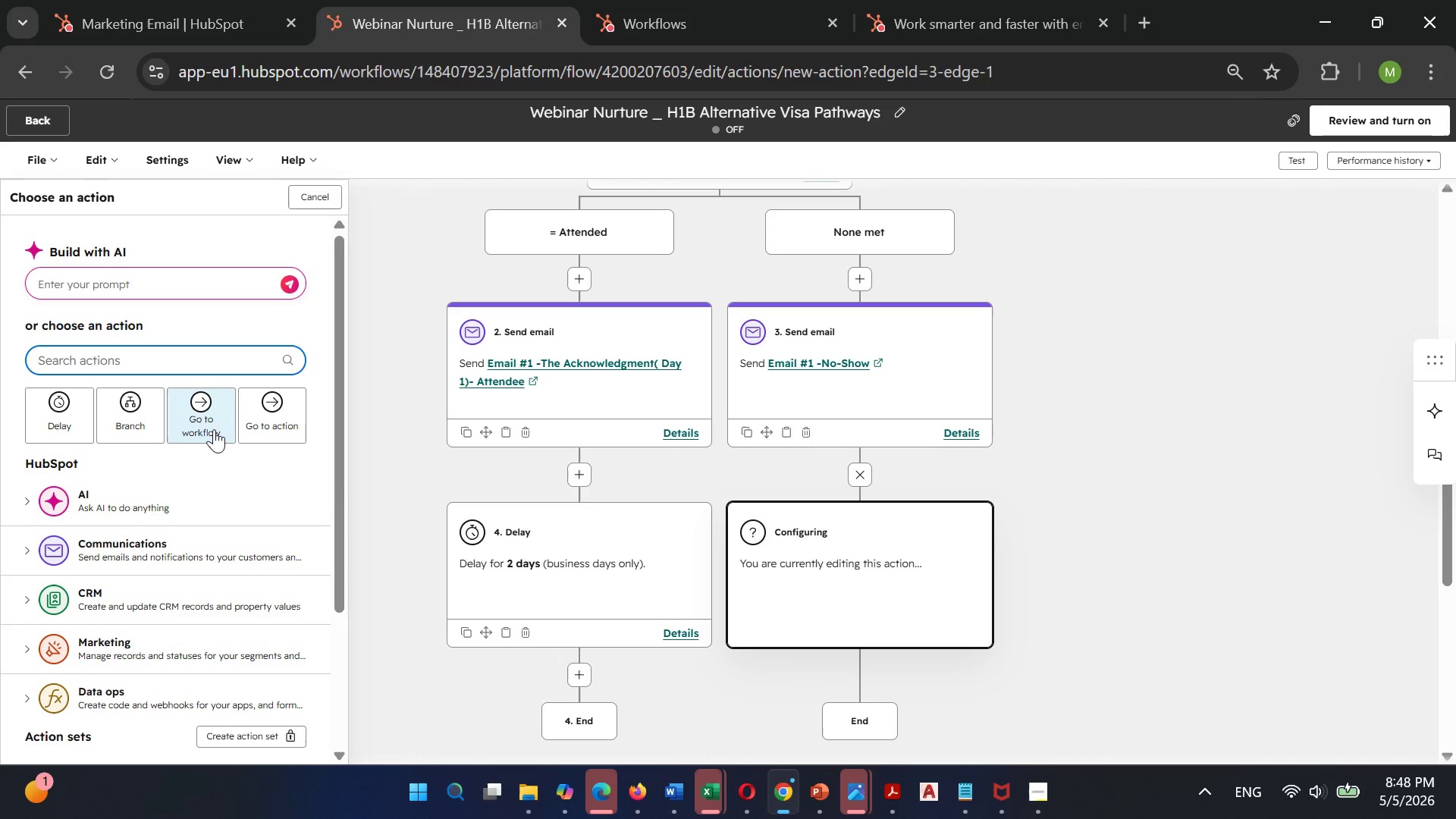 
left_click([55, 416])
 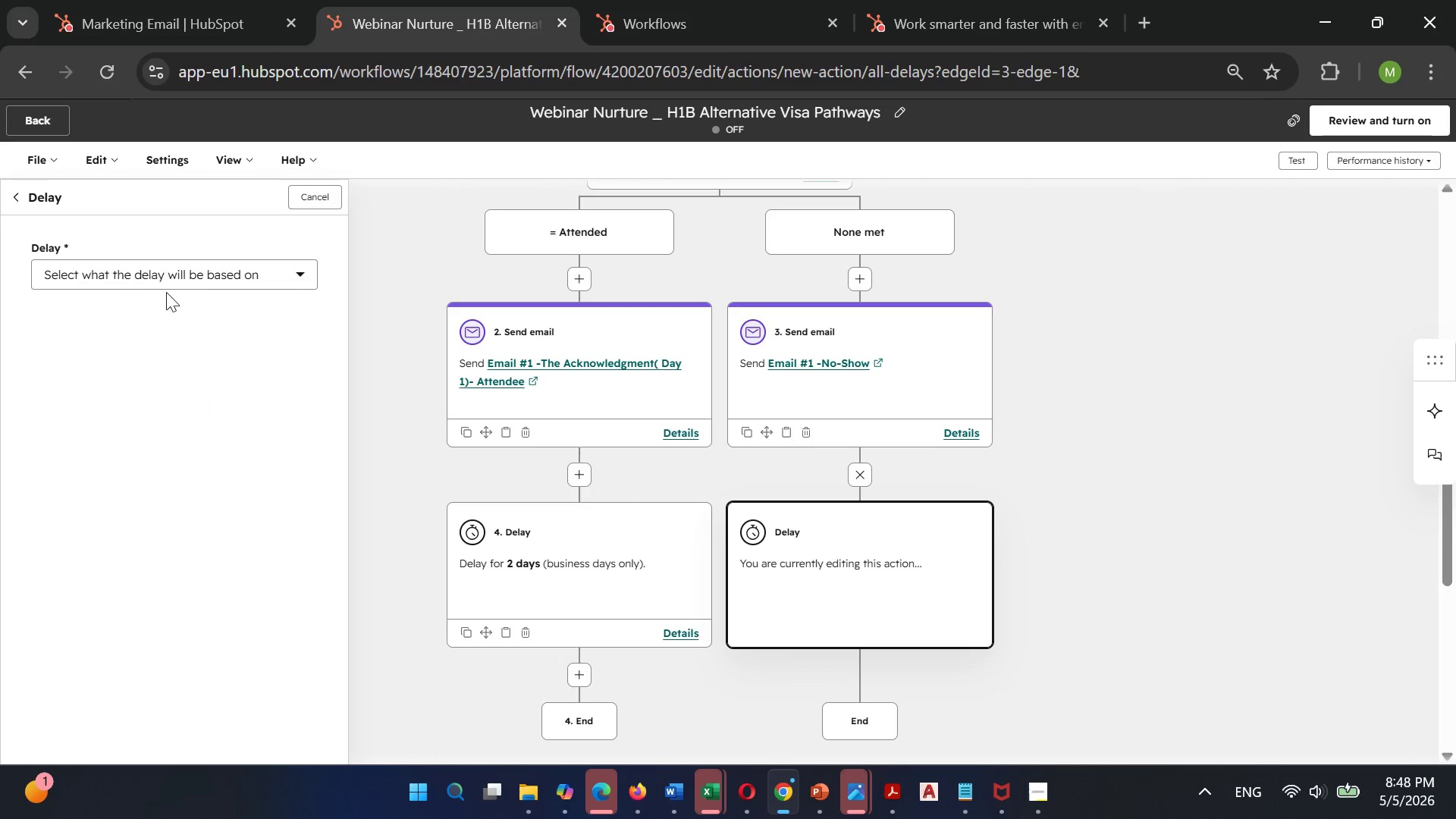 
left_click([208, 268])
 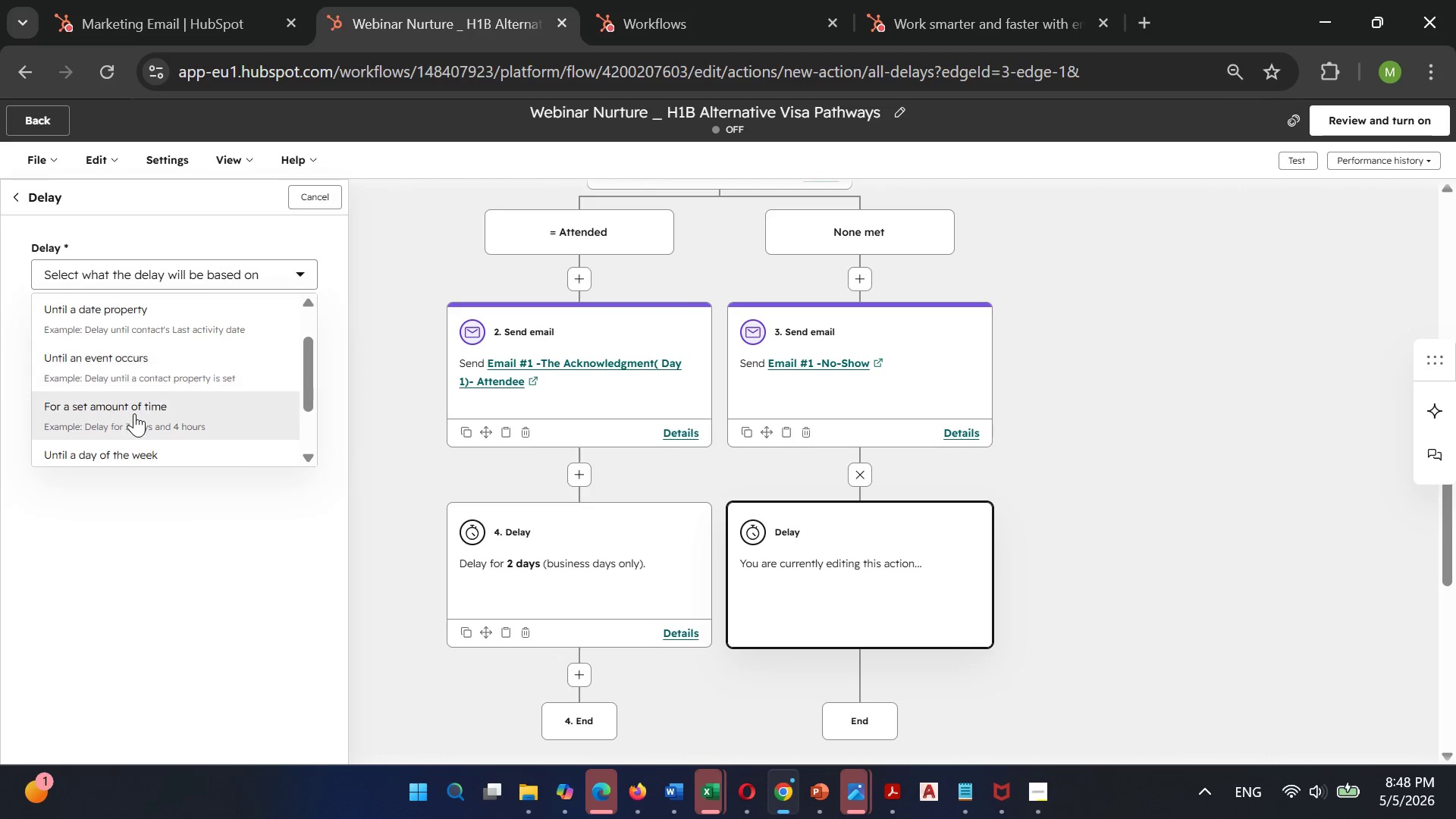 
left_click([127, 412])
 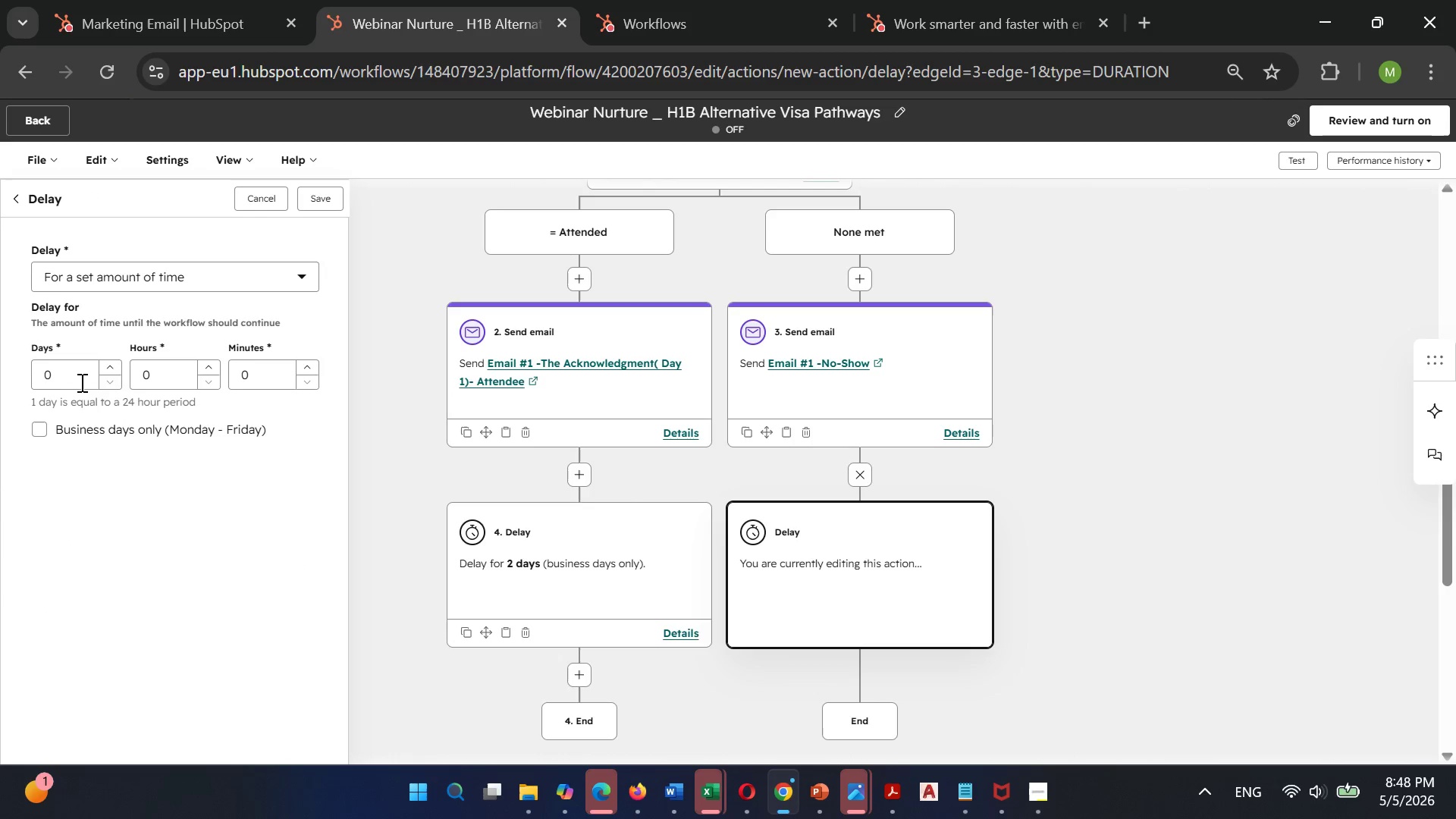 
left_click([78, 382])
 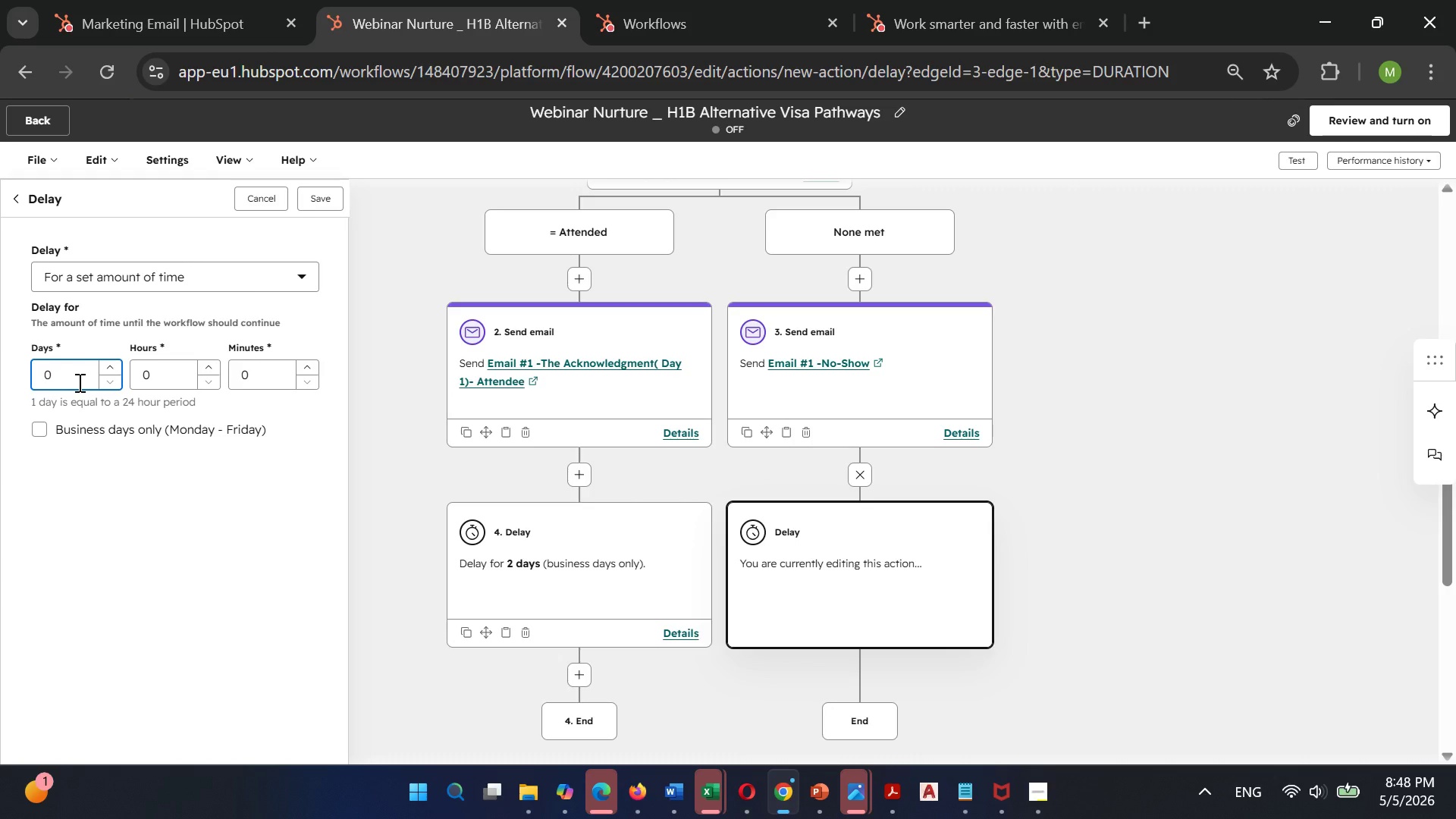 
key(Backspace)
 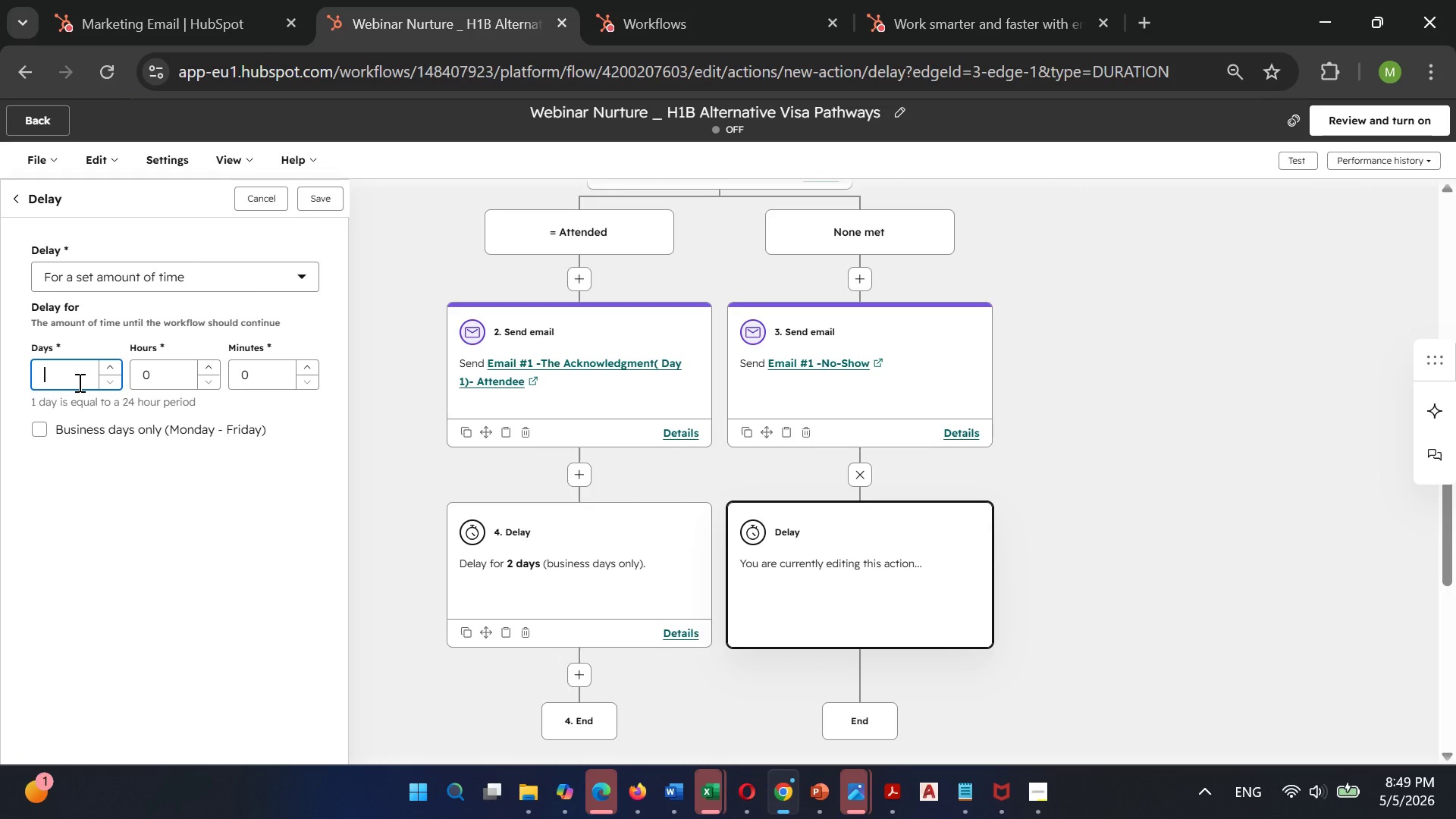 
key(2)
 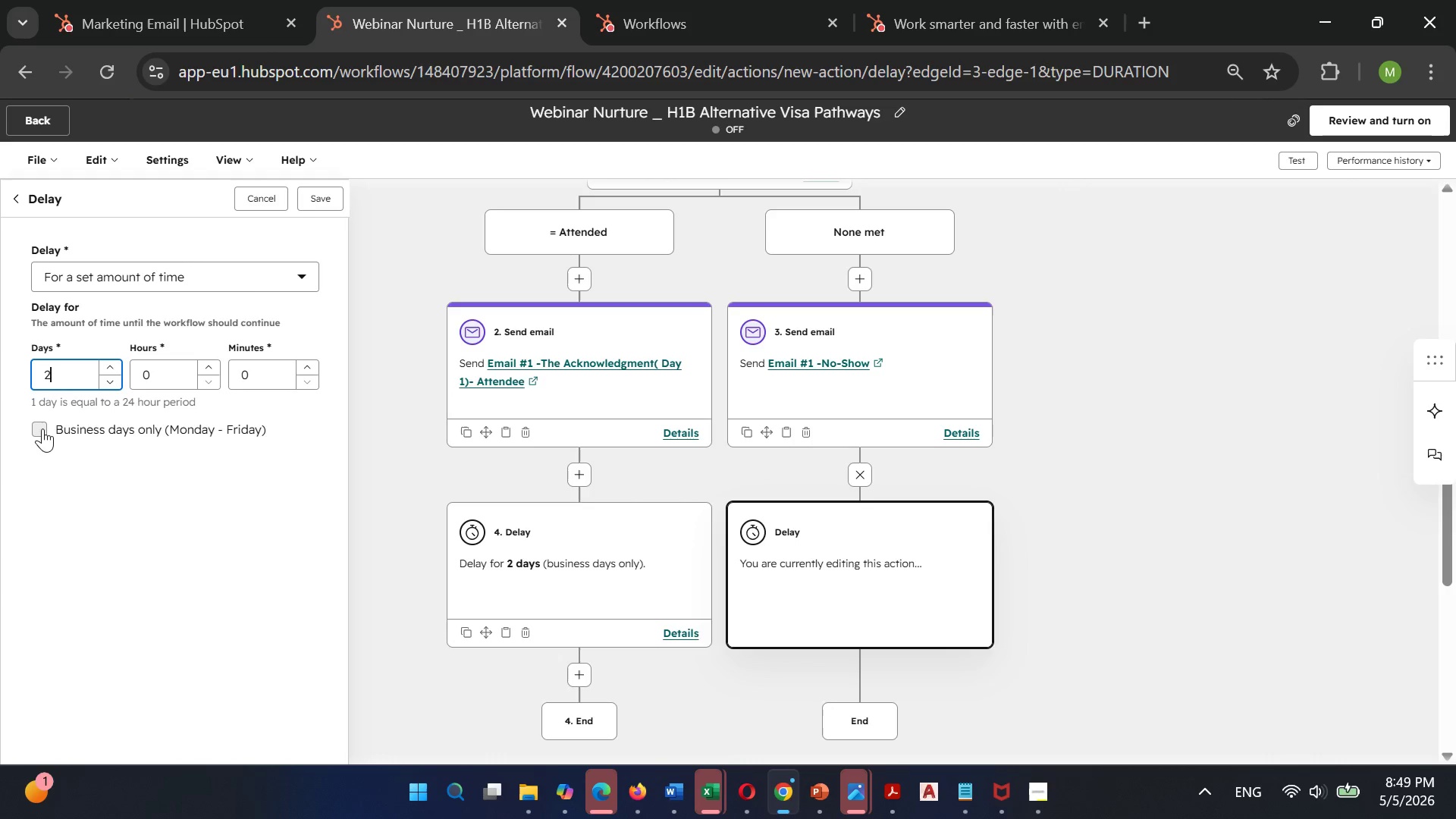 
left_click([42, 427])
 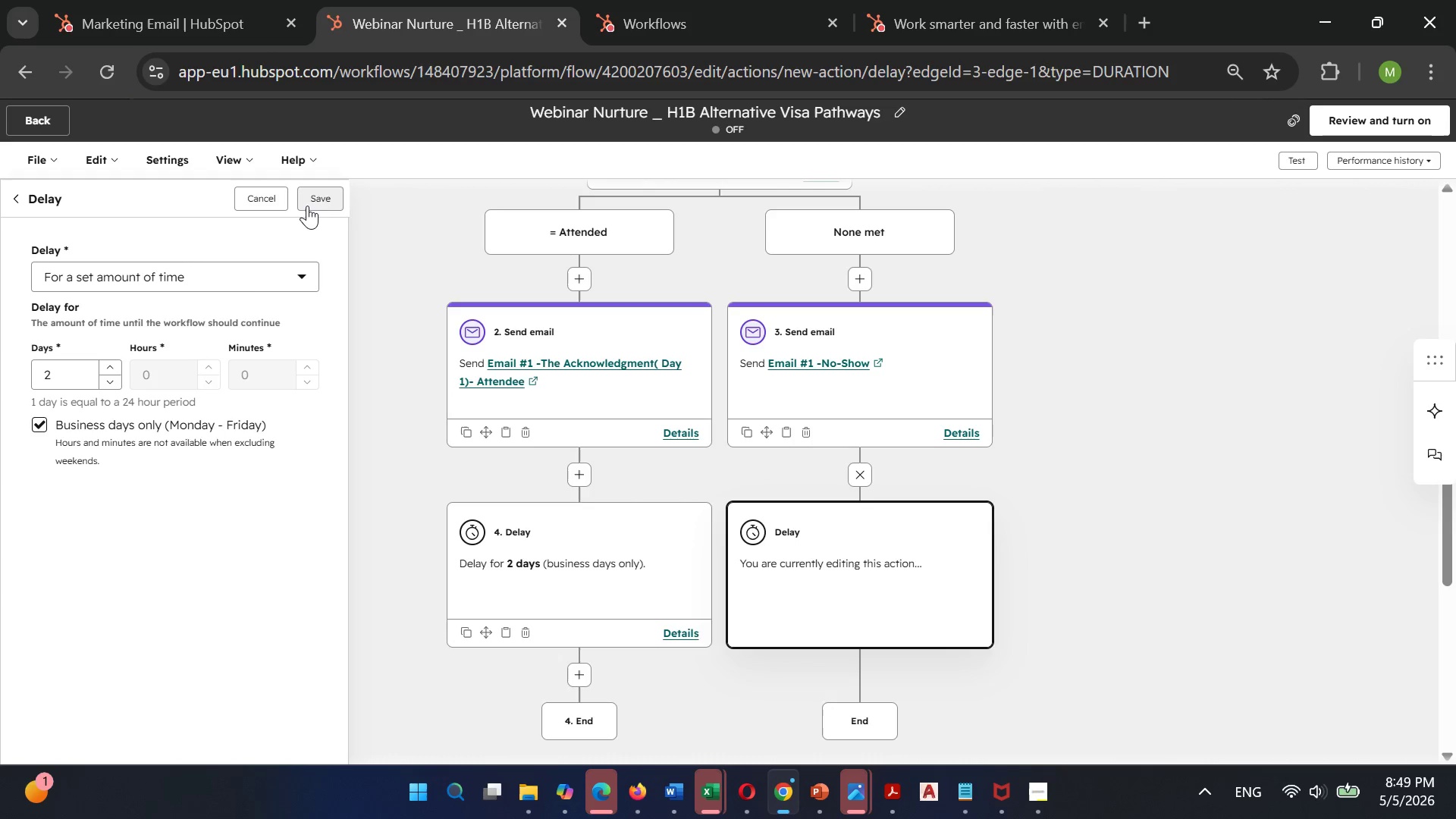 
left_click([313, 204])
 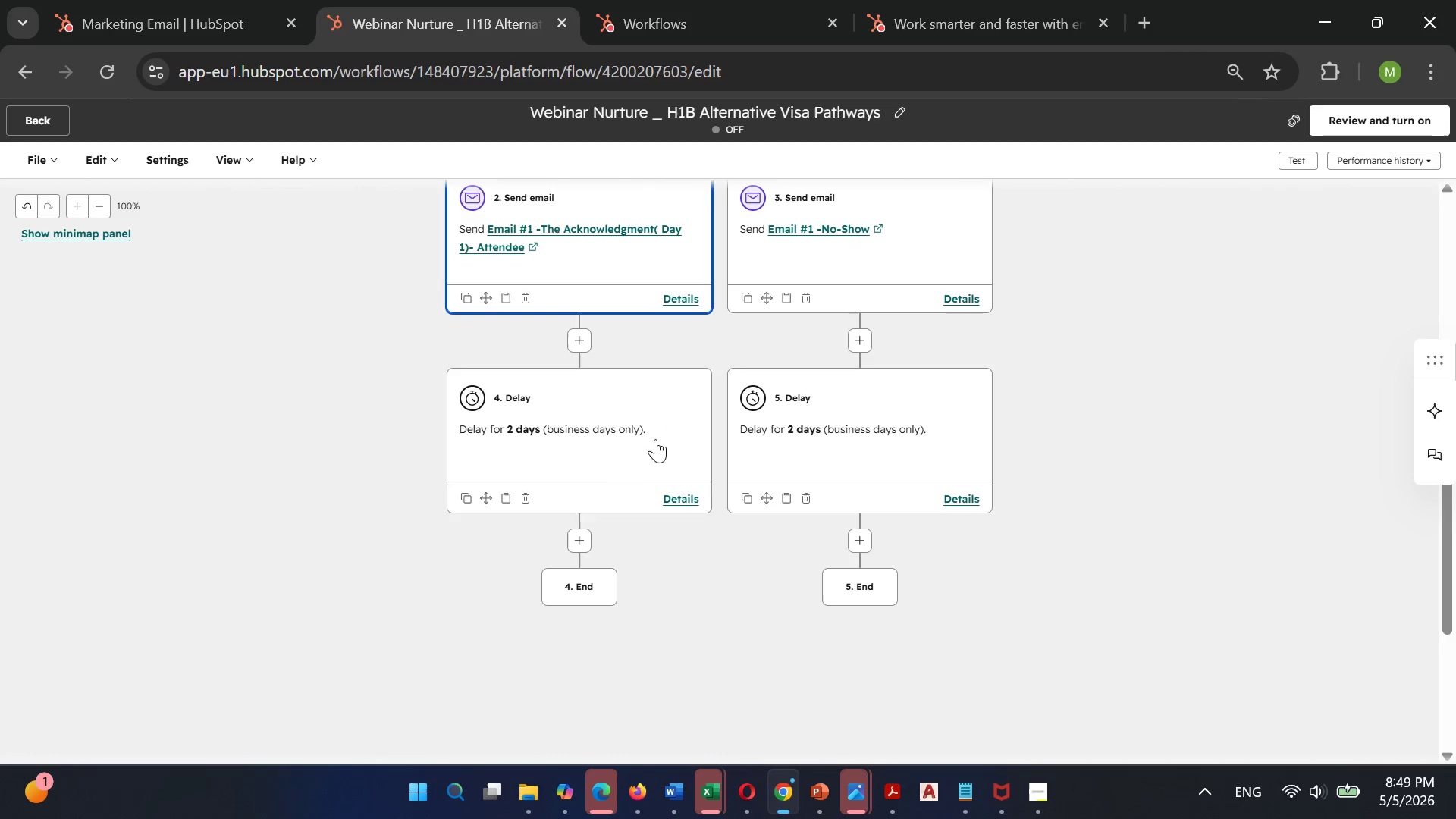 
left_click([582, 544])
 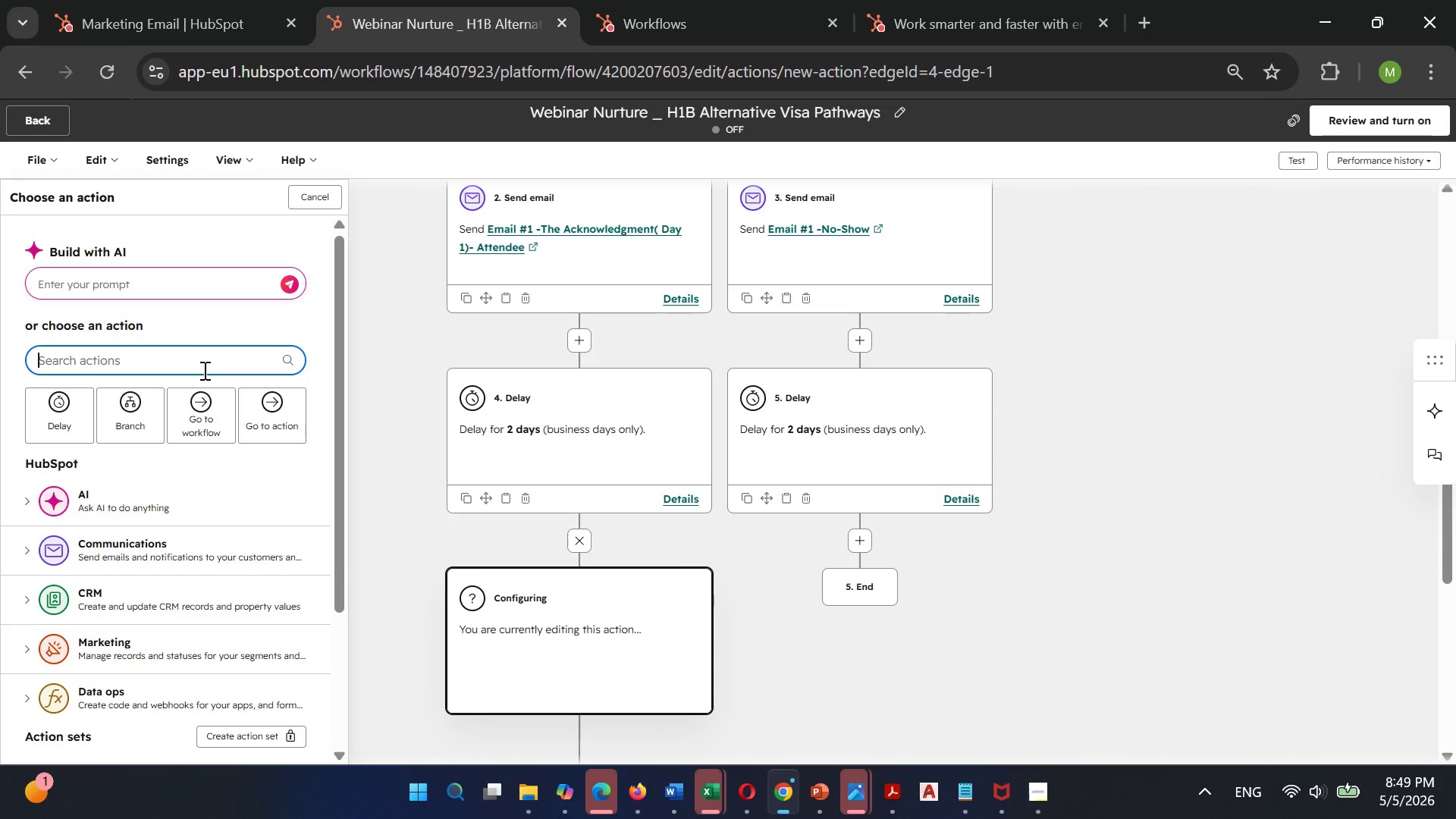 
wait(15.2)
 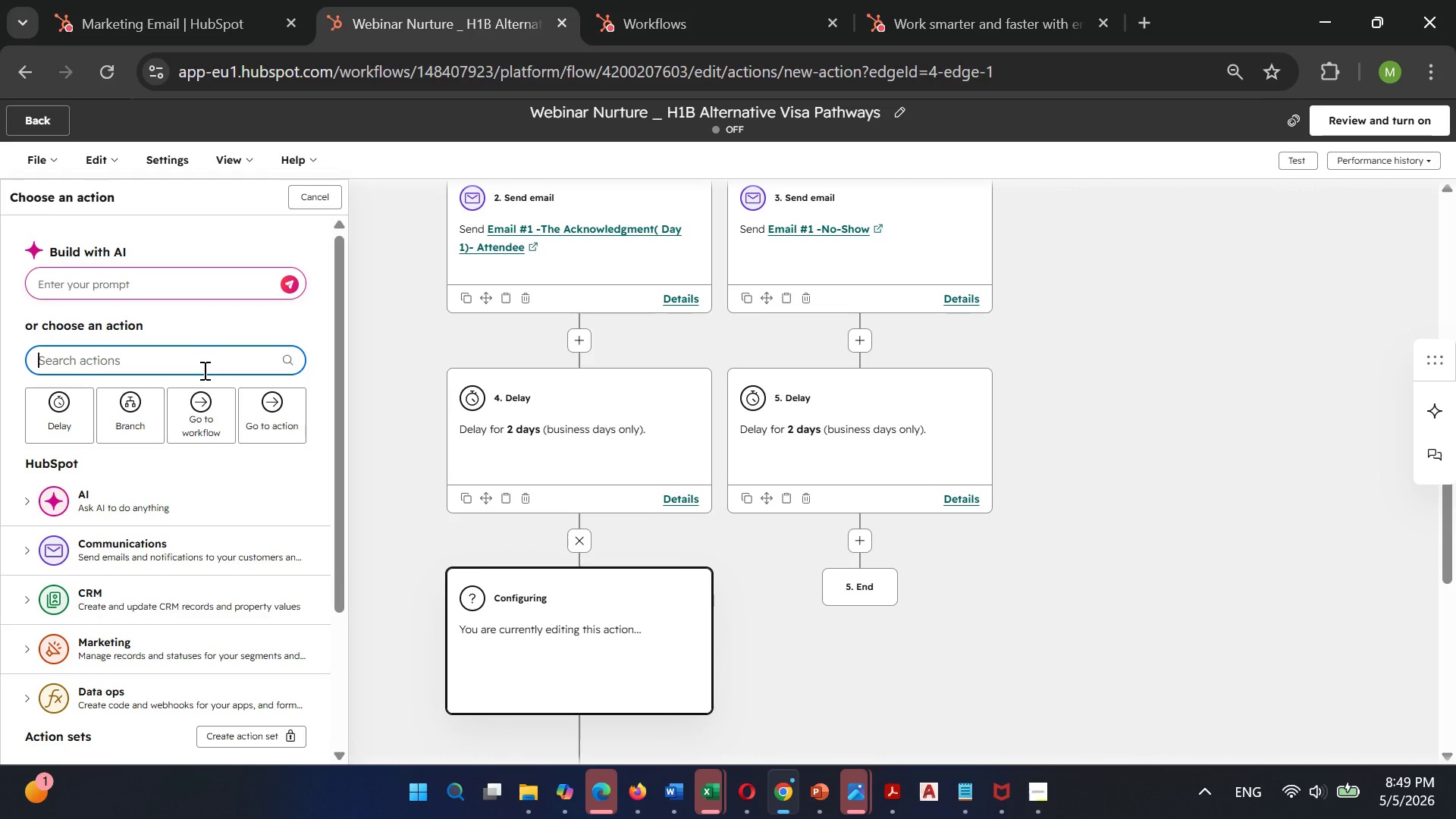 
left_click([133, 430])
 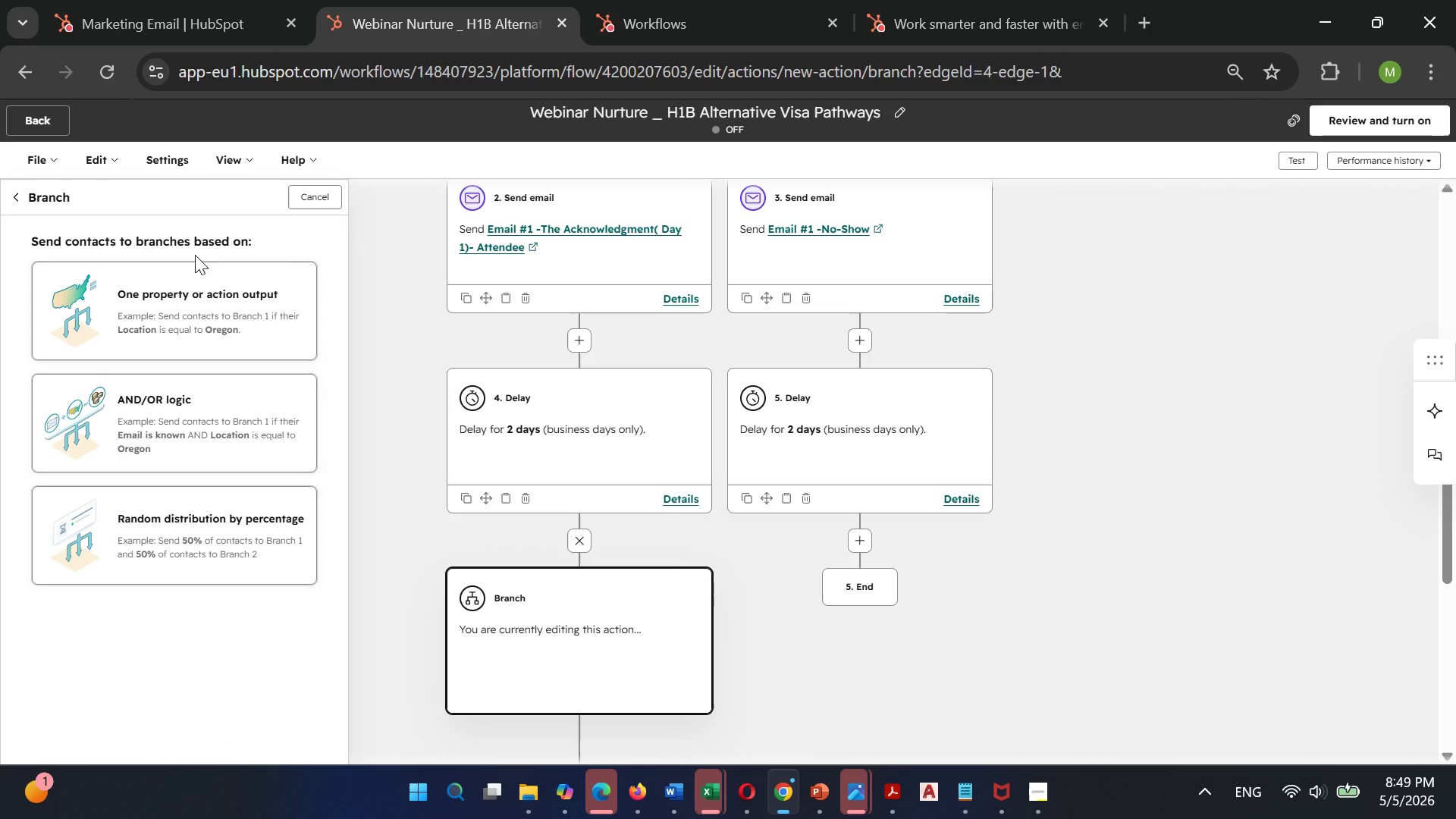 
left_click([171, 283])
 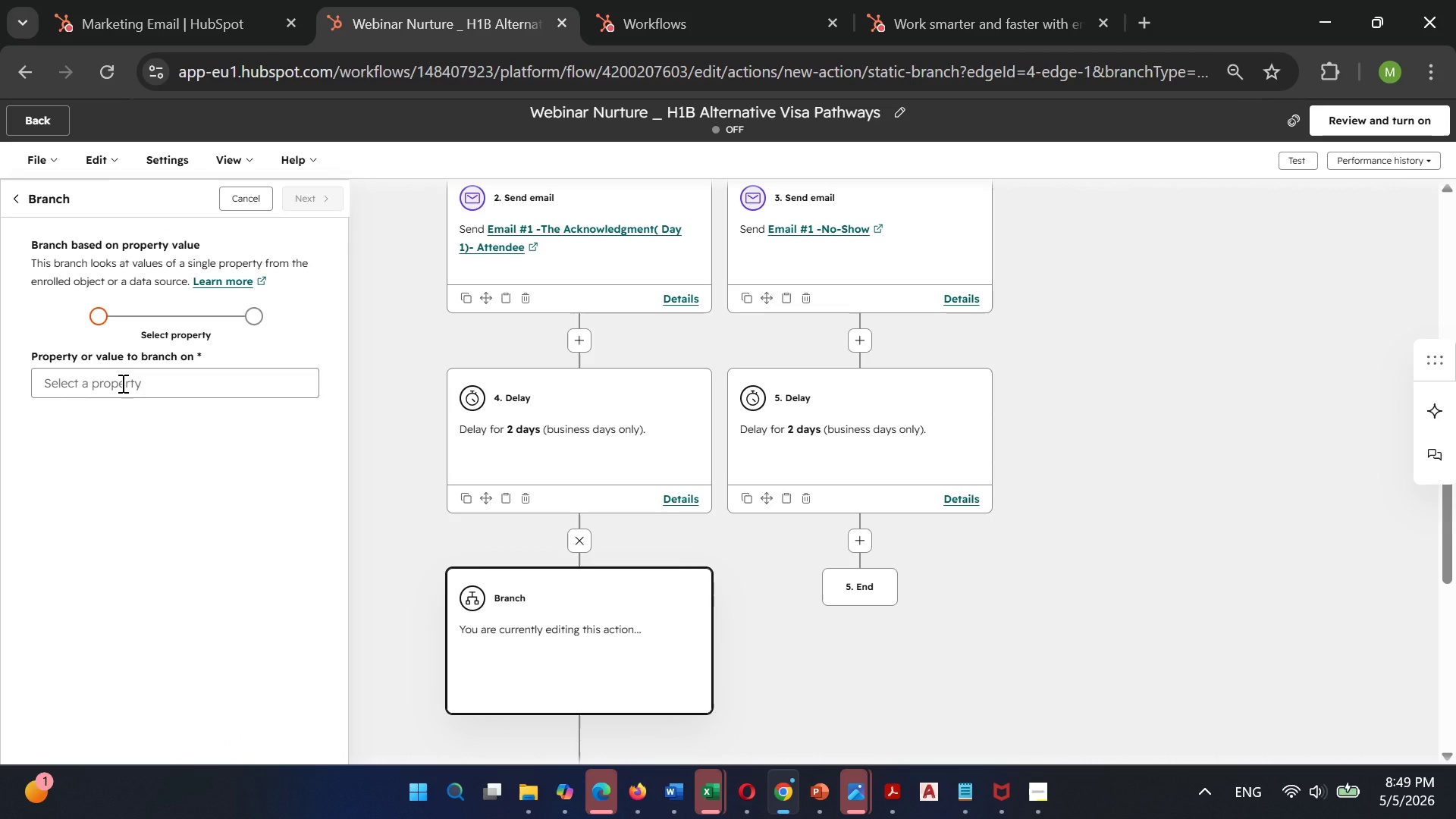 
left_click([121, 383])
 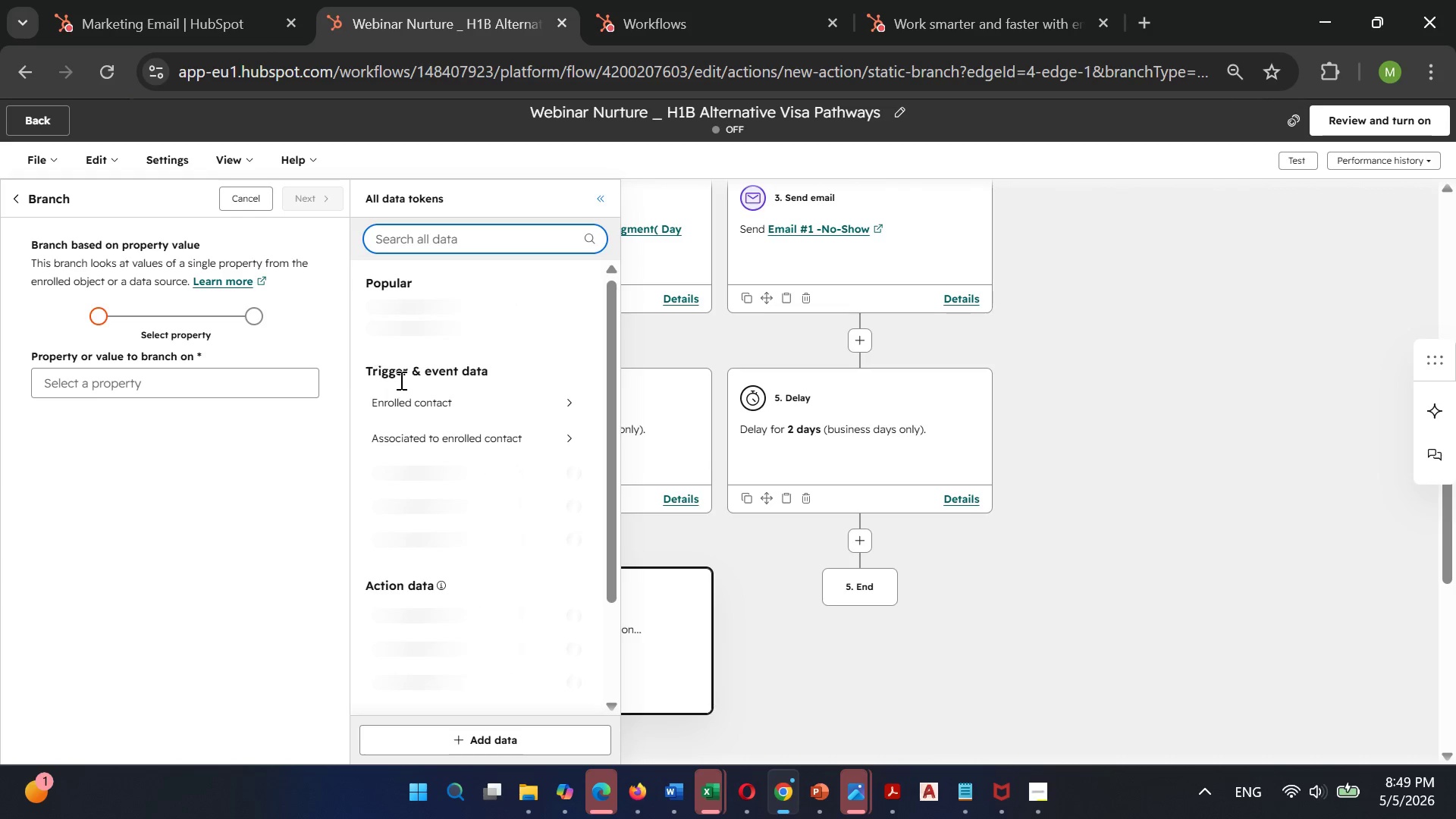 
type(li)
key(Backspace)
key(Backspace)
 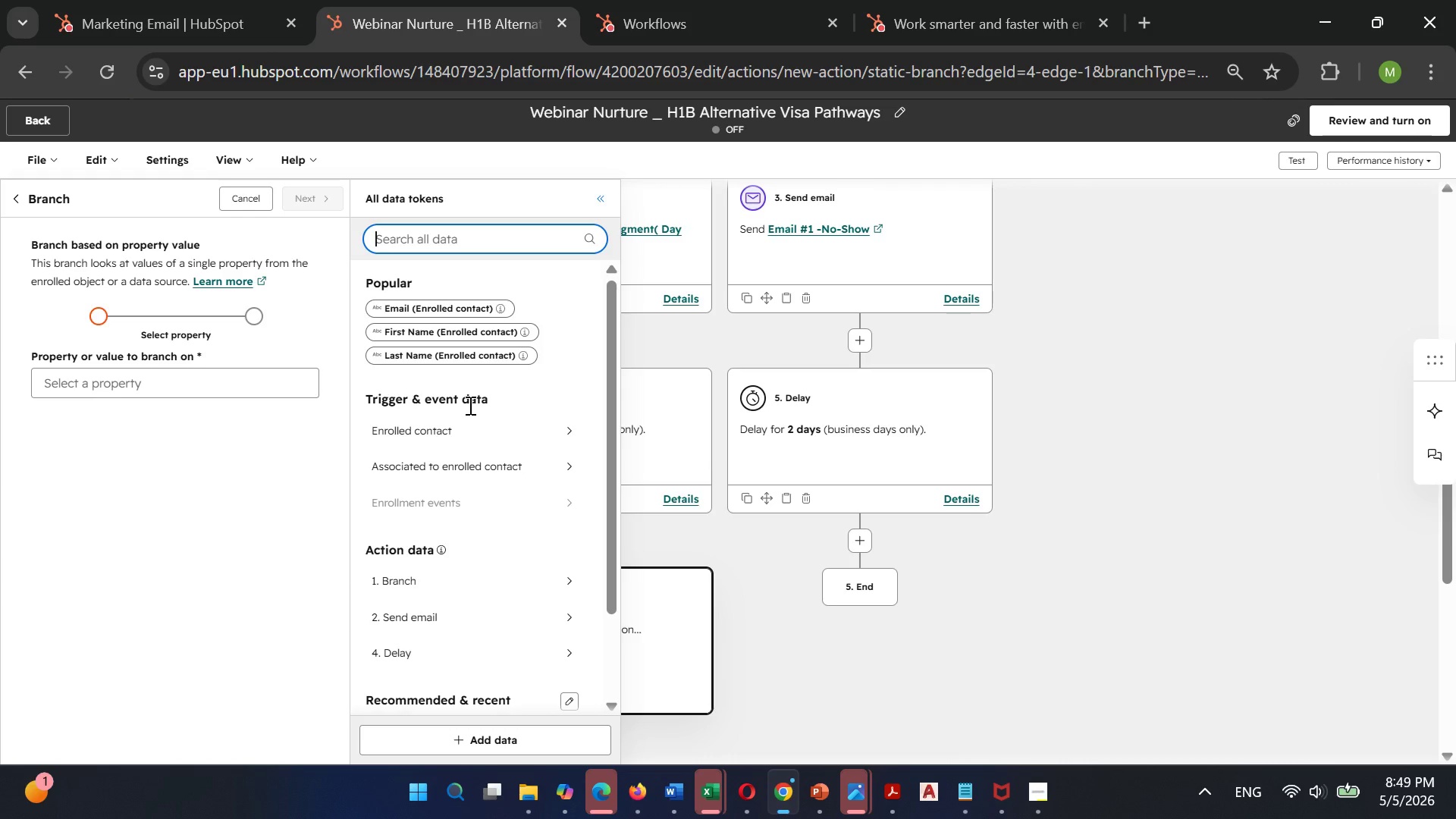 
type(Sup)
 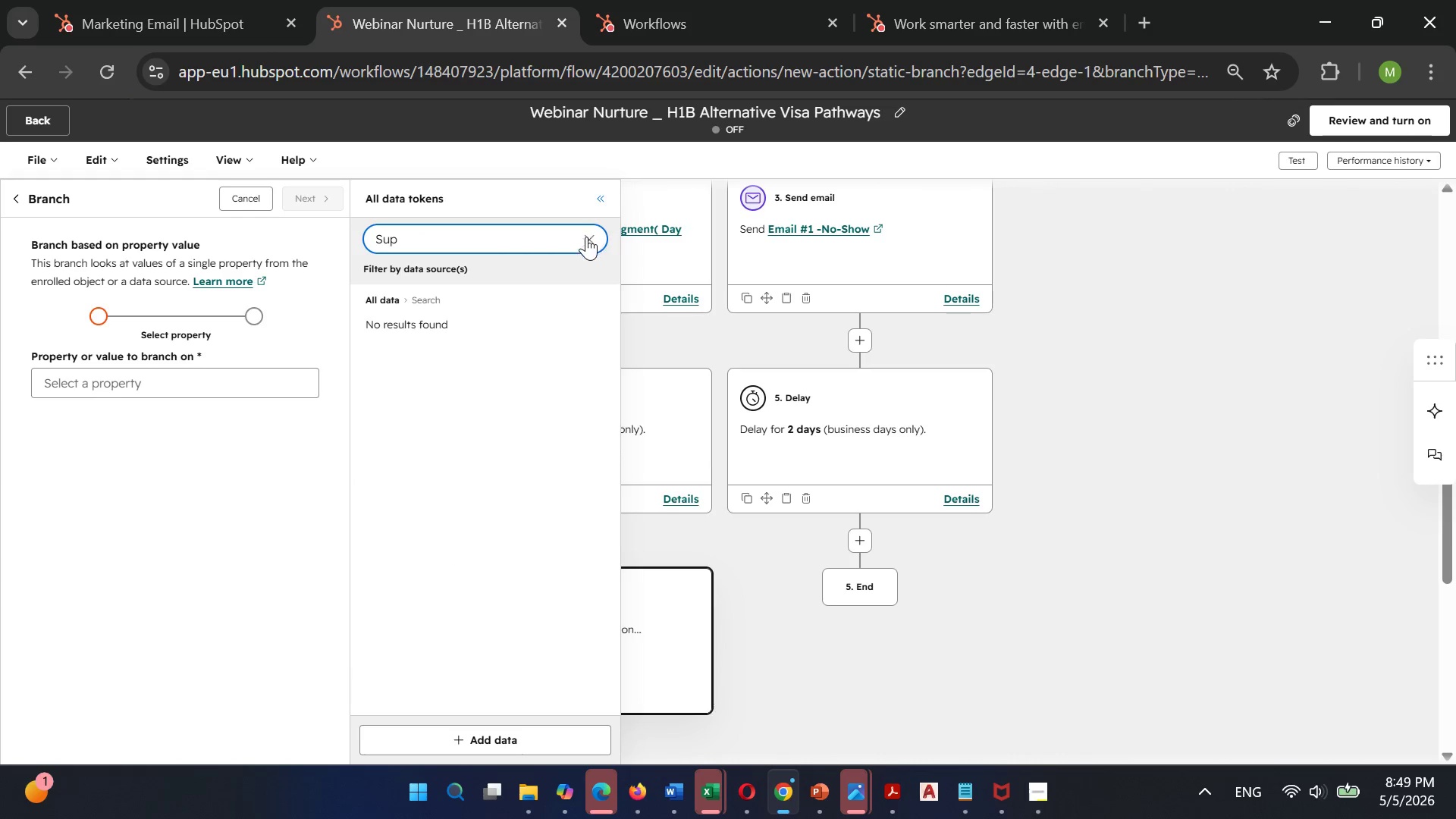 
left_click([586, 238])
 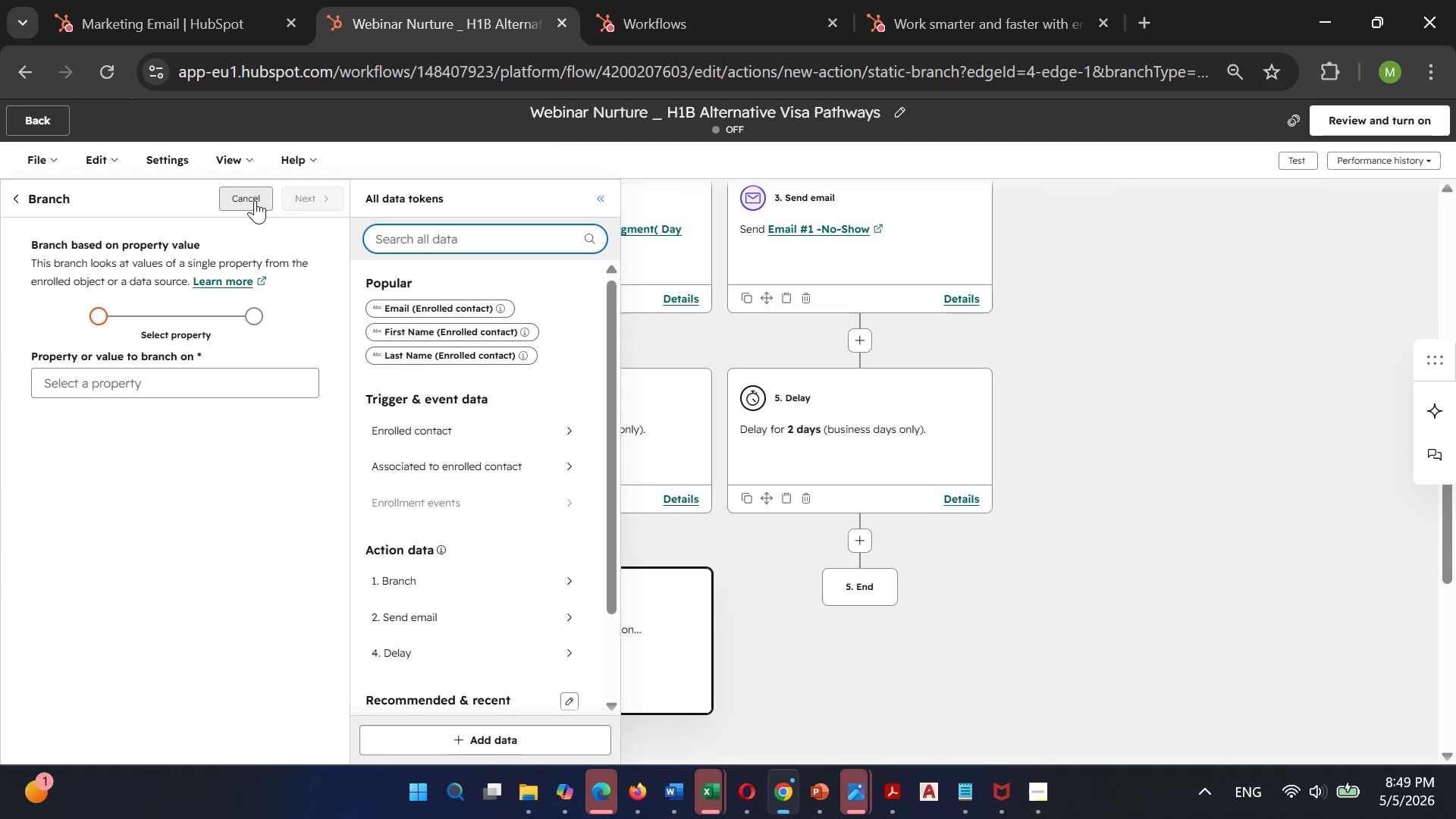 
left_click([255, 200])
 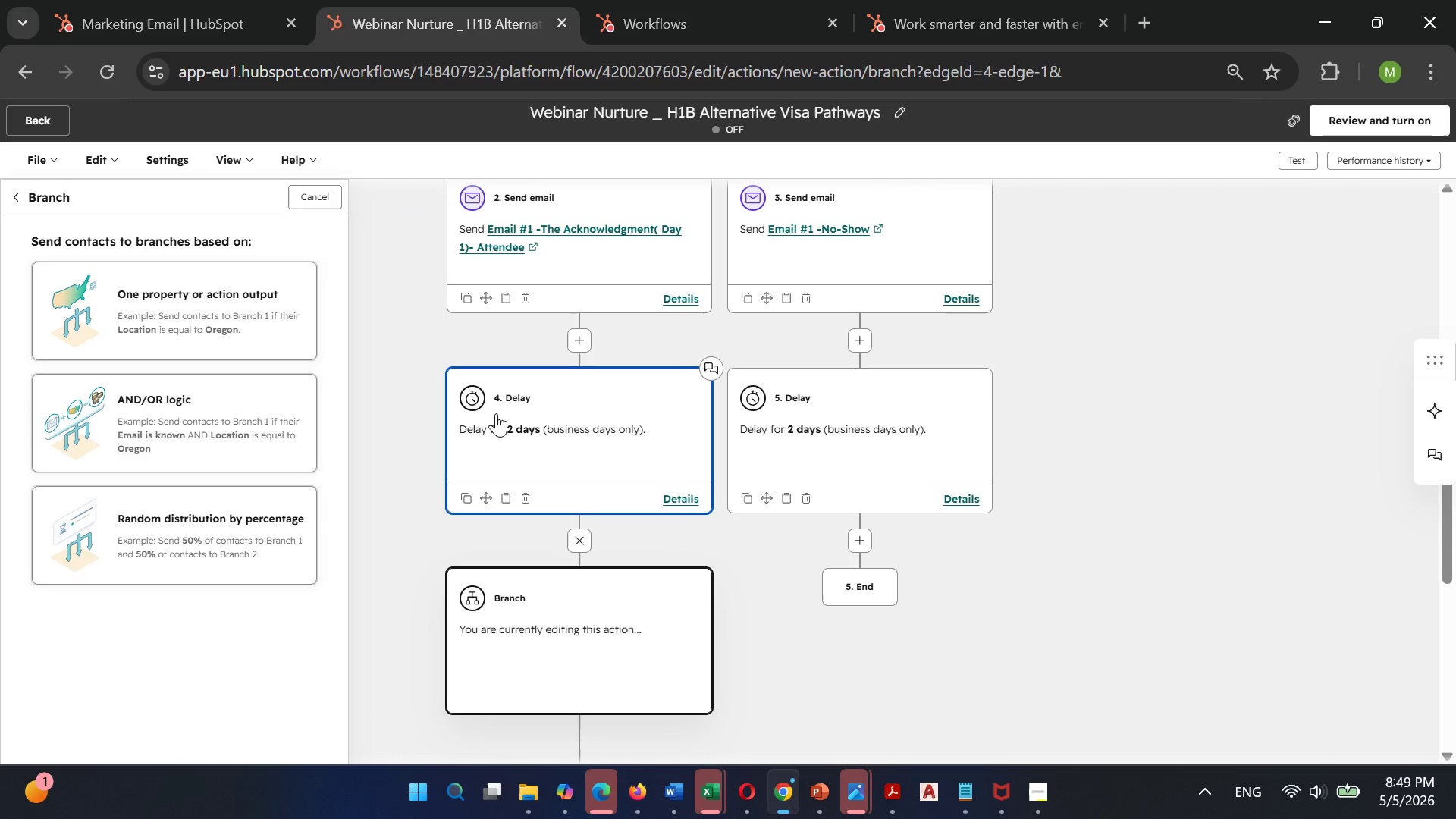 
wait(7.16)
 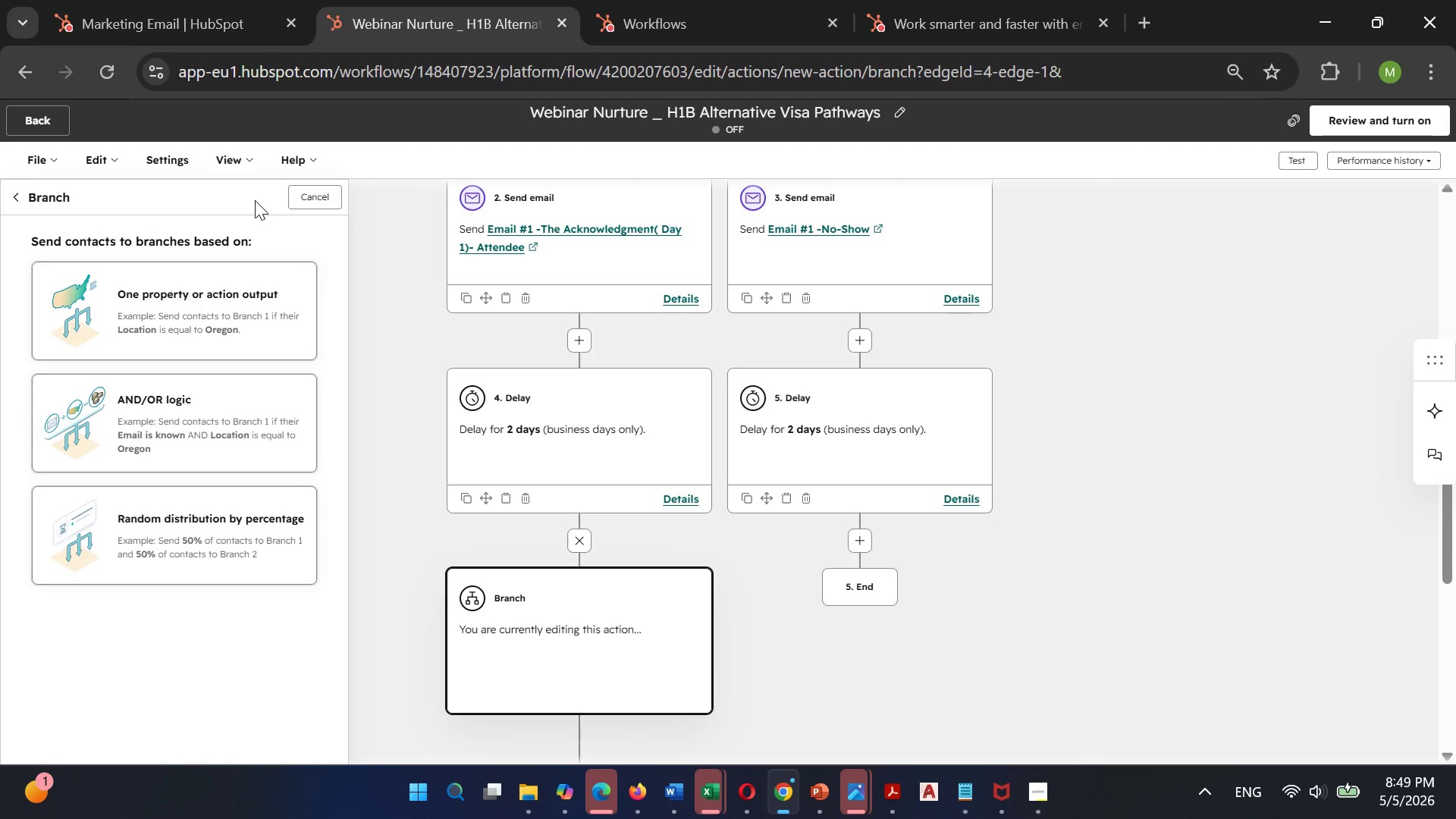 
left_click([316, 197])
 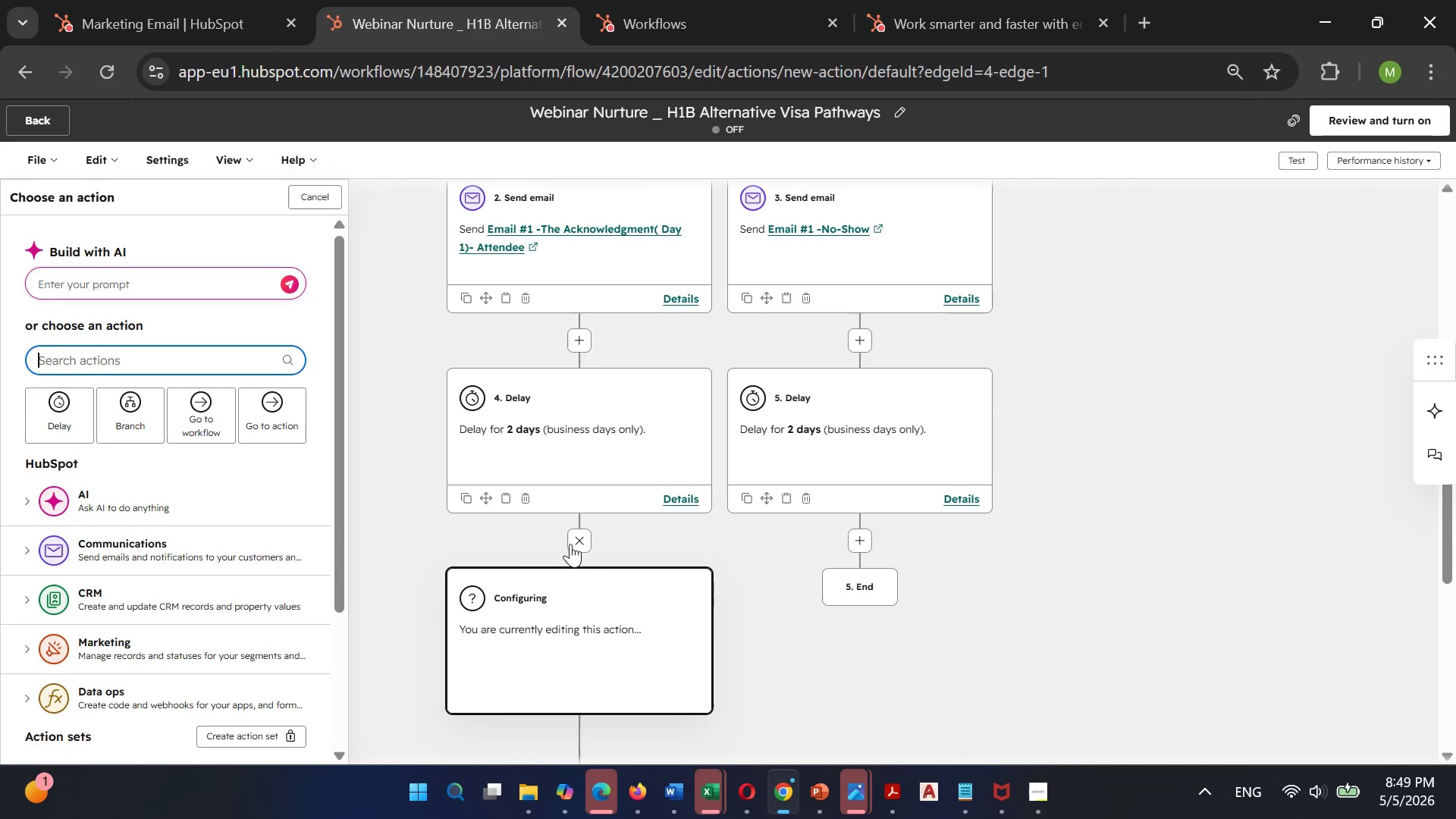 
left_click([584, 540])
 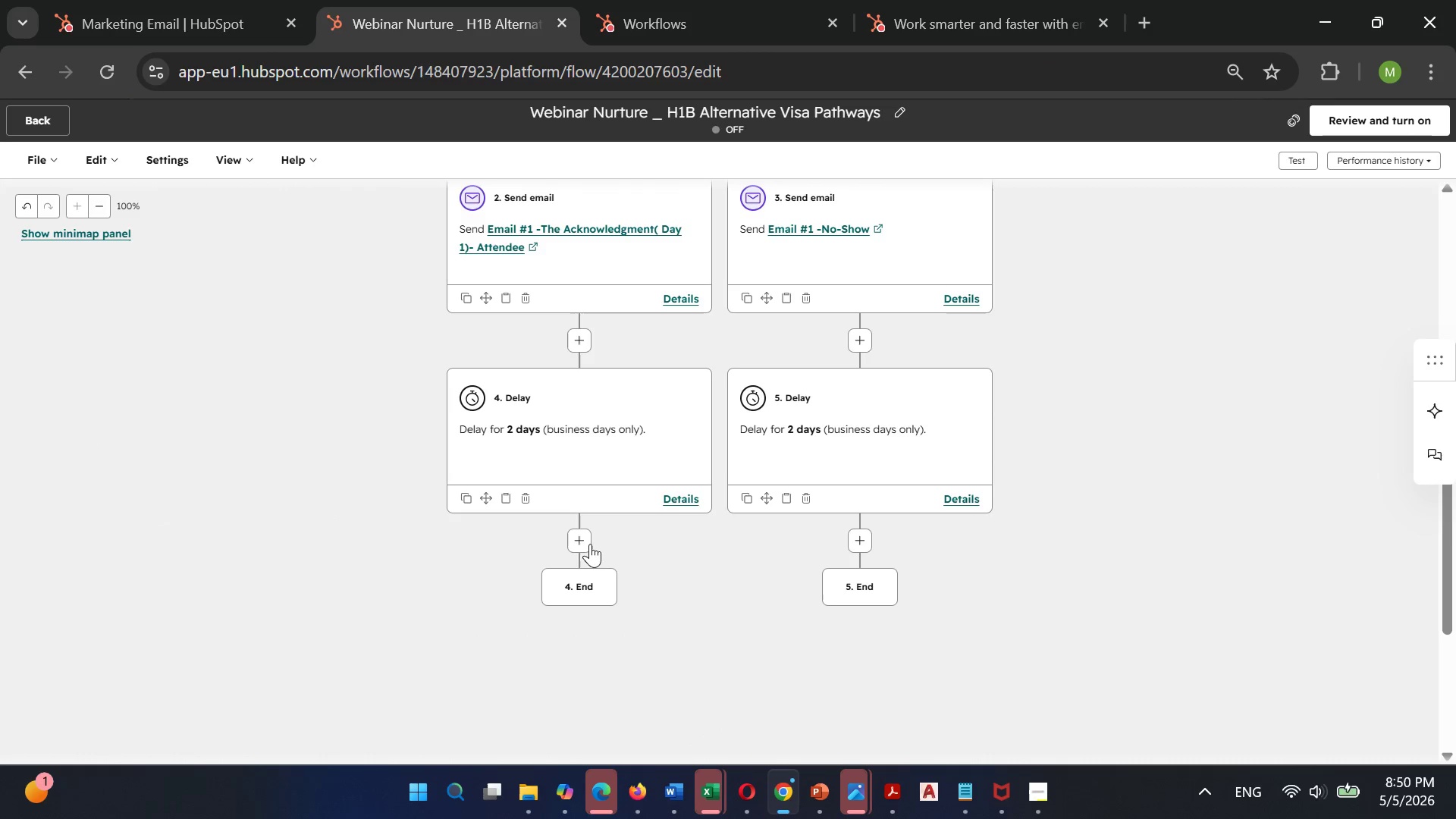 
left_click([582, 539])
 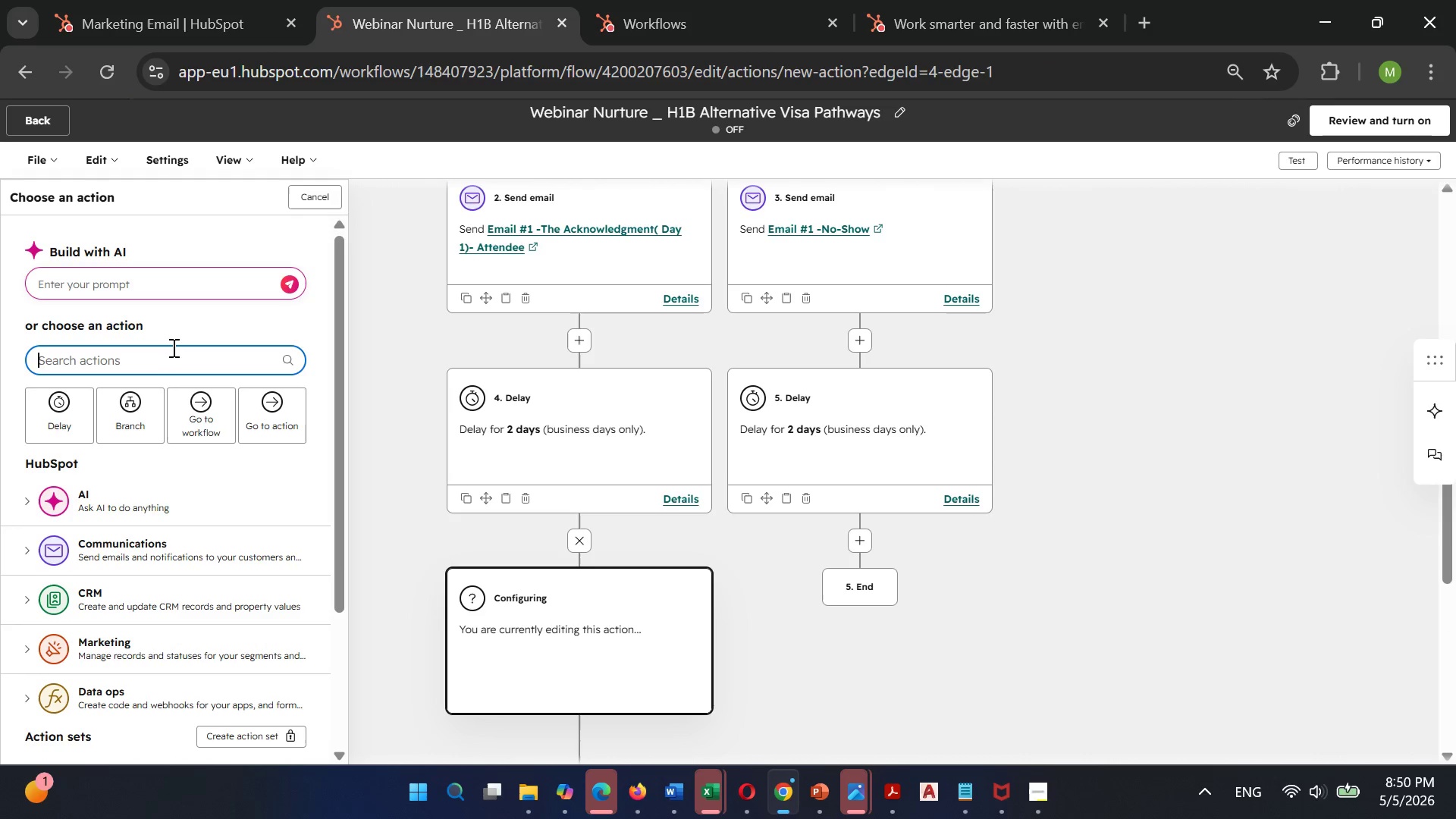 
left_click([169, 344])
 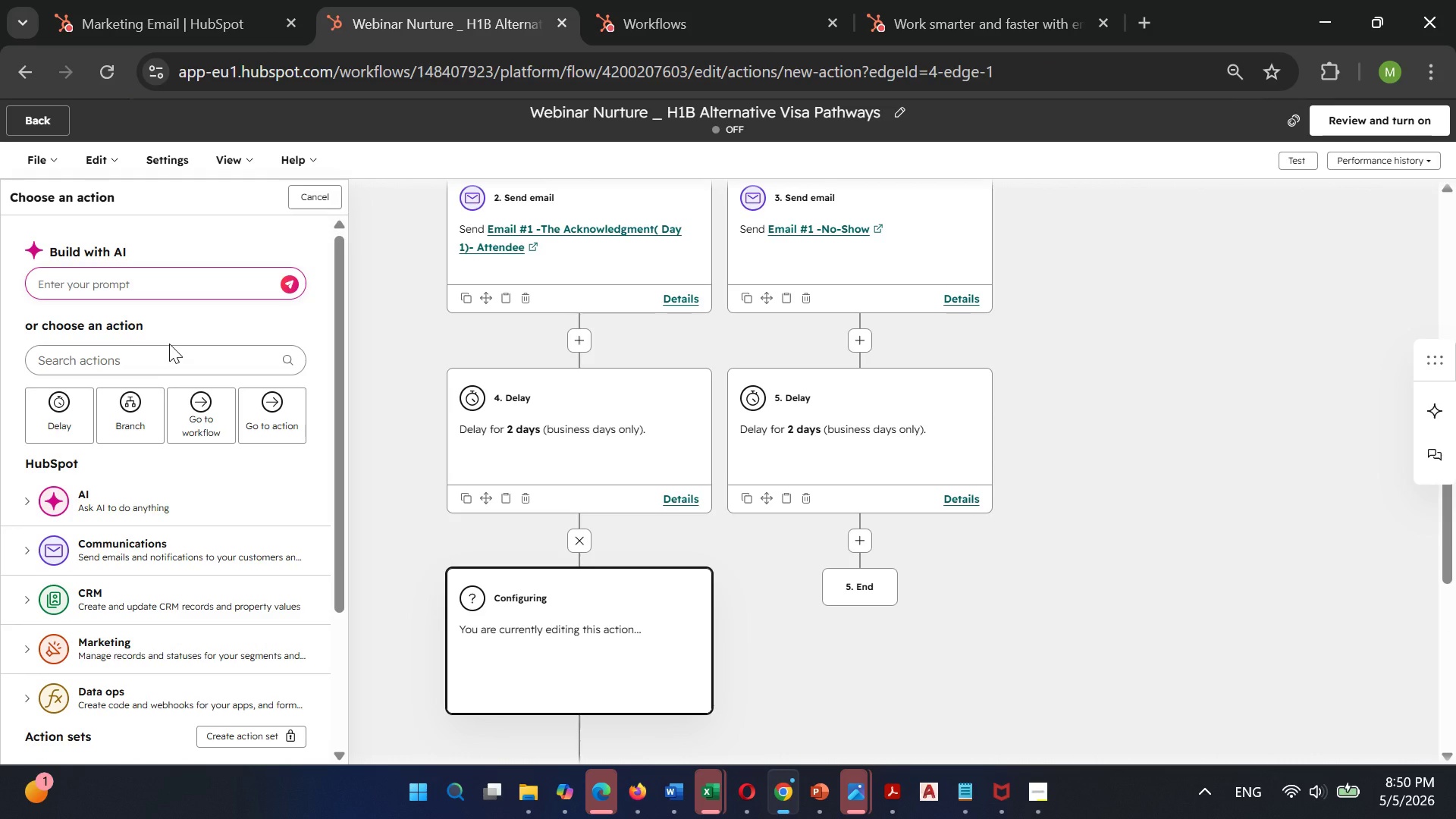 
type(pr)
 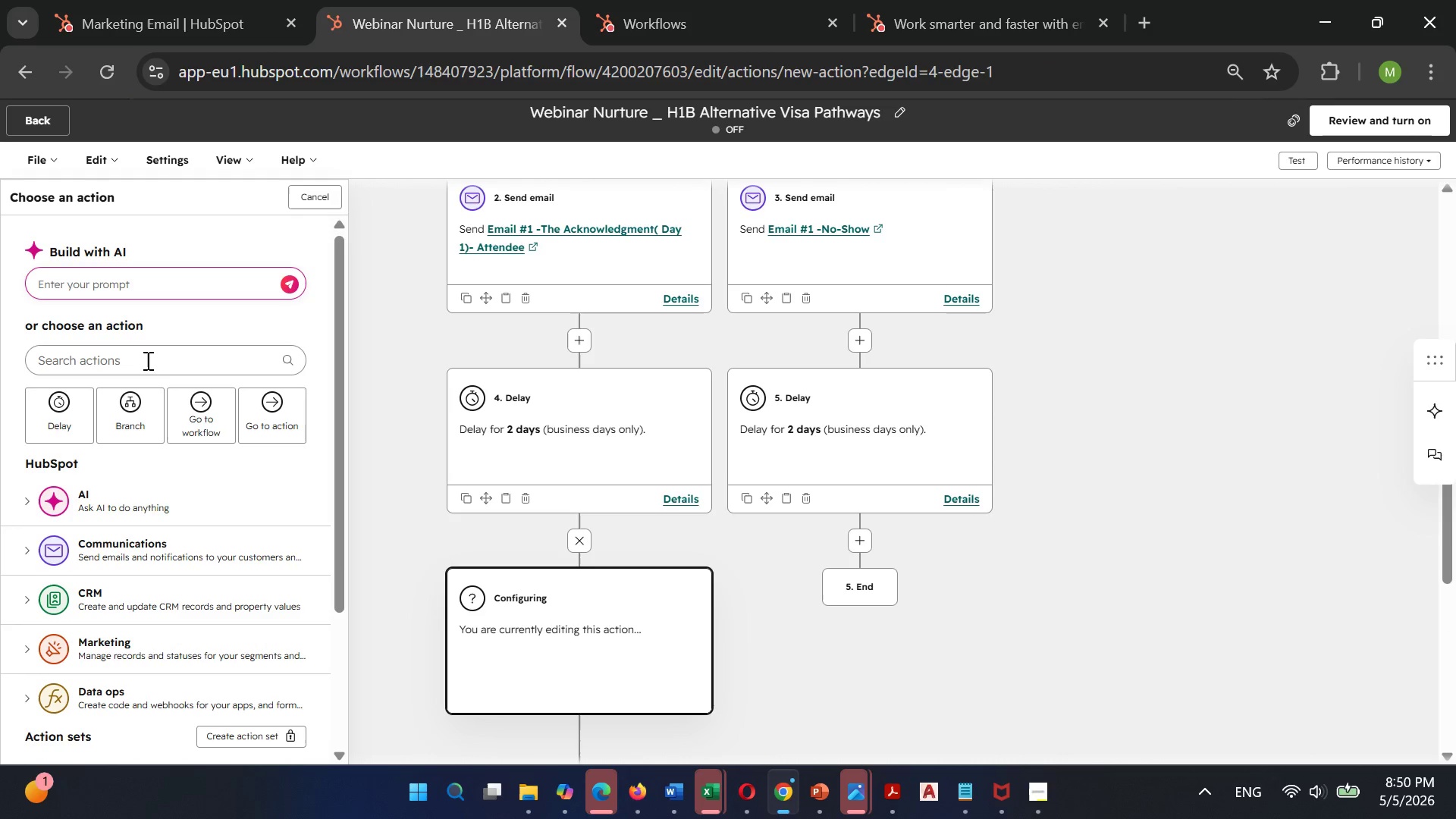 
left_click([146, 360])
 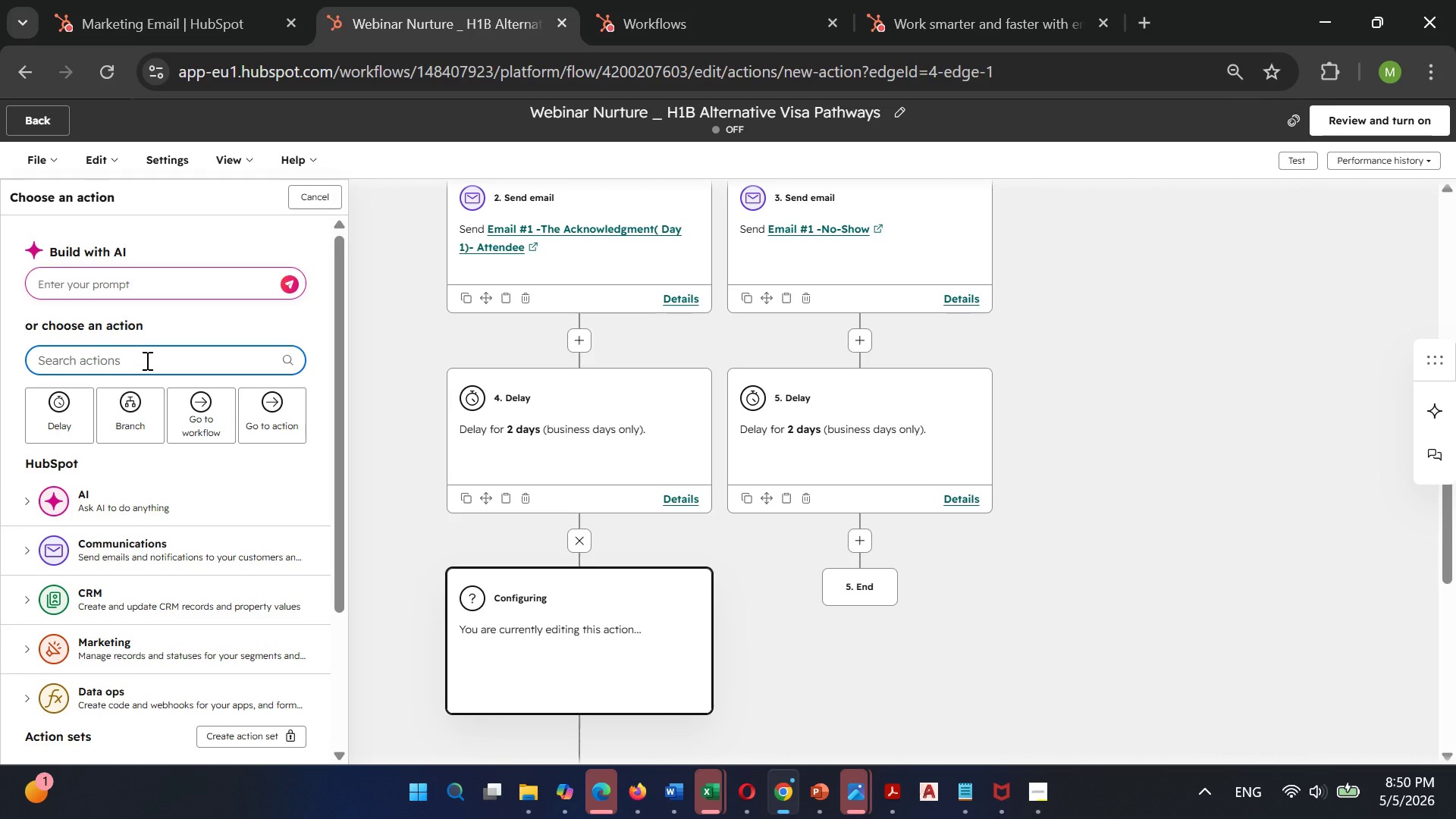 
type(pr)
key(Backspace)
key(Backspace)
type(s)
key(Backspace)
 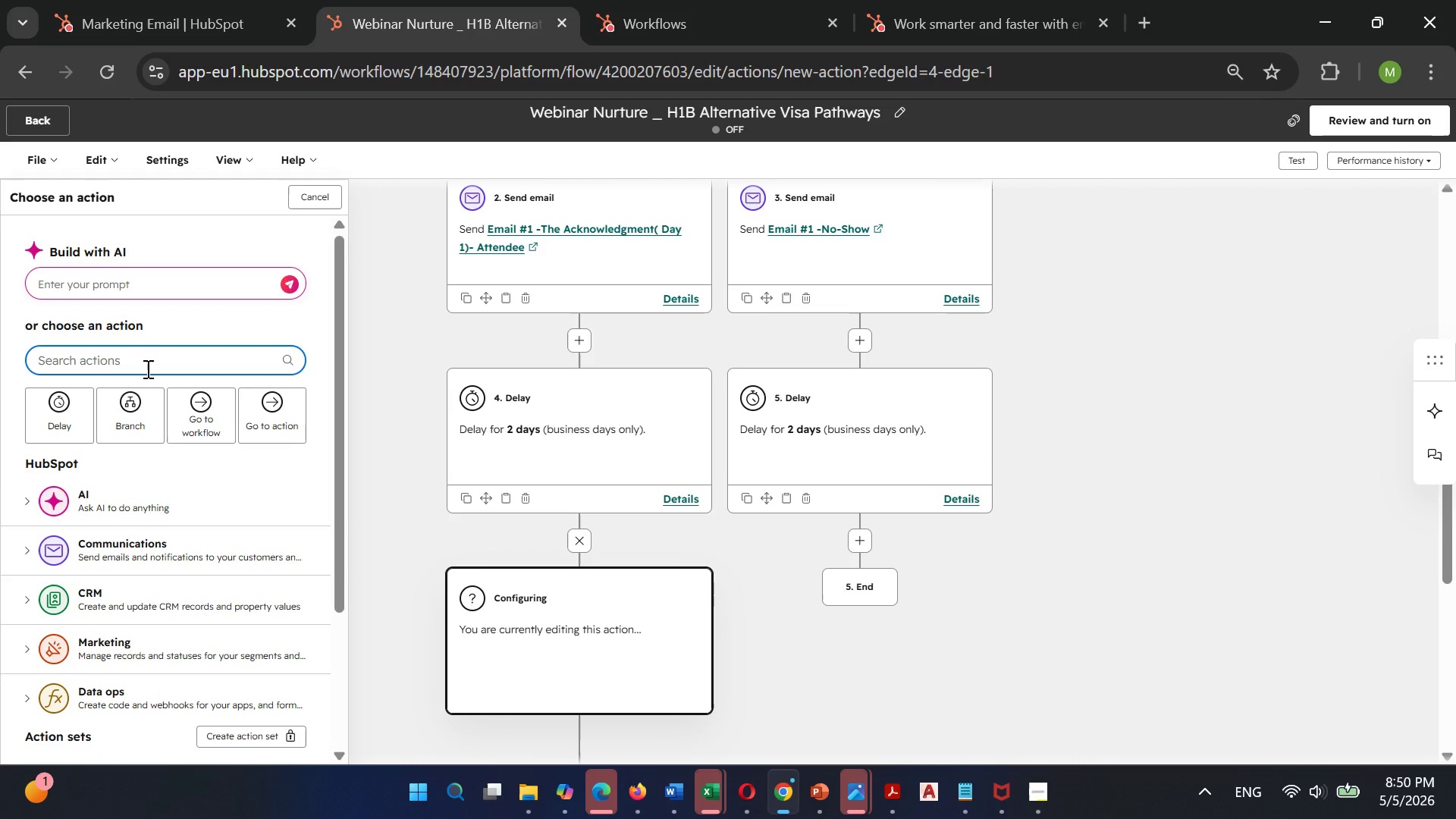 
wait(8.52)
 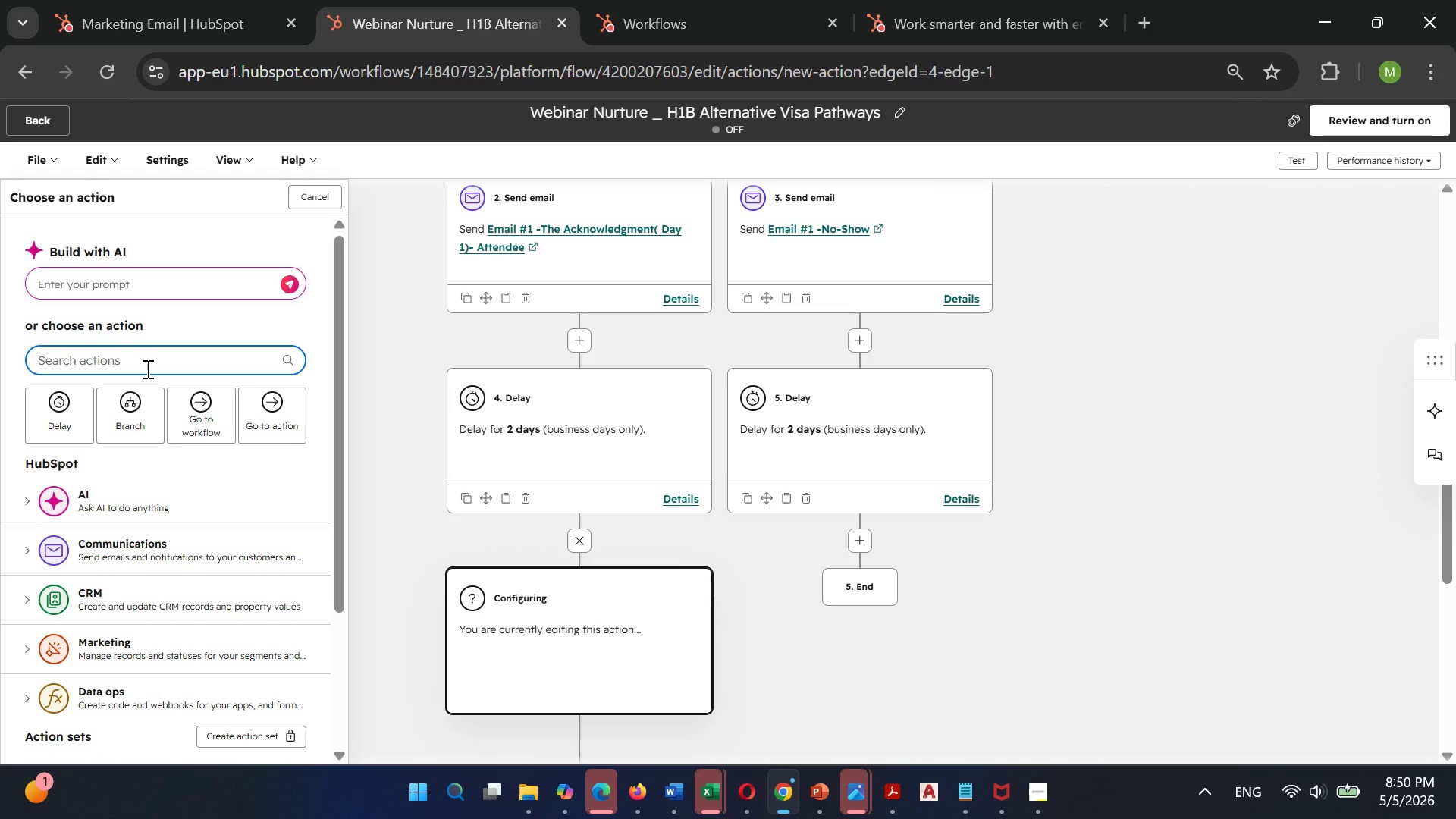 
type(pr)
key(Backspace)
key(Backspace)
type(set pe)
key(Backspace)
type(r)
 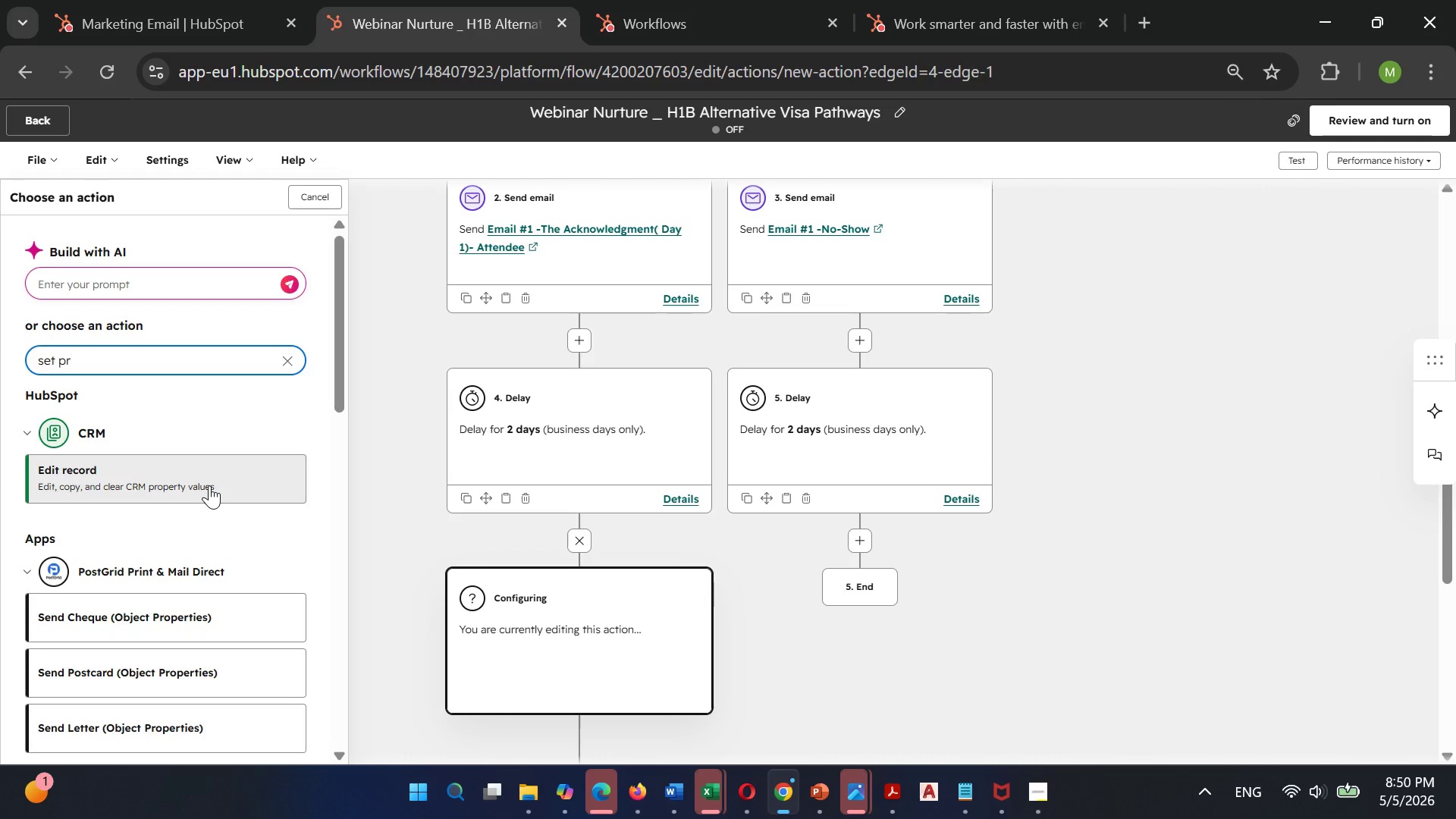 
hold_key(key=Backspace, duration=0.98)
 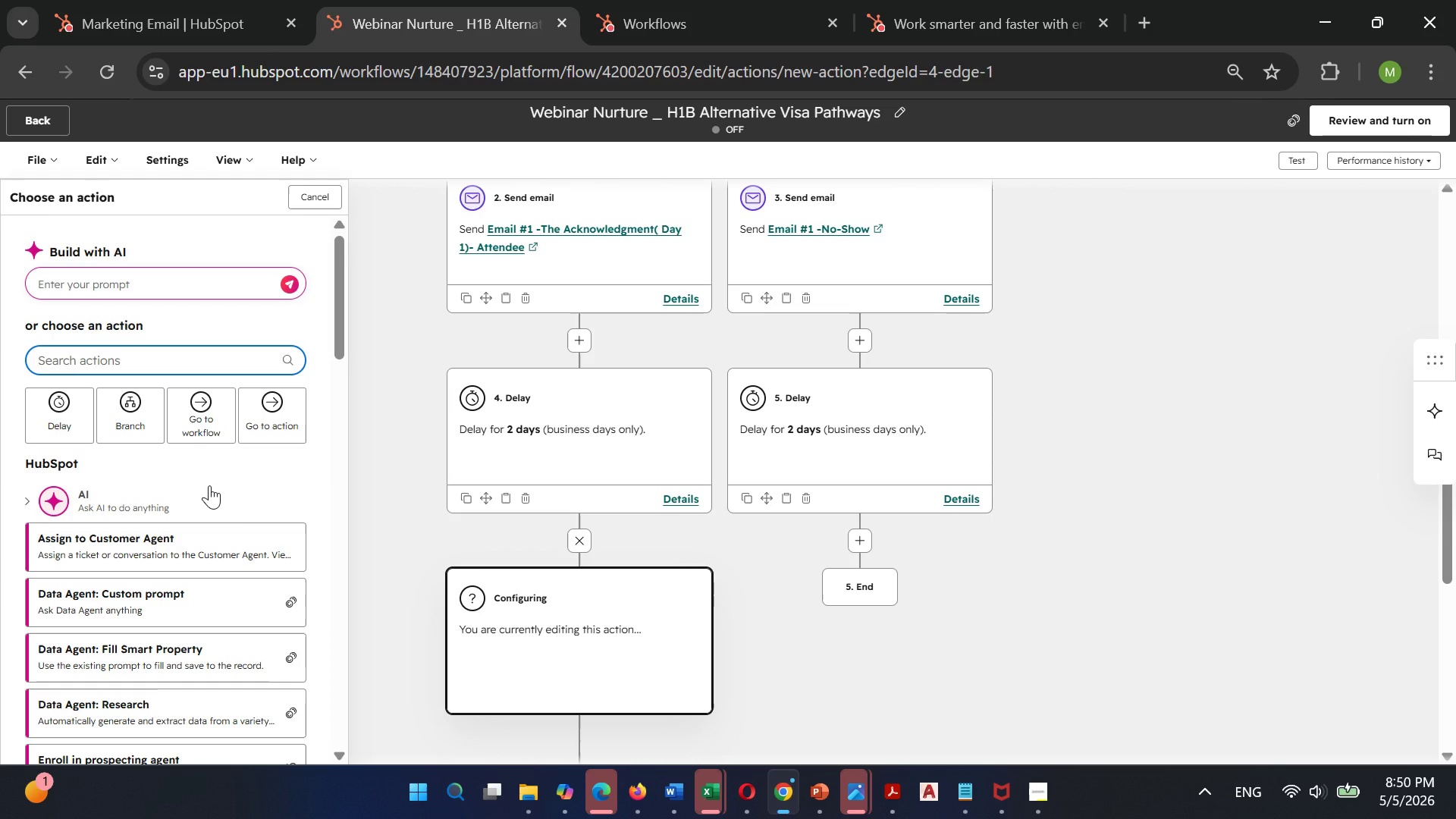 
type(li)
 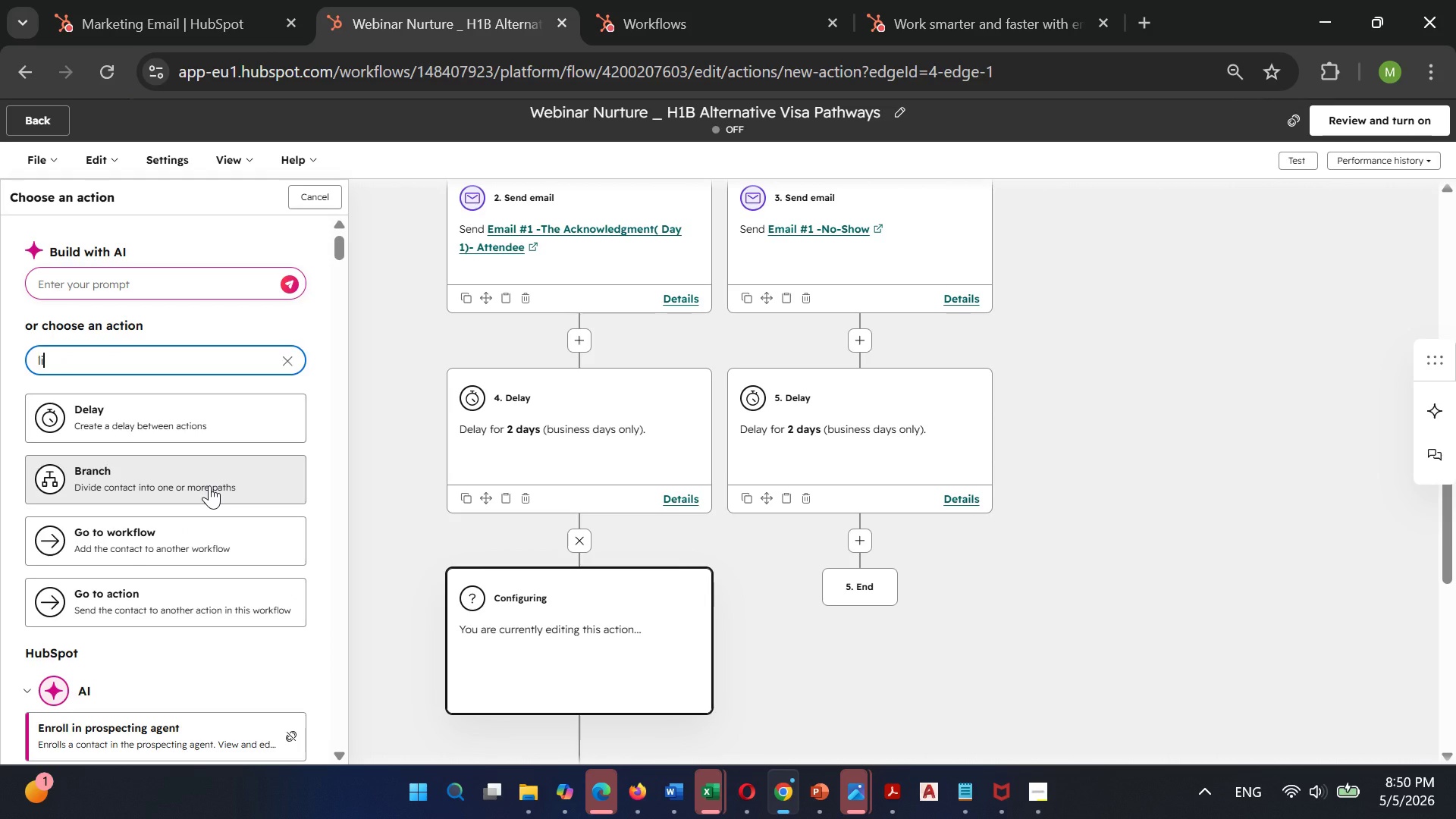 
type(st)
 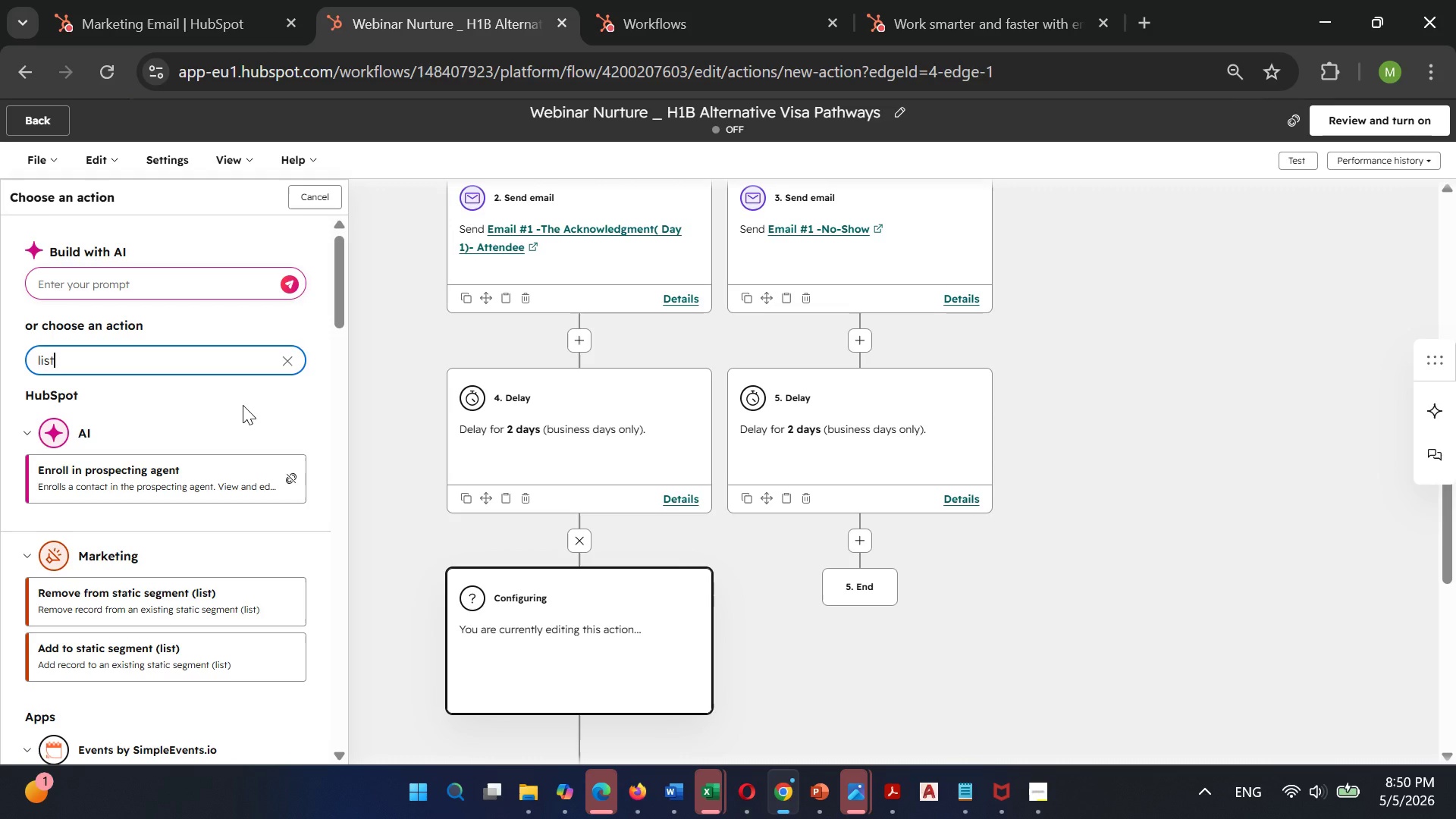 
hold_key(key=Backspace, duration=0.66)
 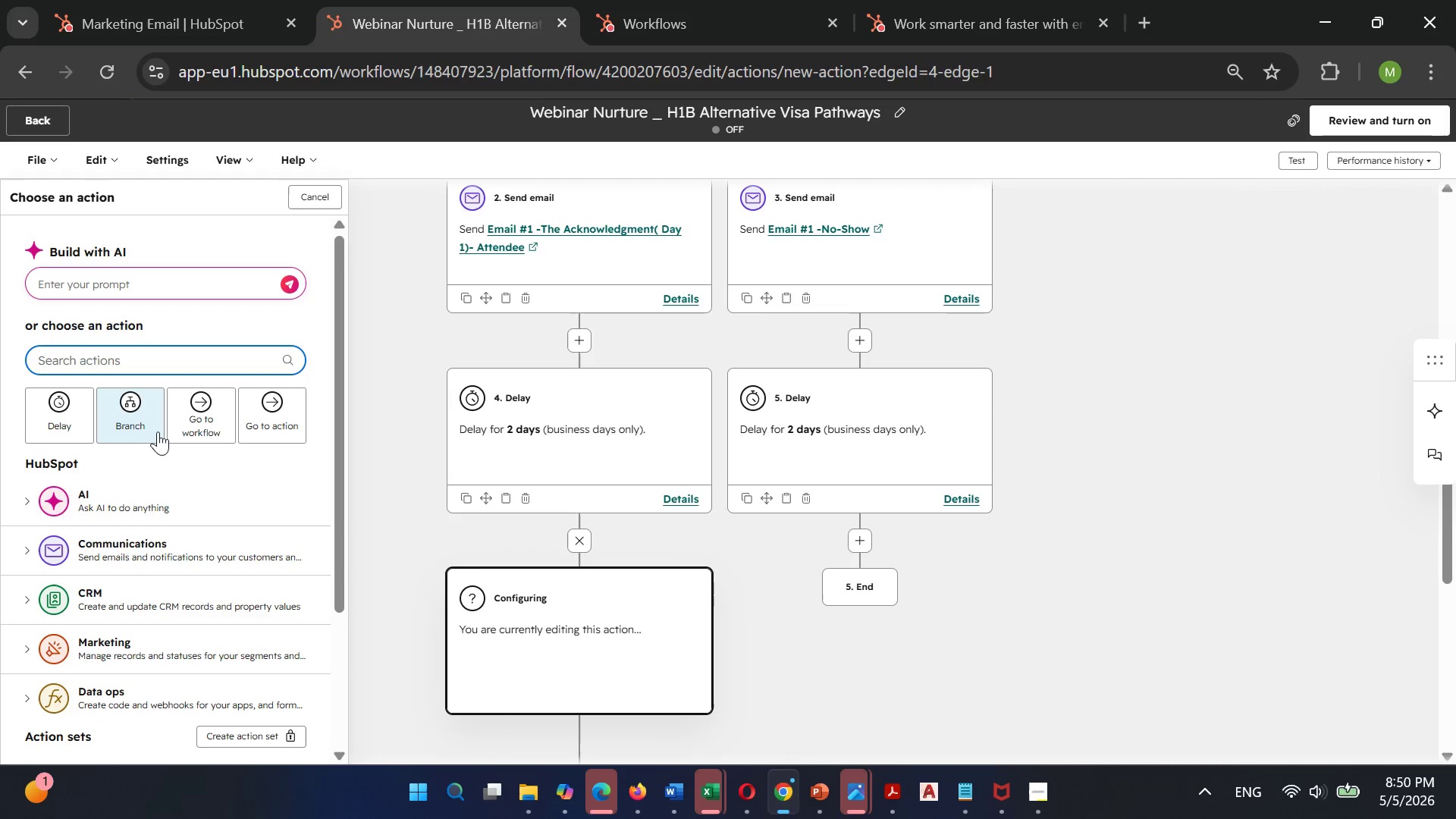 
left_click([152, 431])
 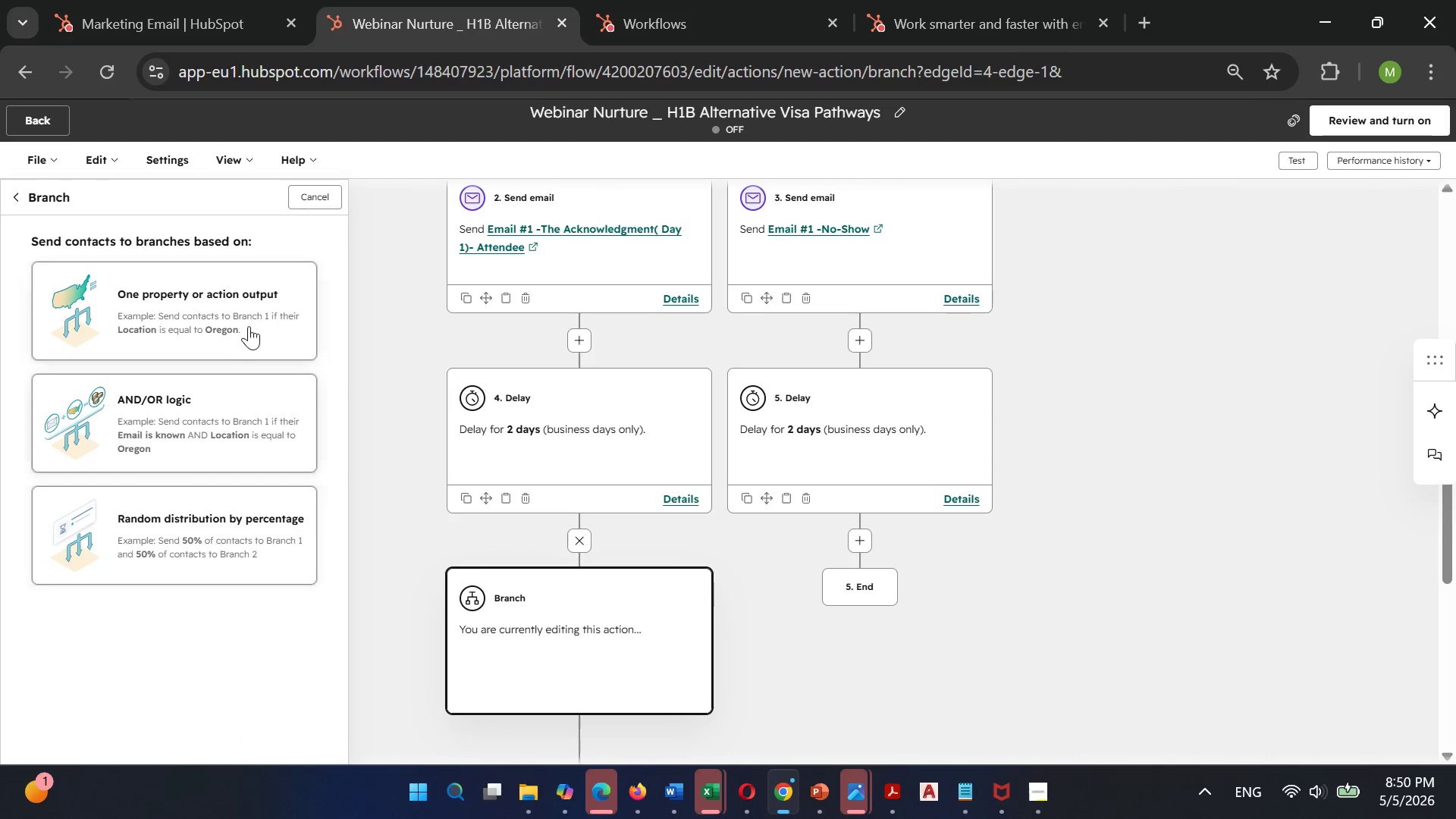 
left_click([249, 318])
 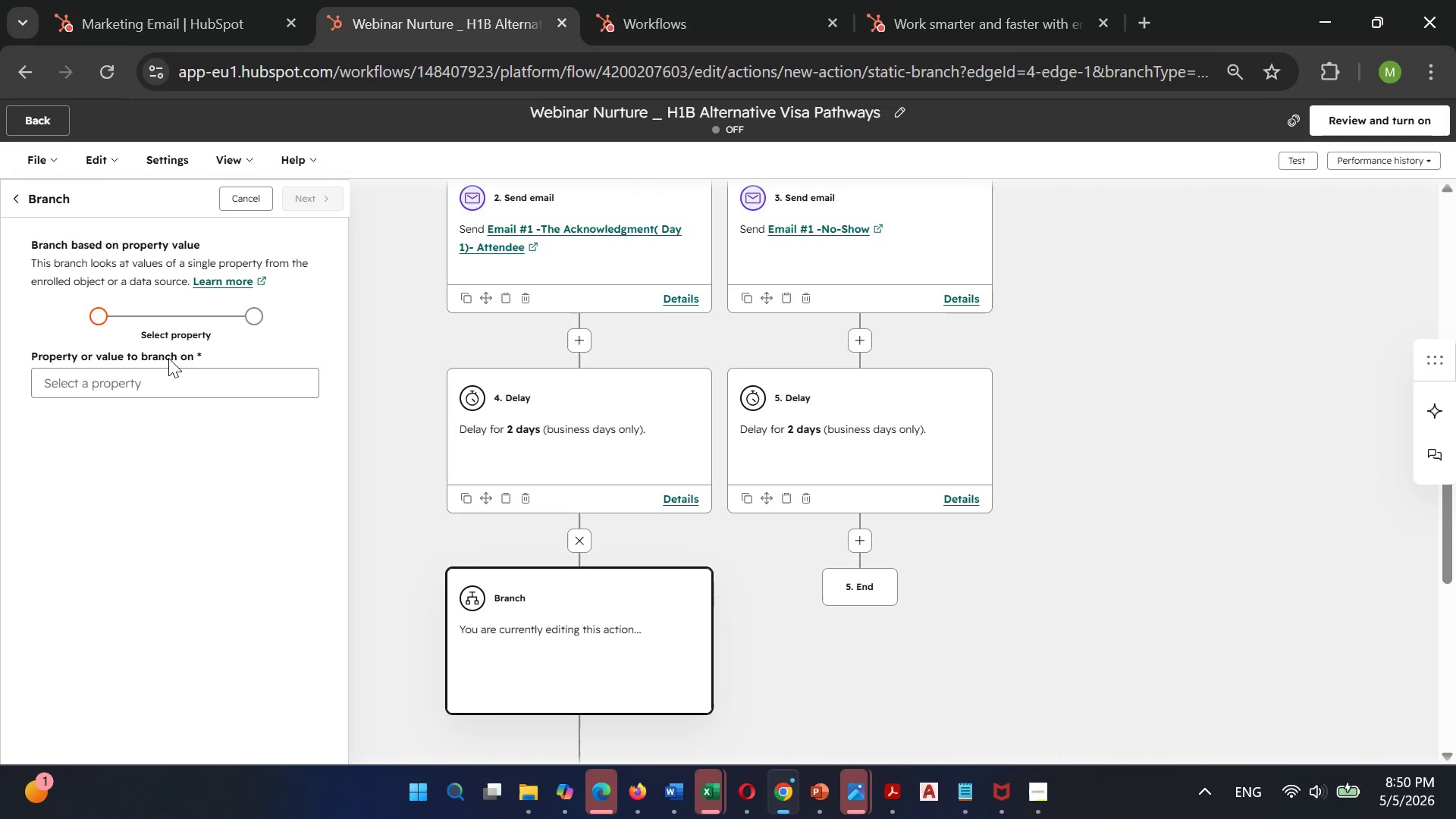 
left_click([143, 376])
 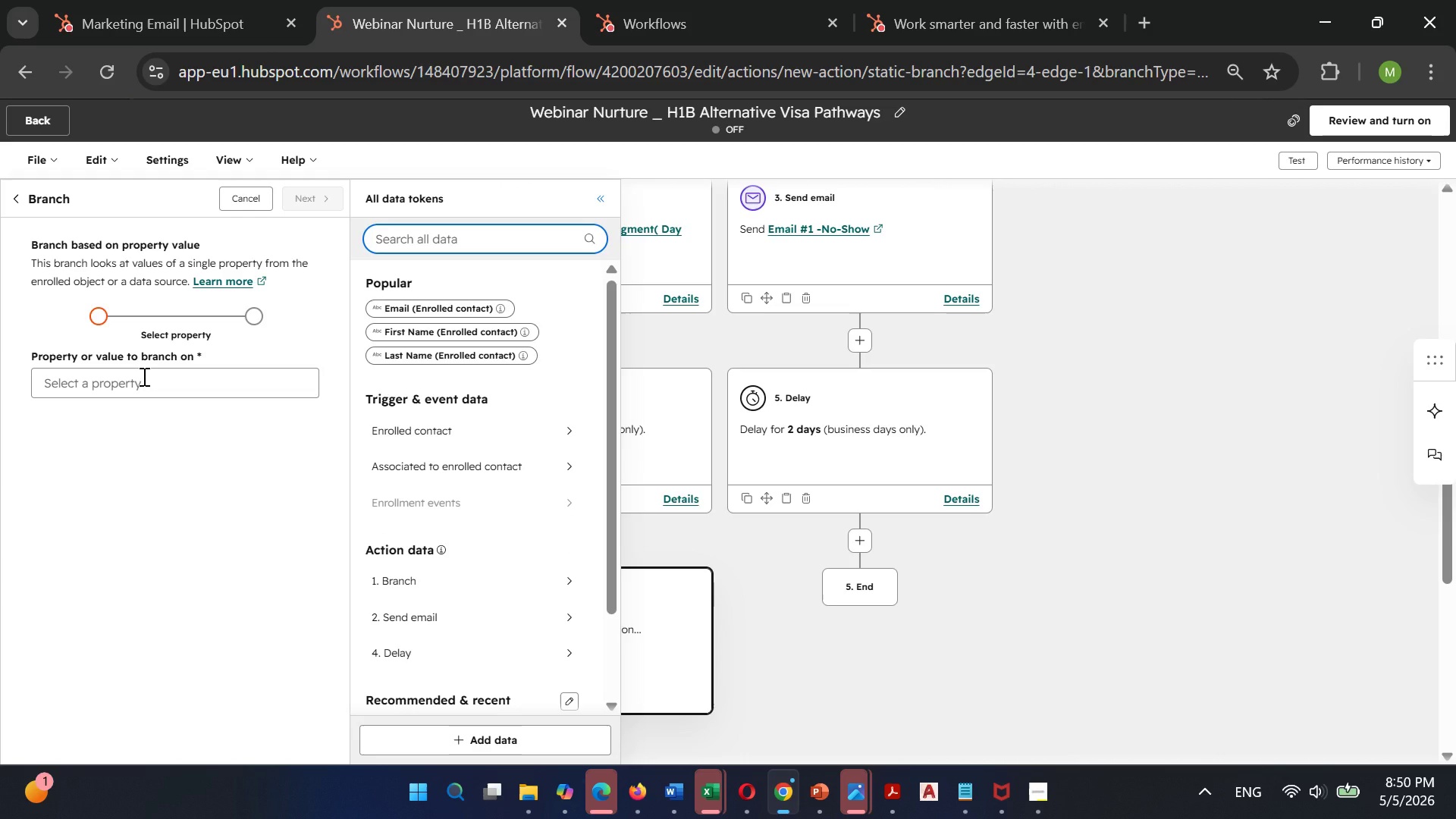 
wait(8.12)
 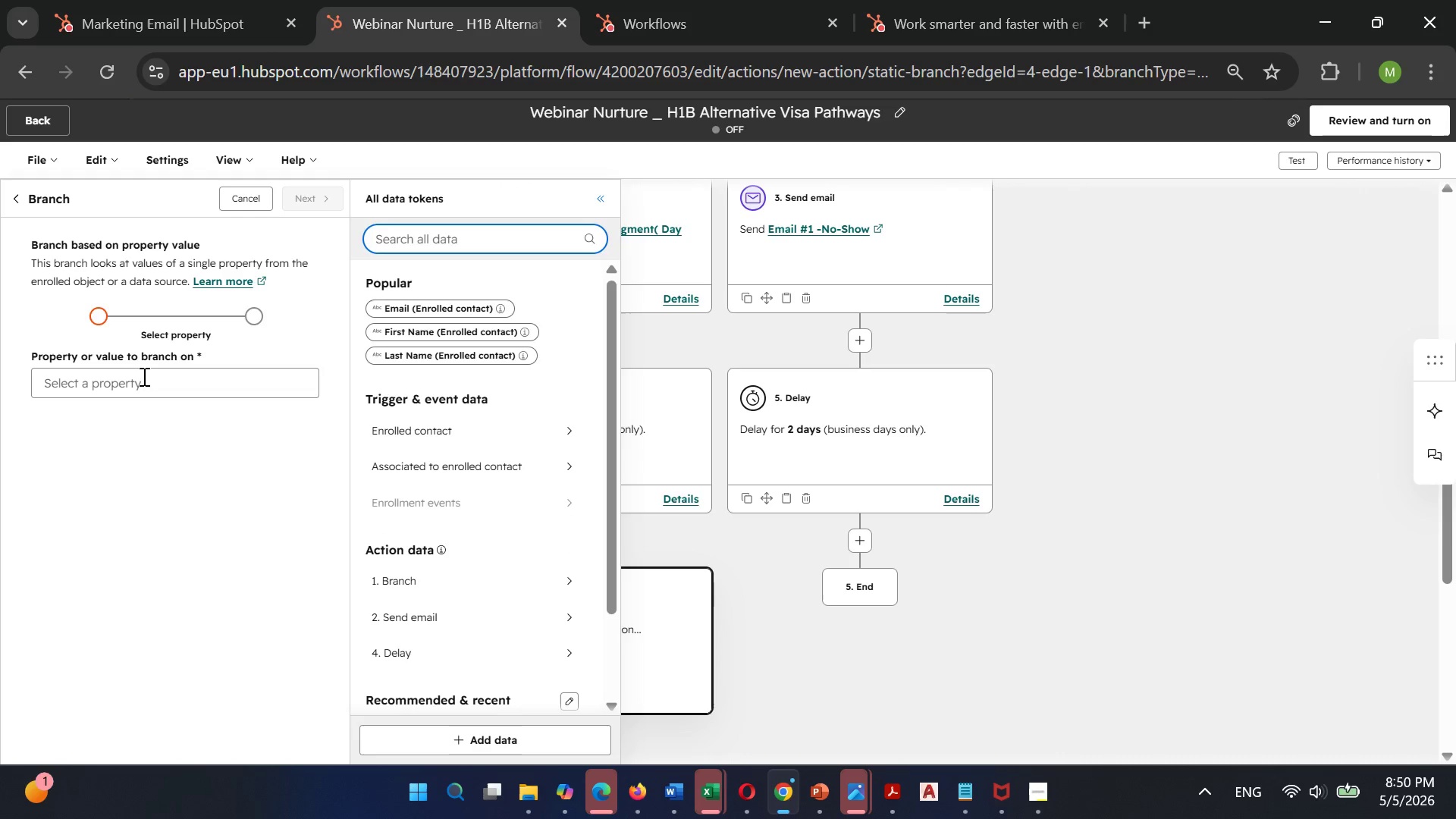 
type(U)
key(Backspace)
type(Boo)
 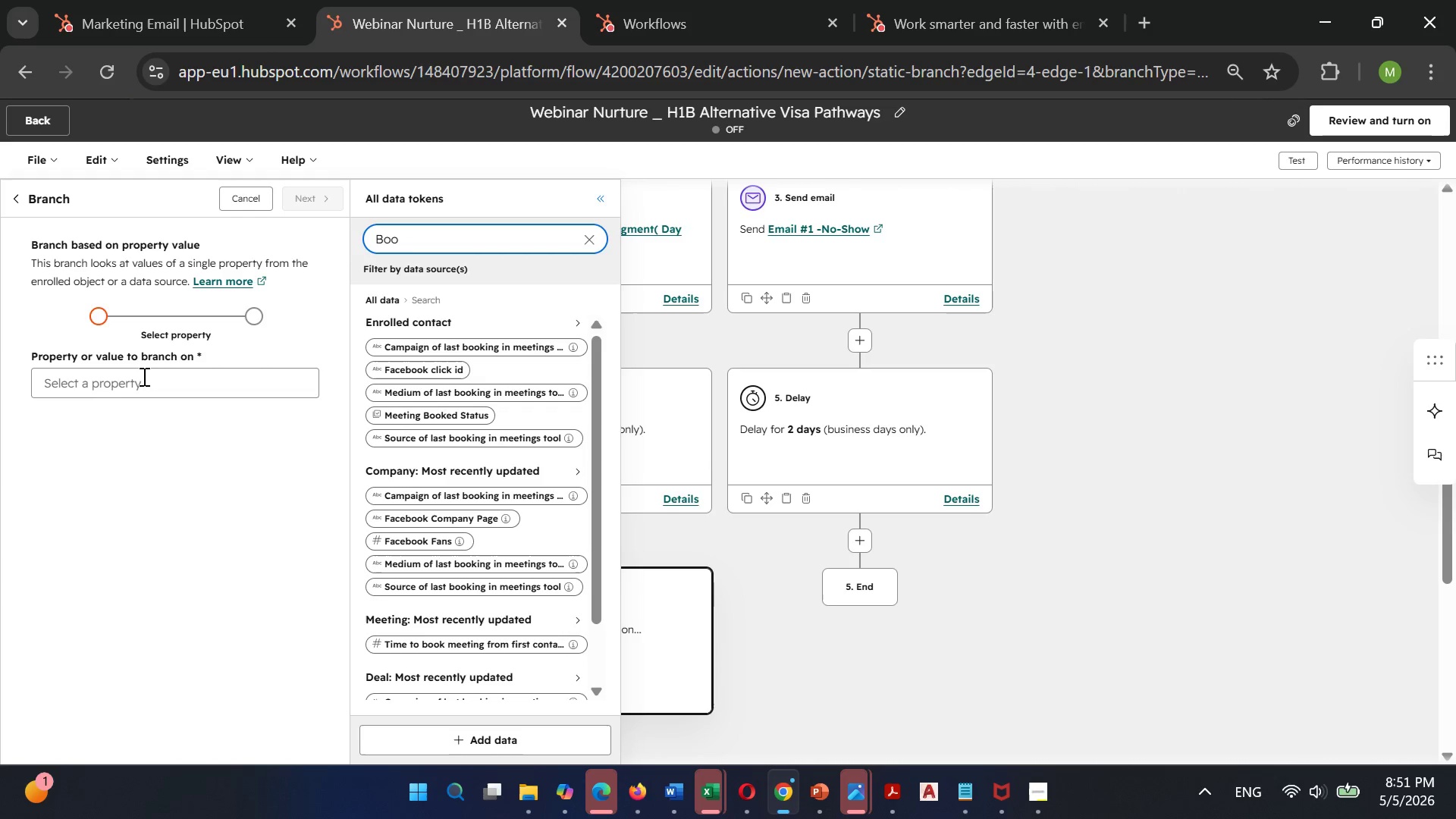 
left_click([240, 197])
 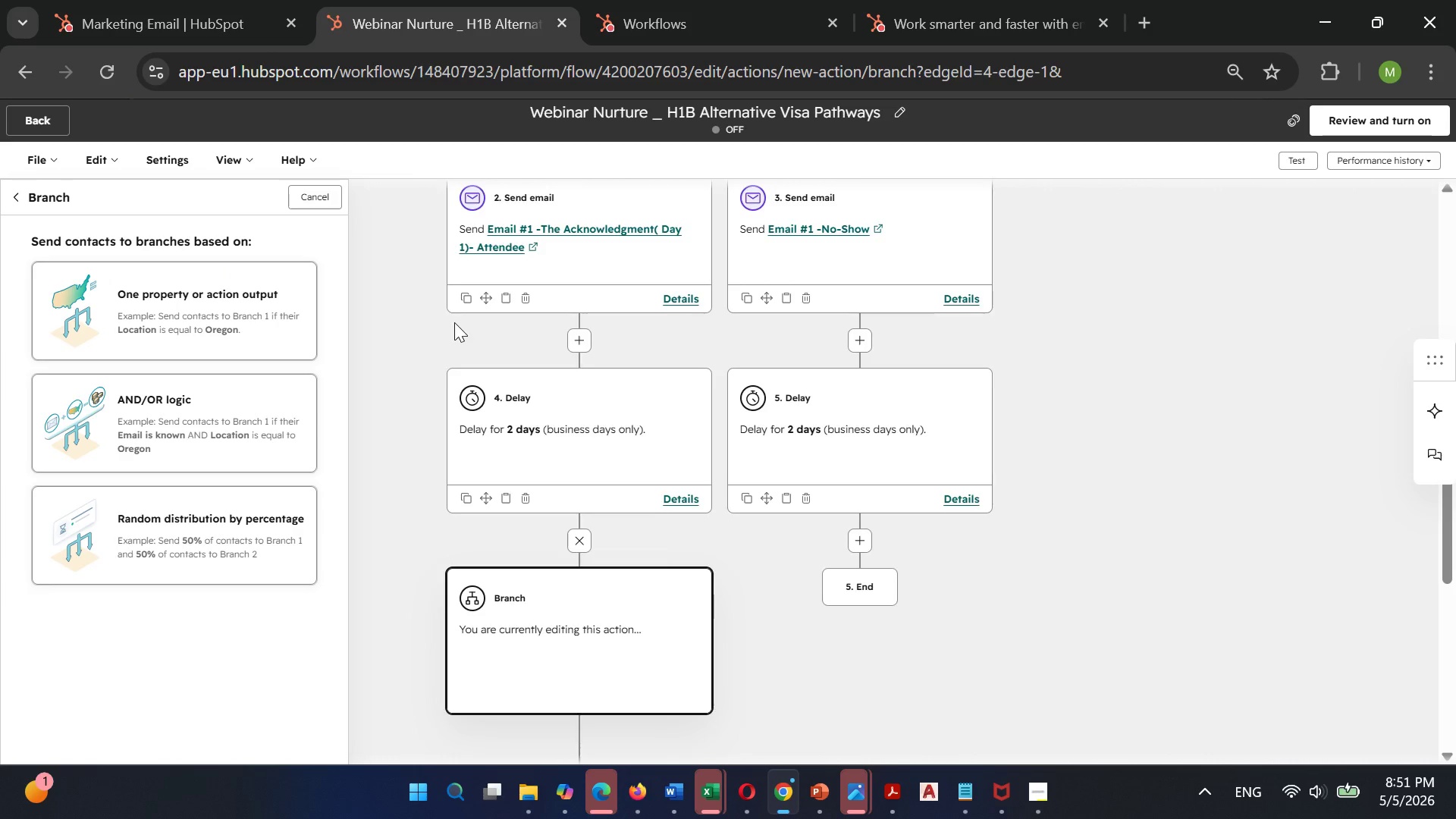 
wait(8.56)
 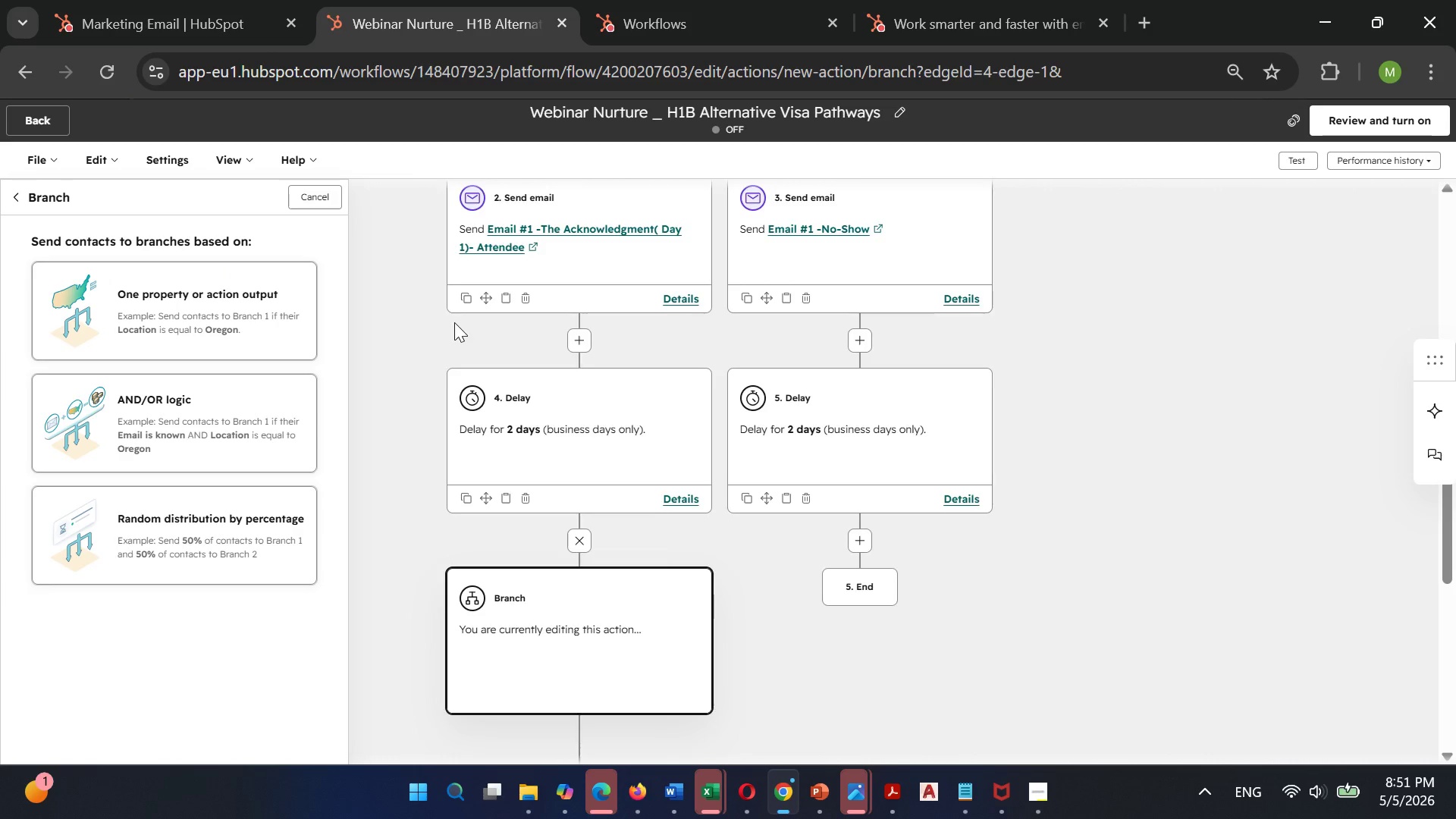 
left_click([648, 337])
 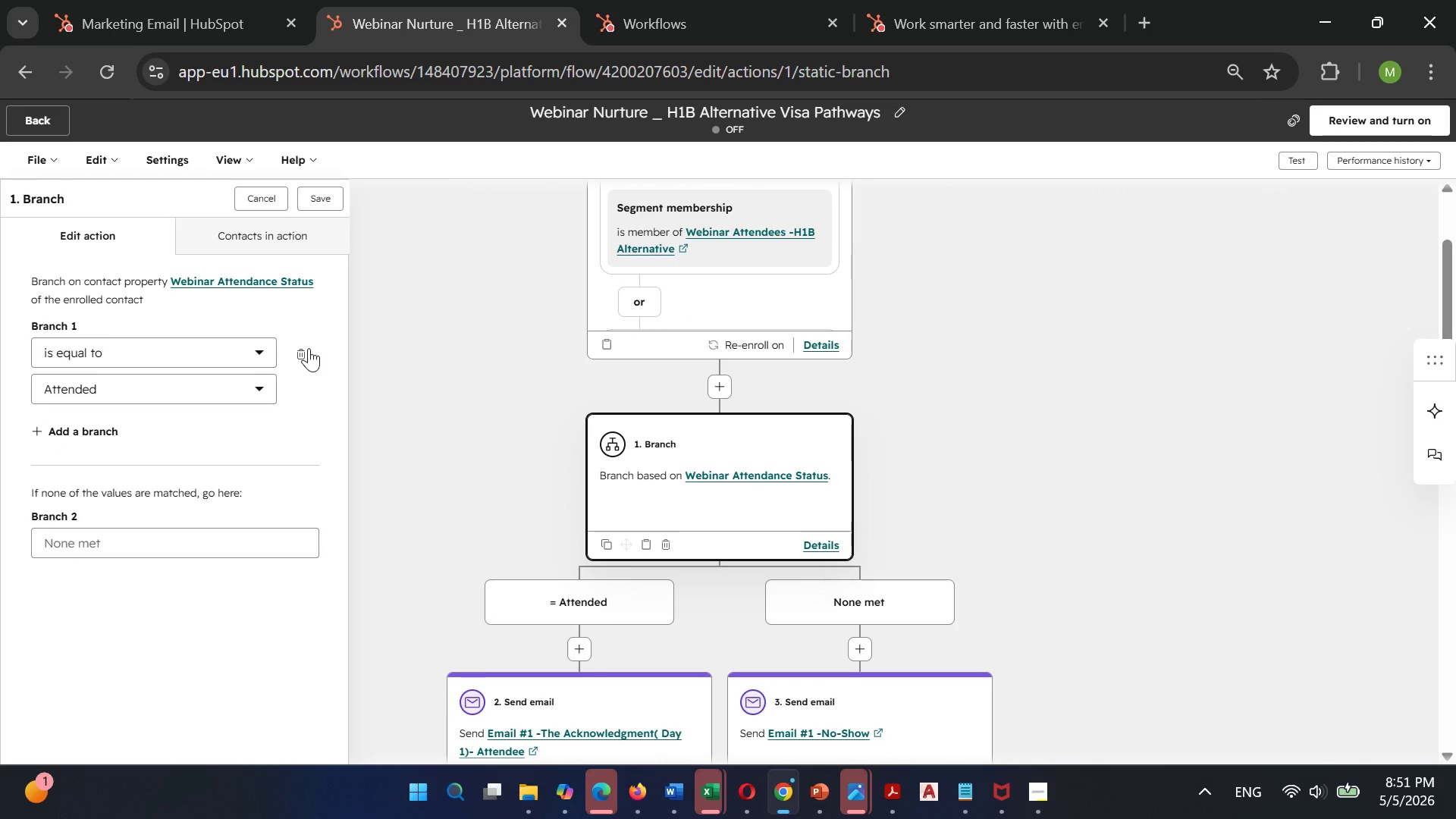 
wait(9.44)
 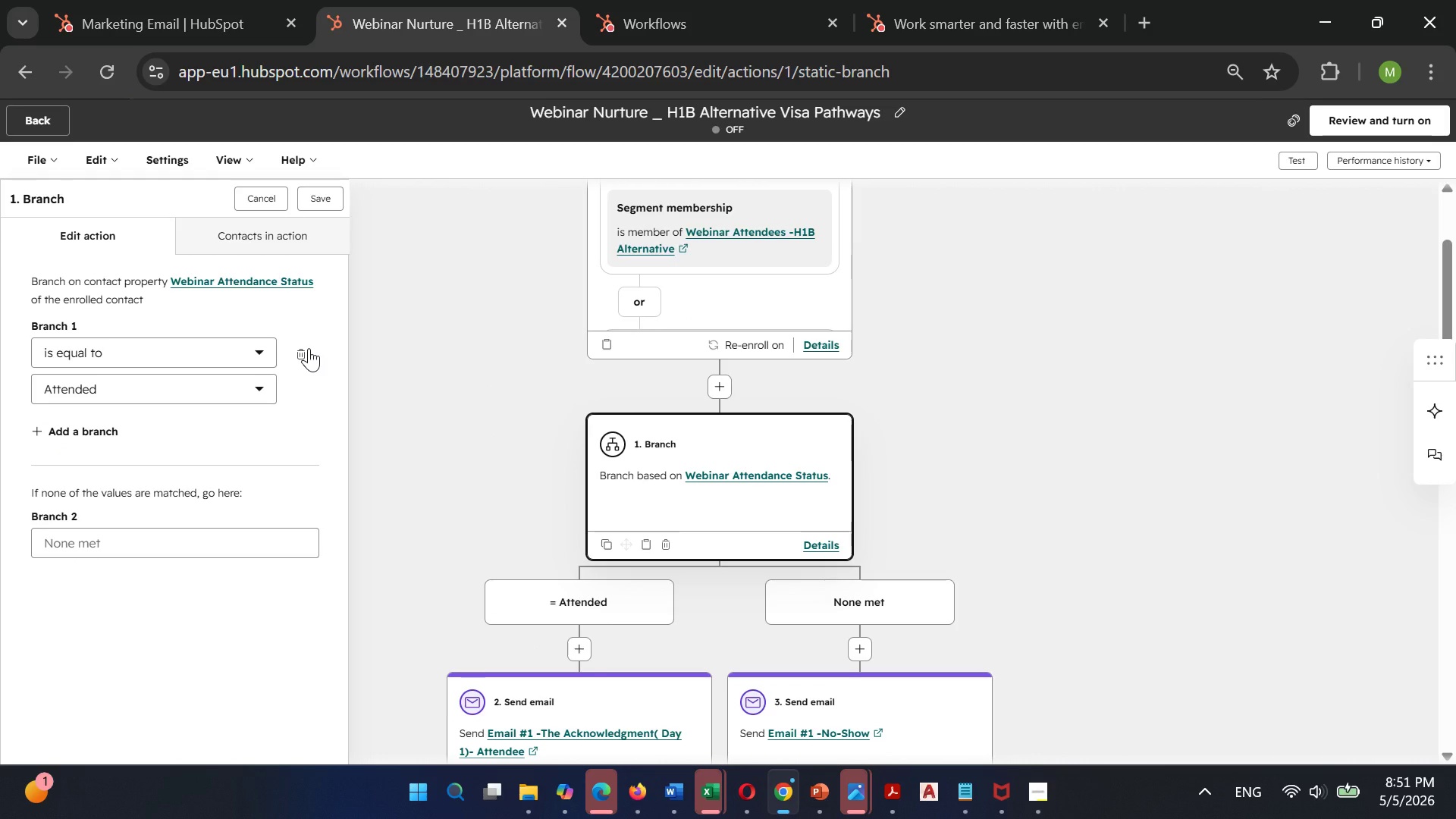 
left_click([582, 499])
 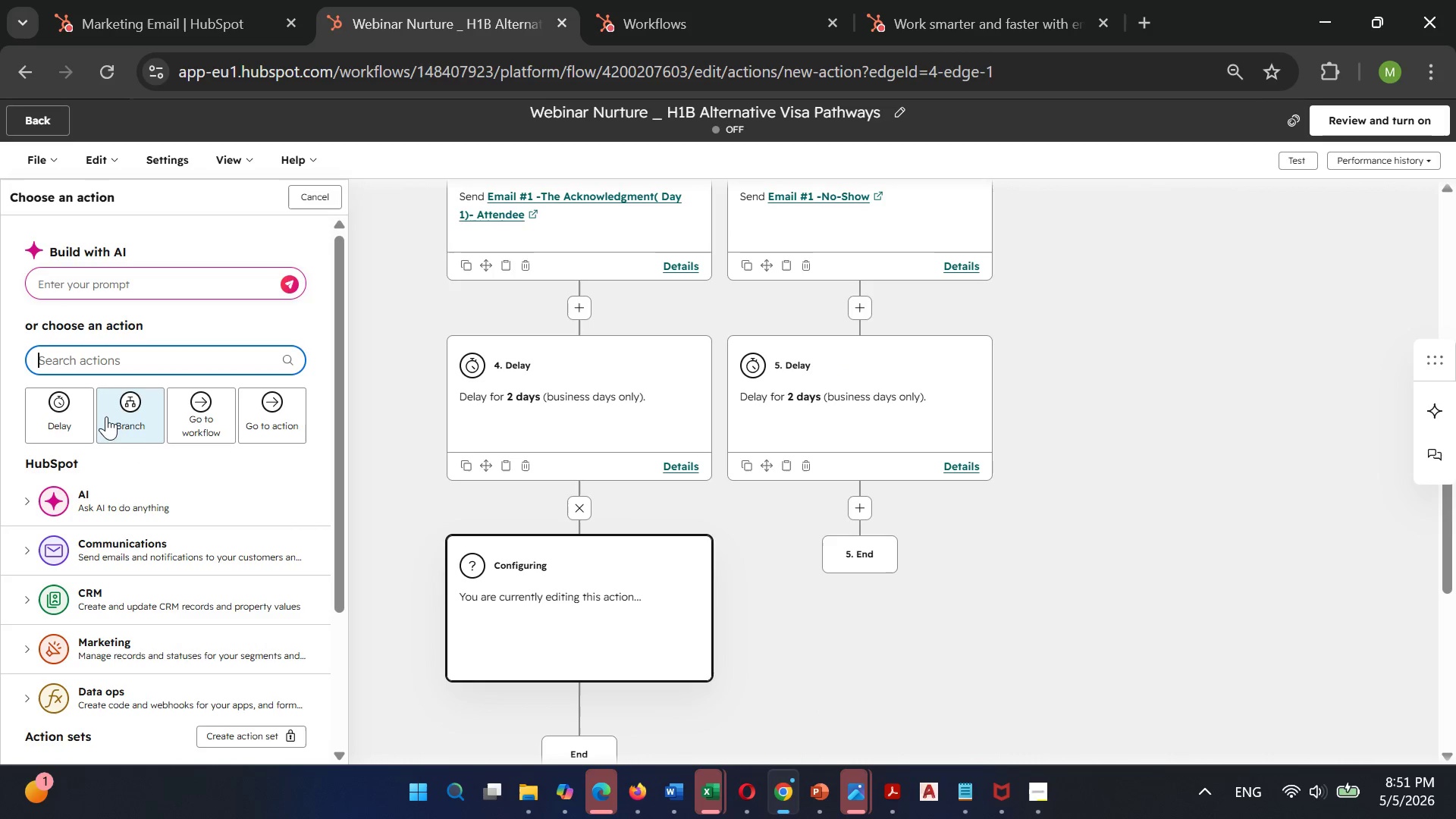 
left_click([129, 417])
 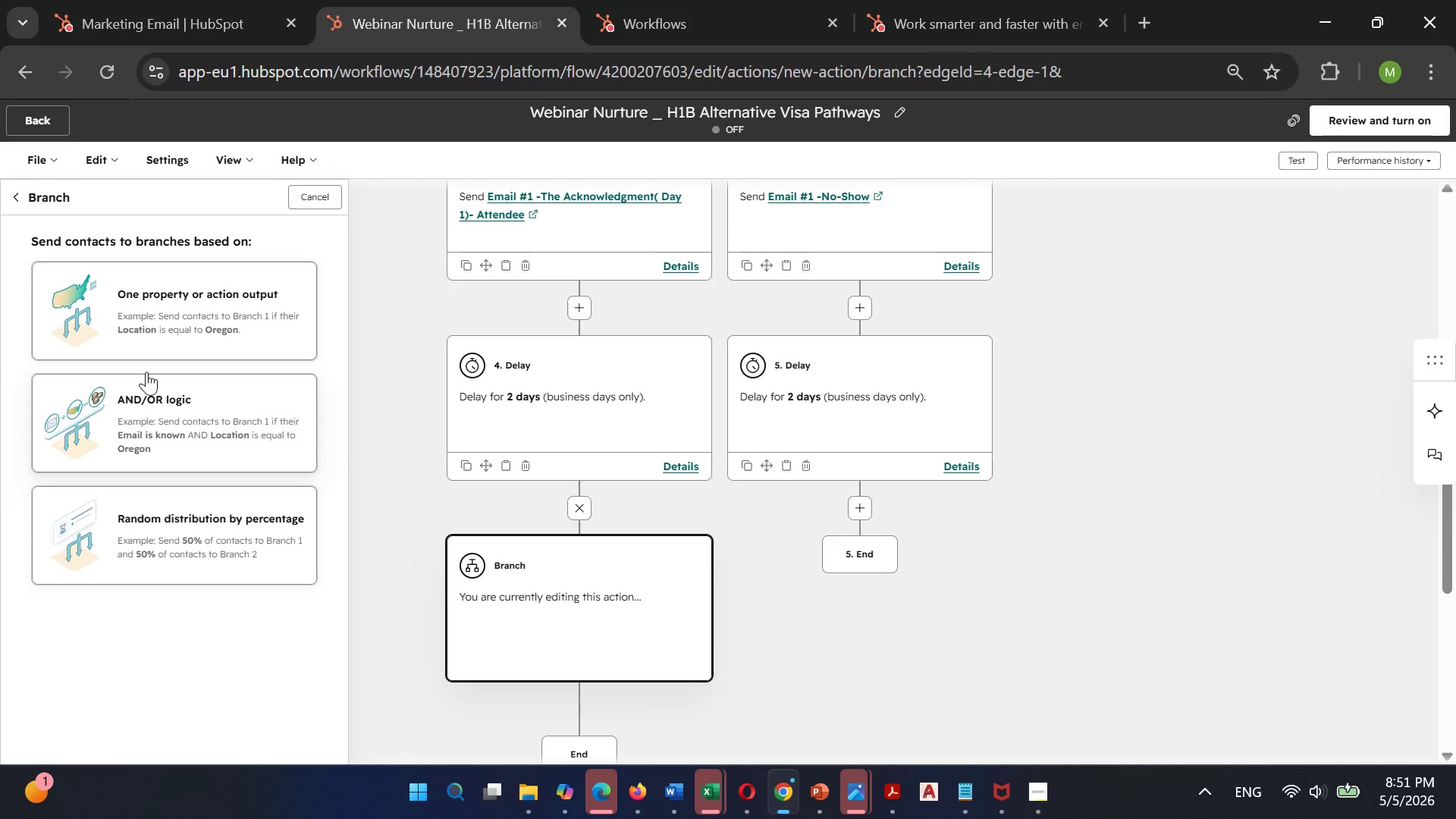 
left_click([171, 303])
 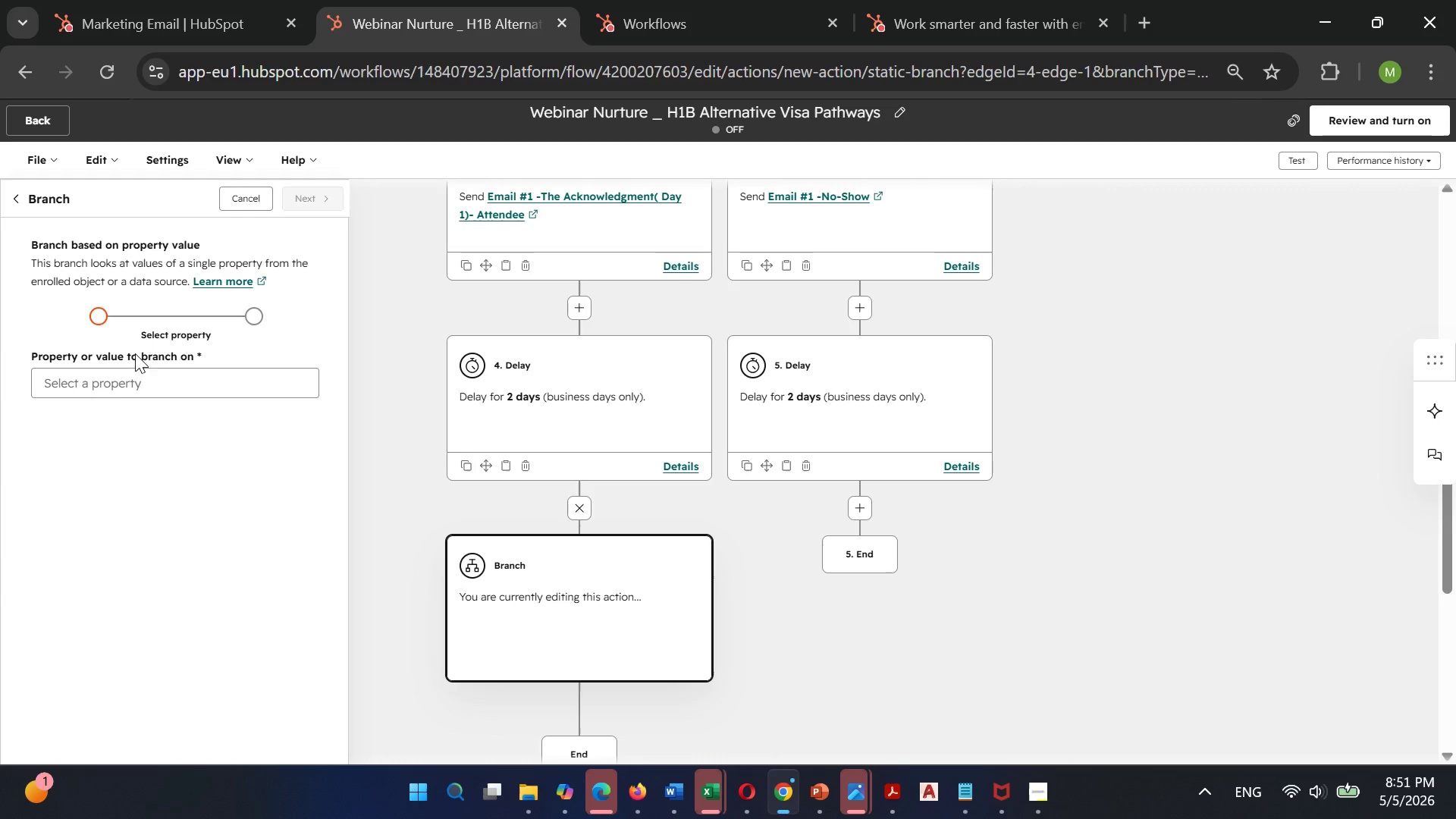 
left_click([130, 372])
 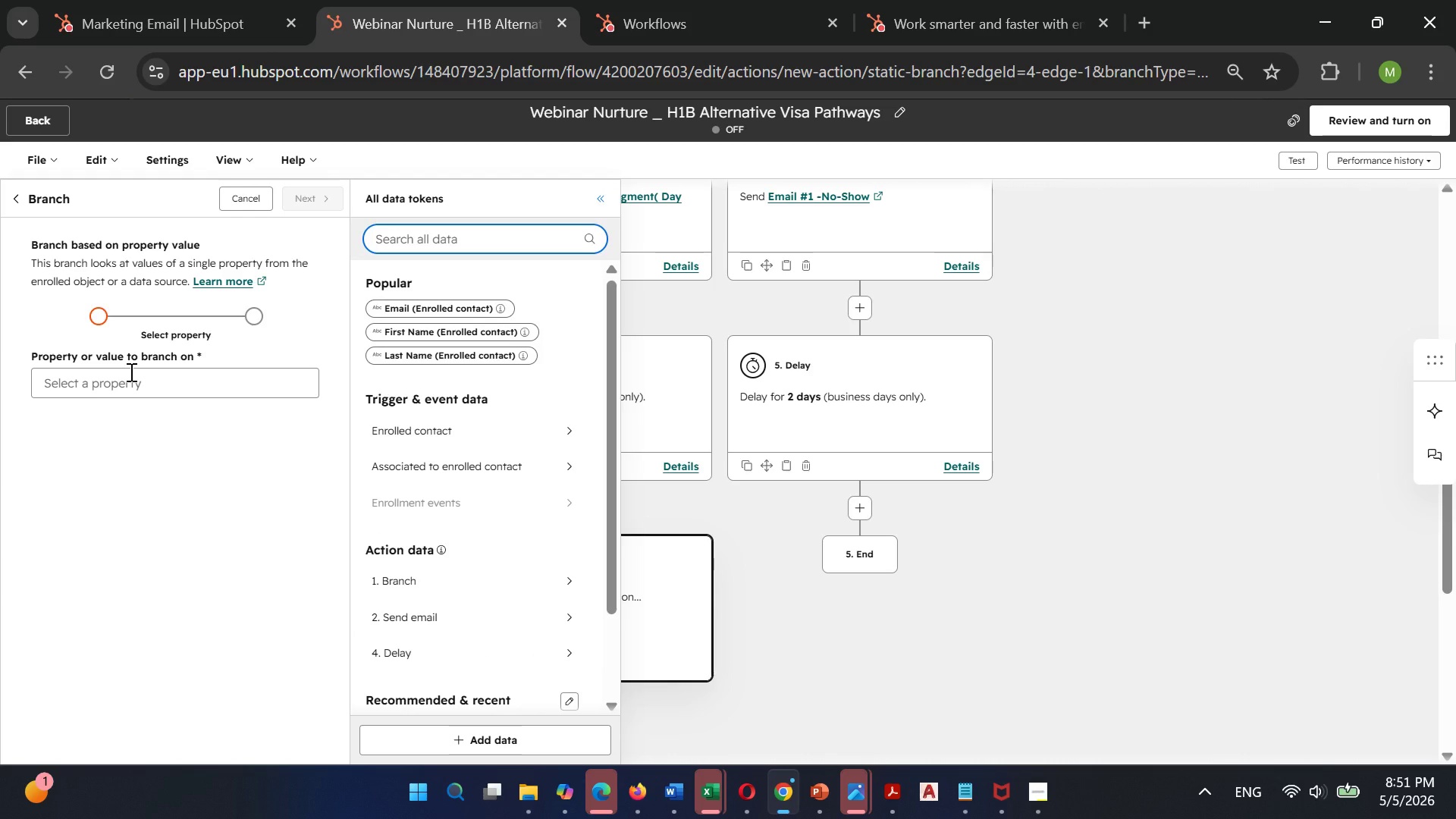 
wait(11.17)
 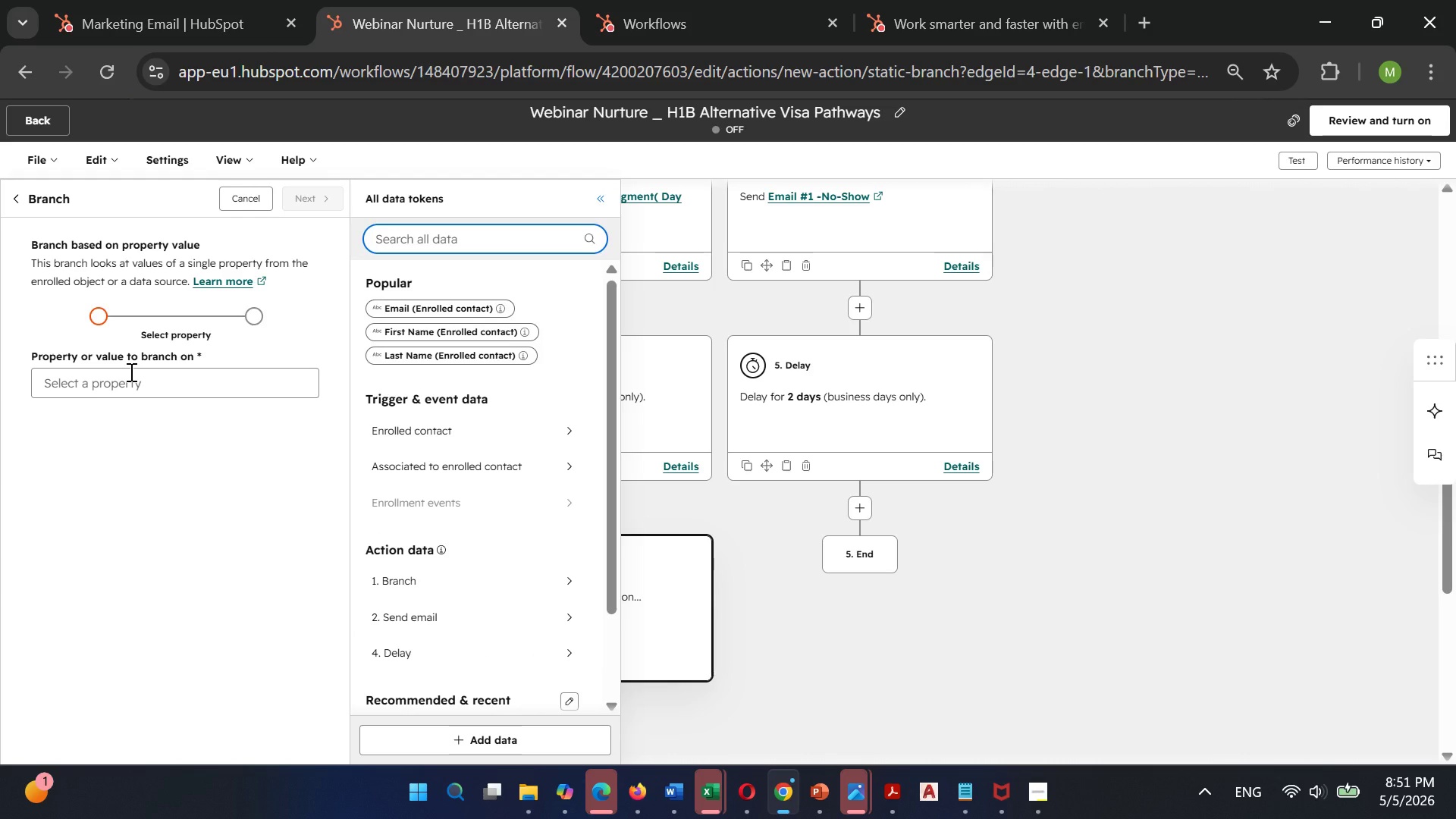 
left_click([828, 593])
 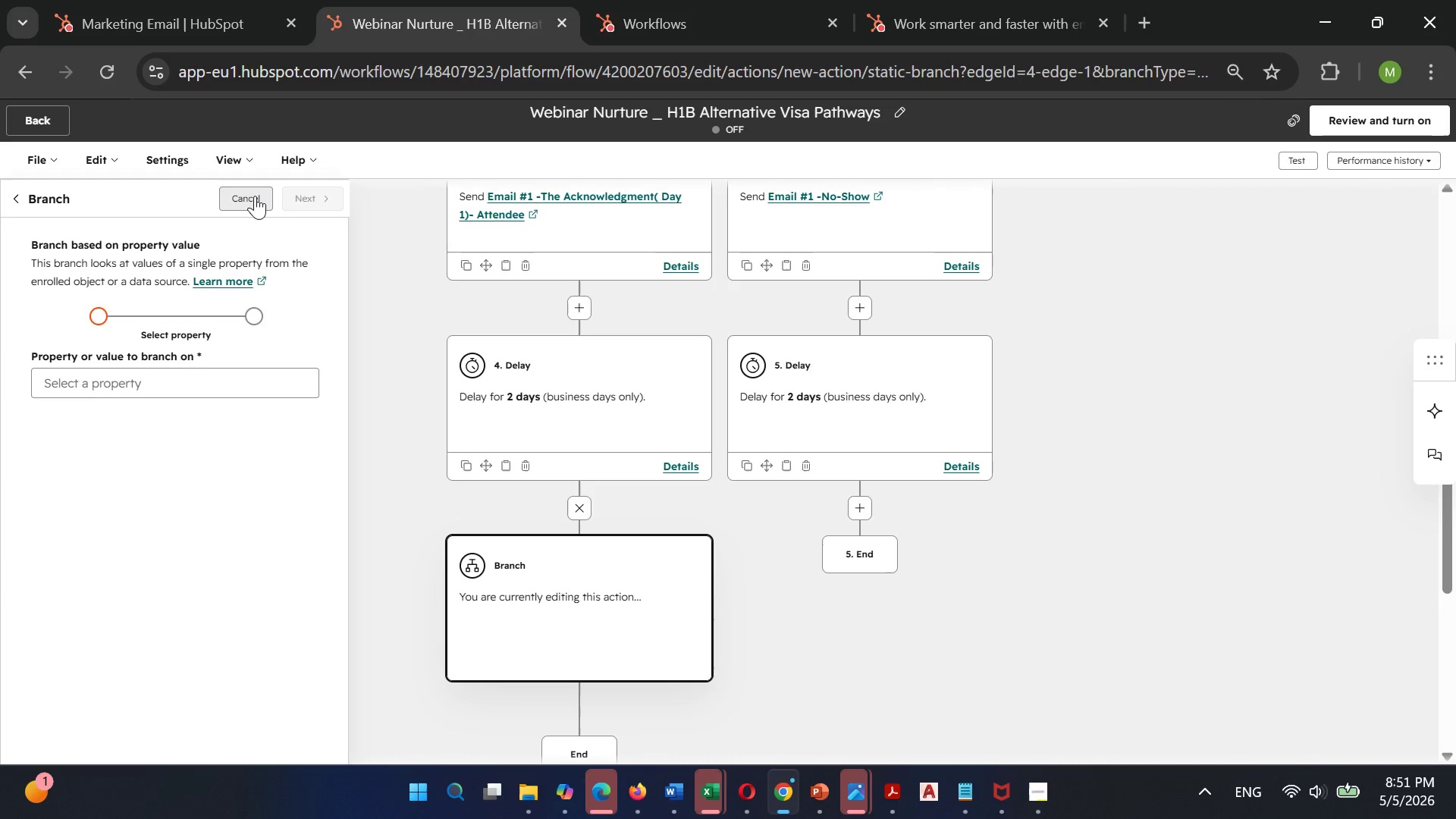 
left_click([255, 196])
 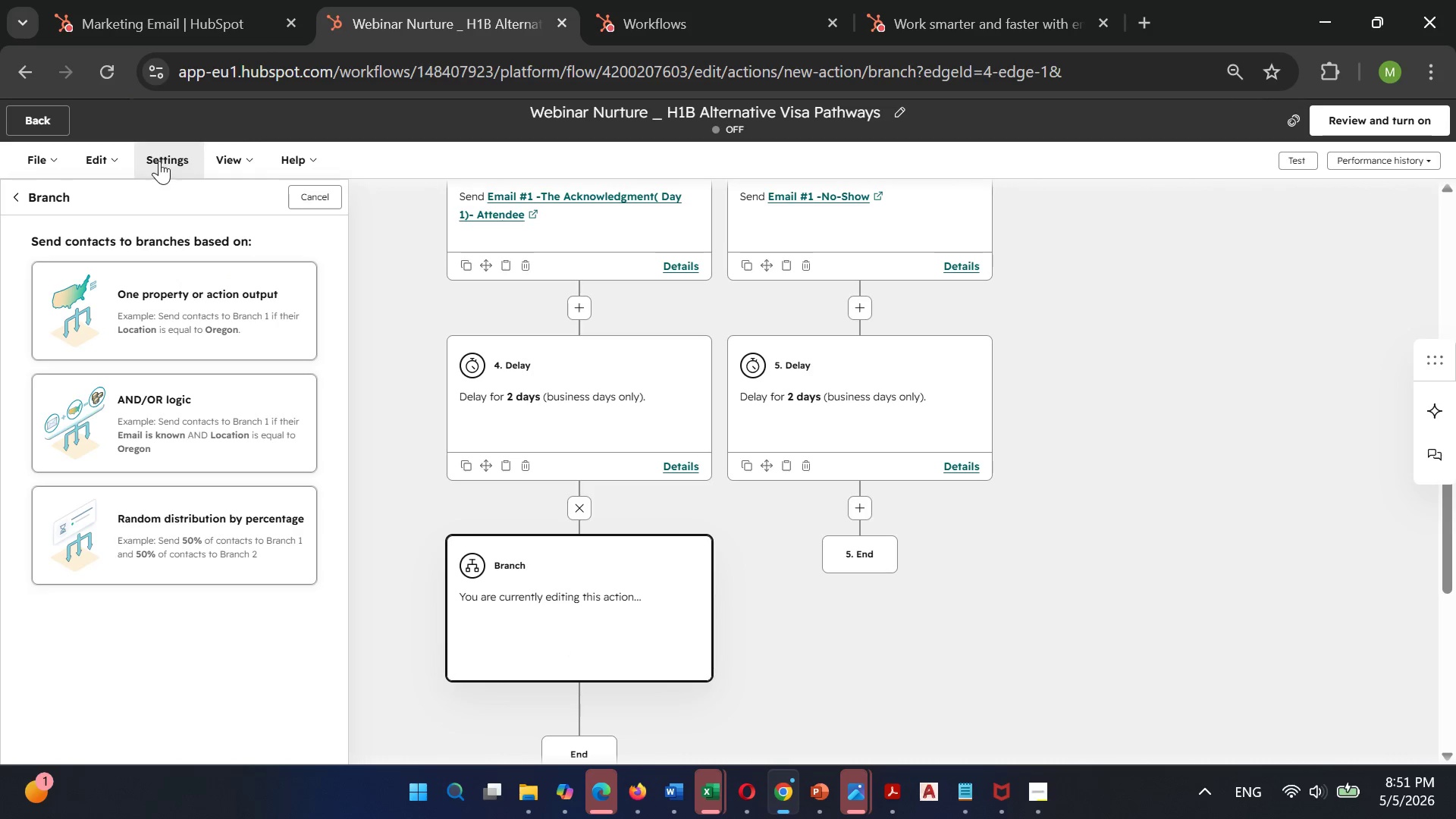 
left_click([171, 160])
 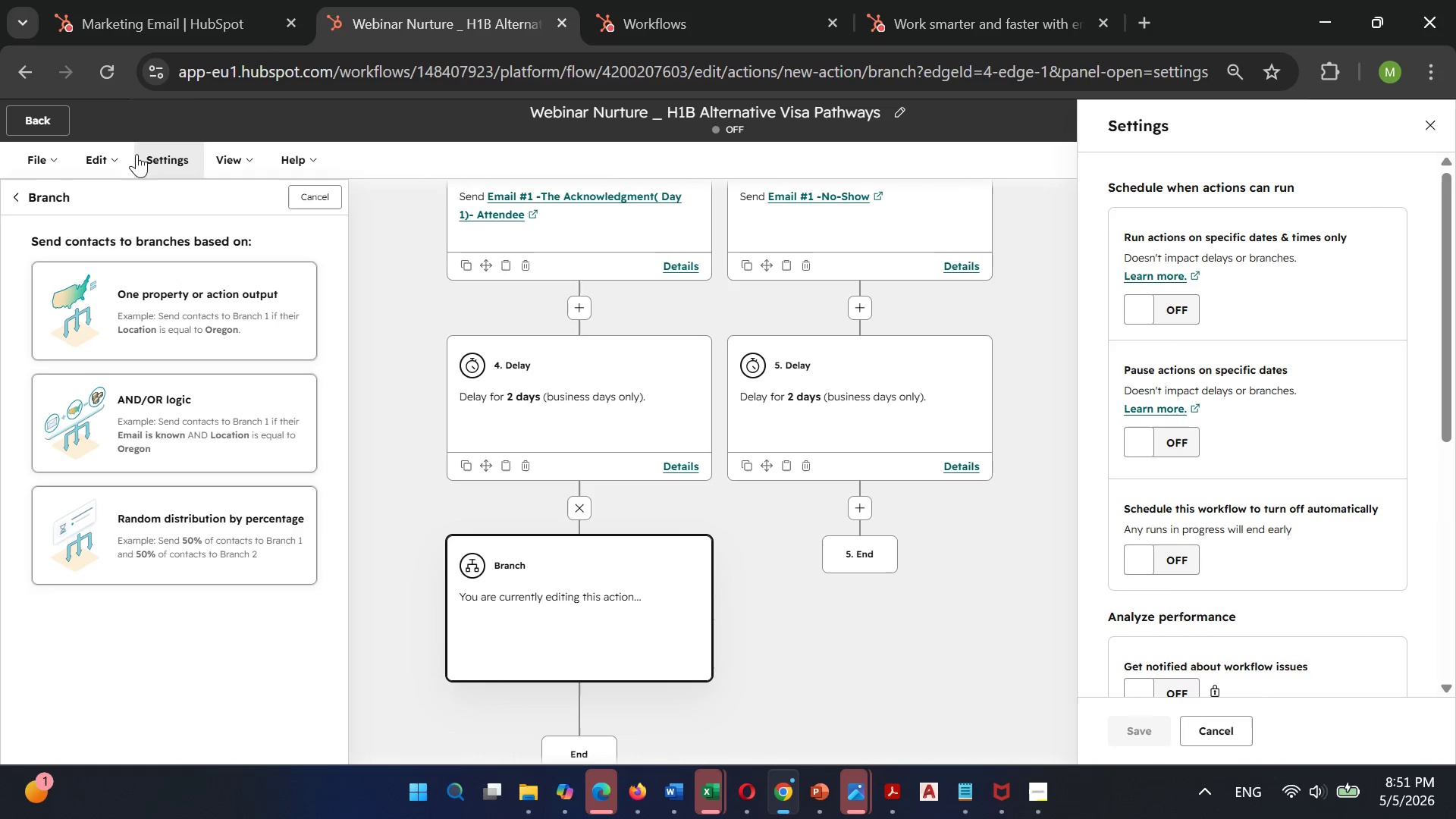 
left_click([116, 157])
 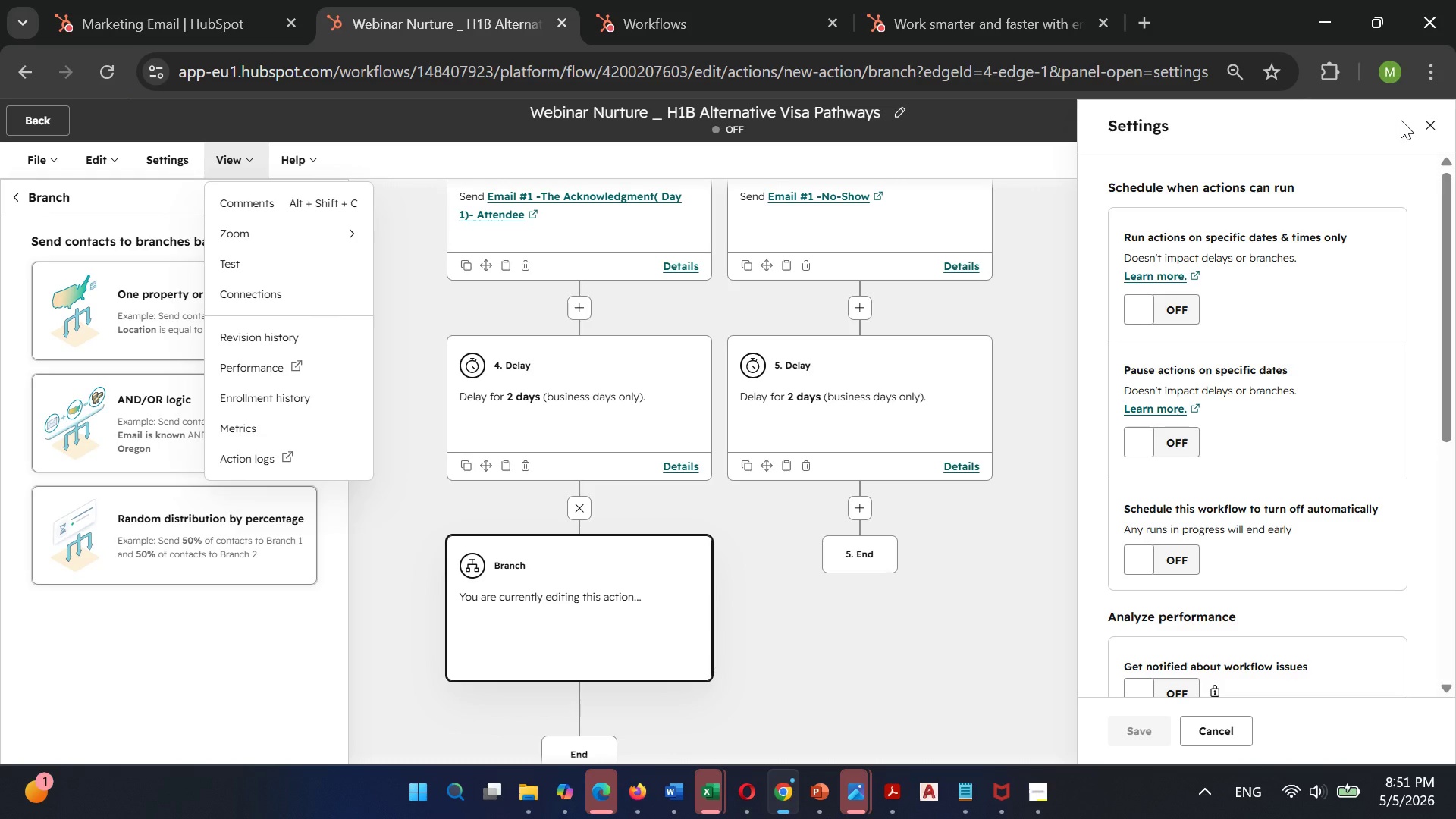 
left_click([1428, 122])
 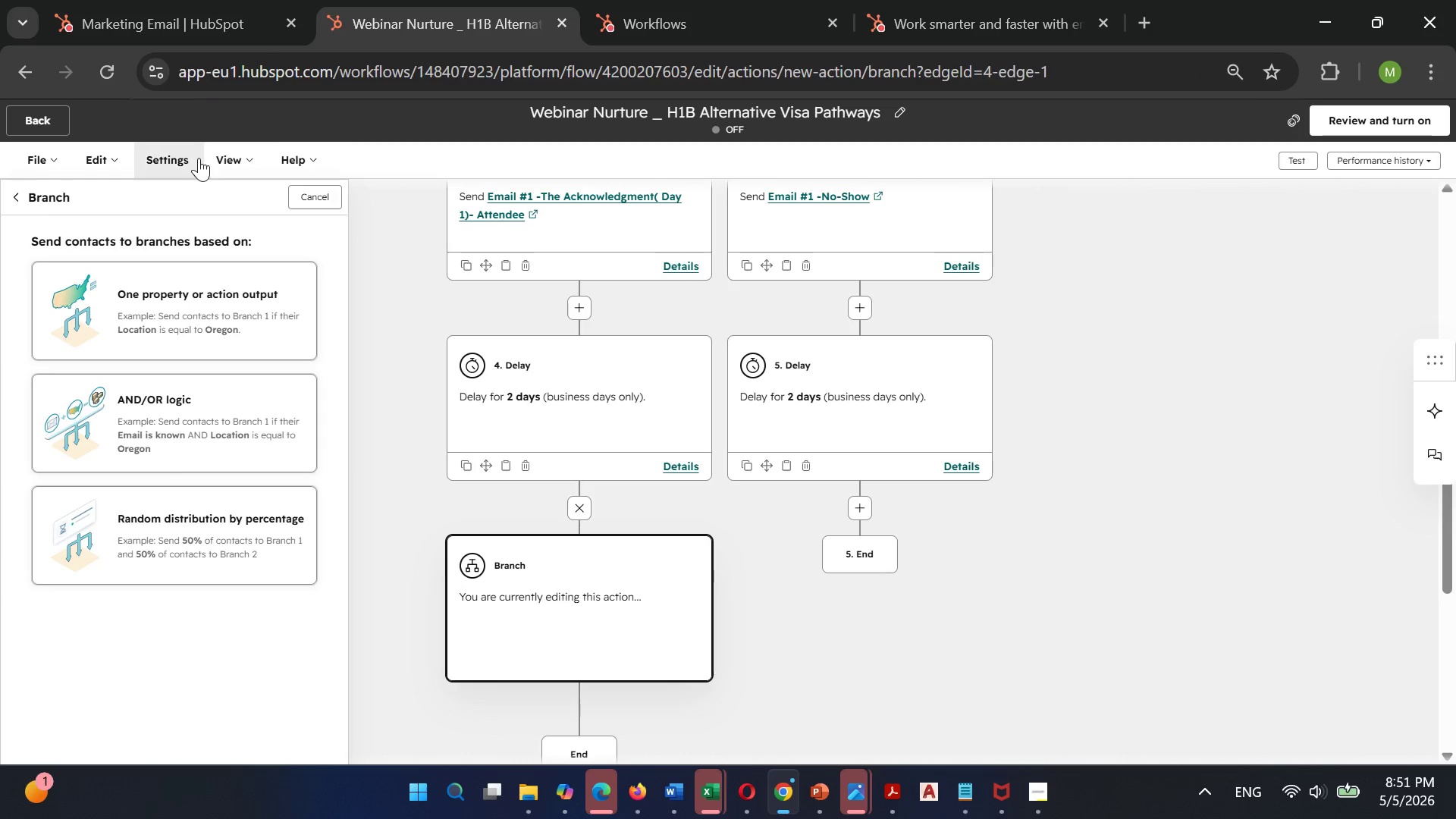 
left_click([233, 152])
 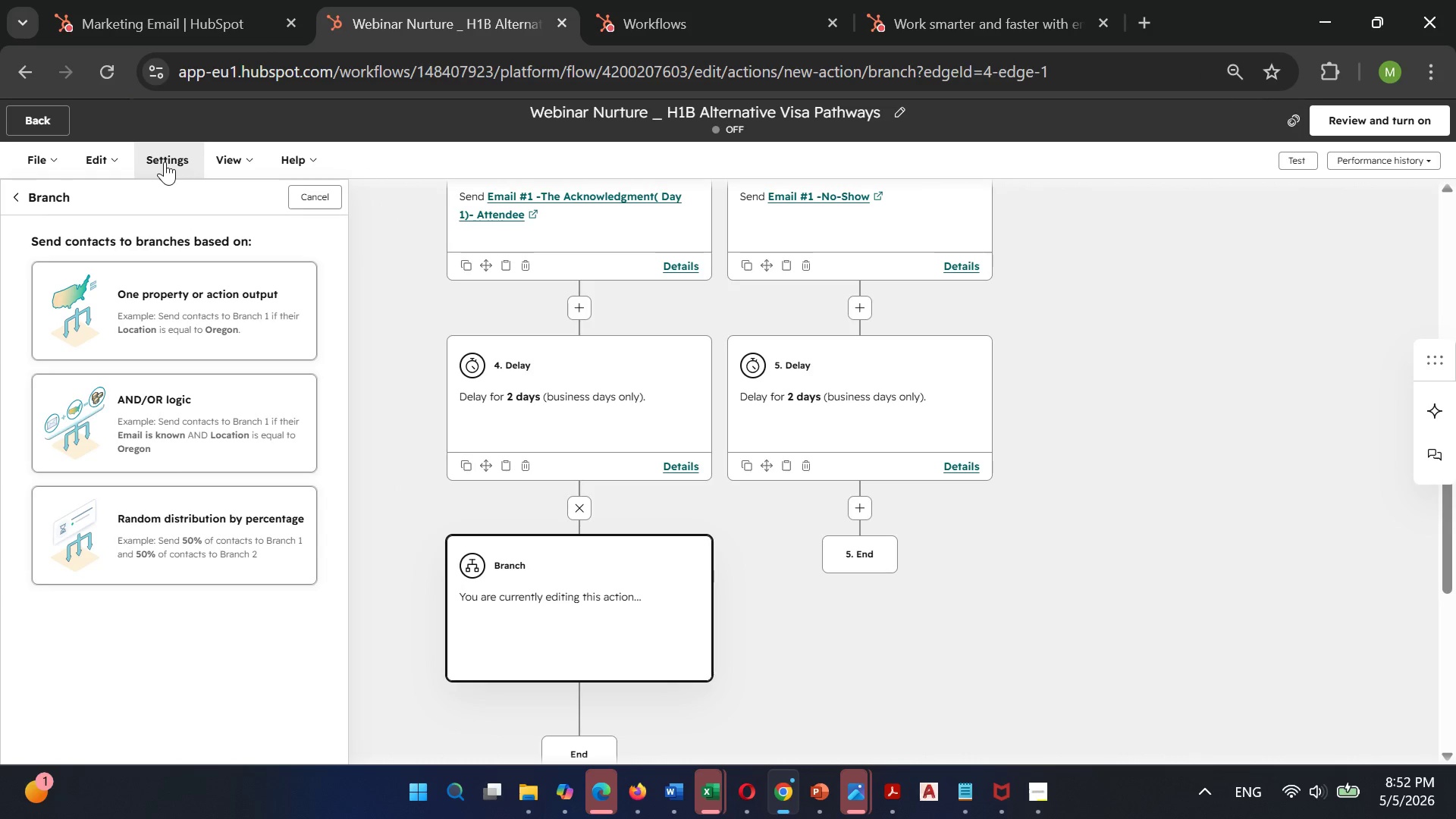 
mouse_move([115, 177])
 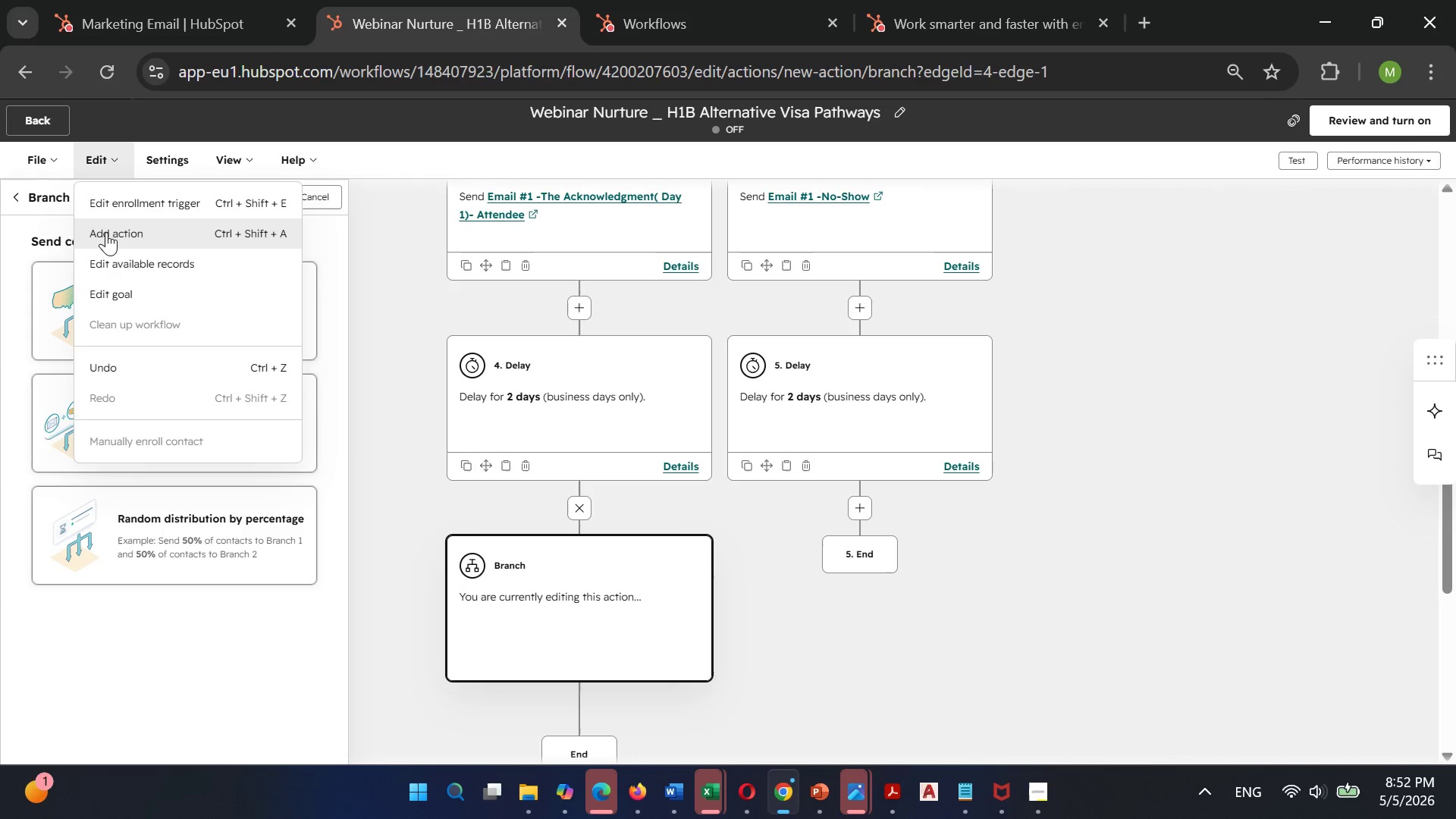 
left_click([106, 232])
 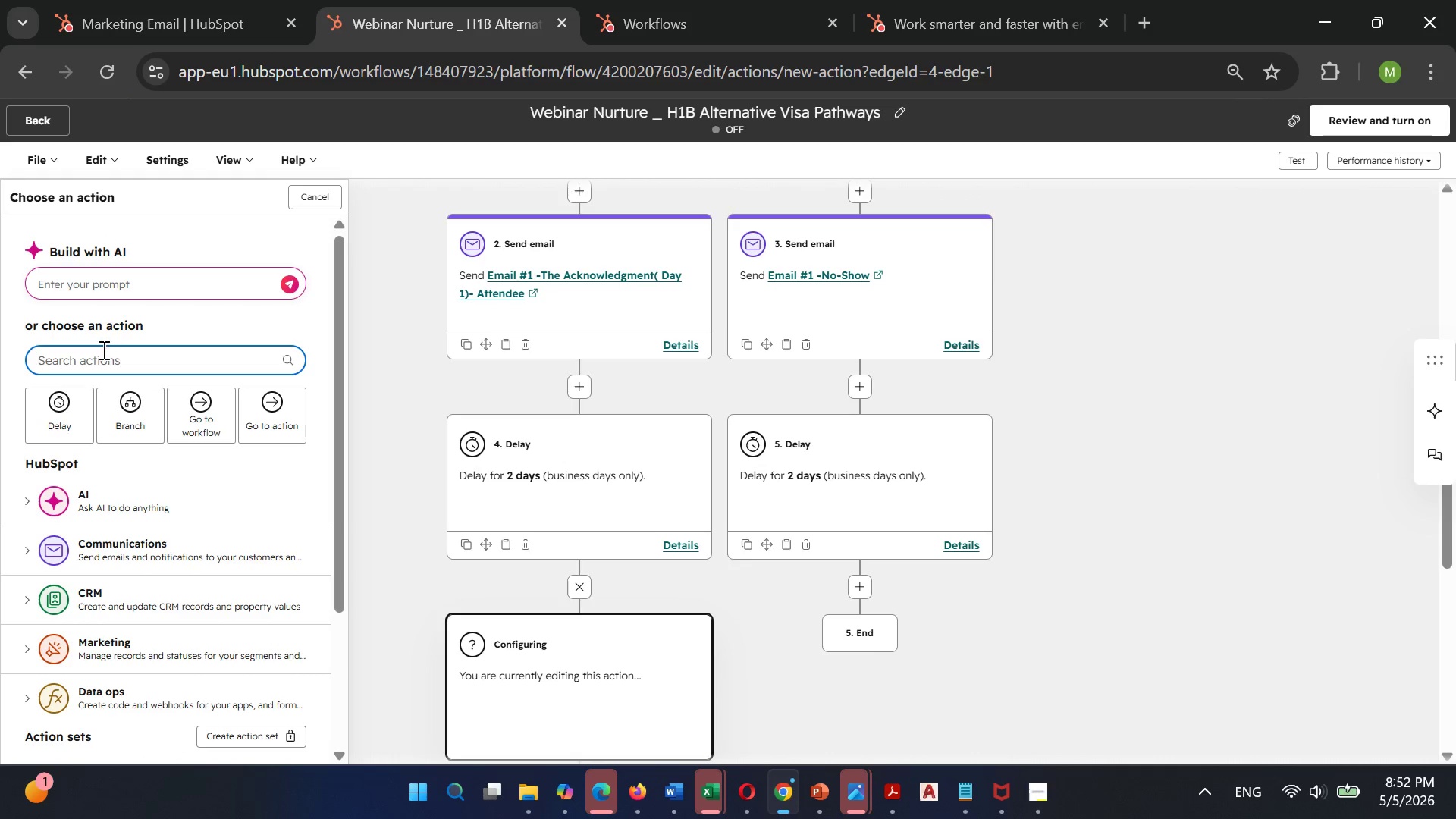 
wait(5.75)
 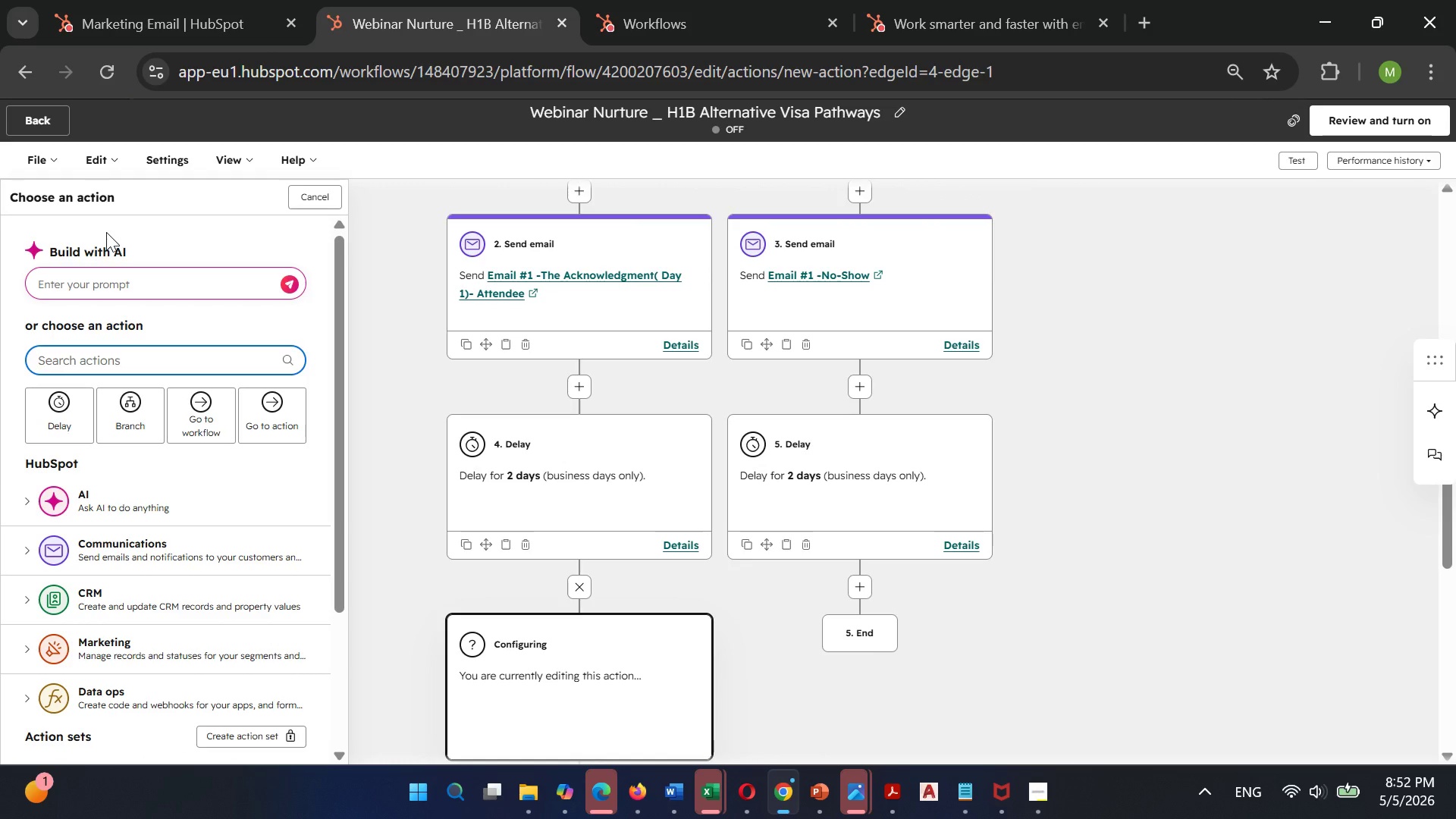 
type(li)
 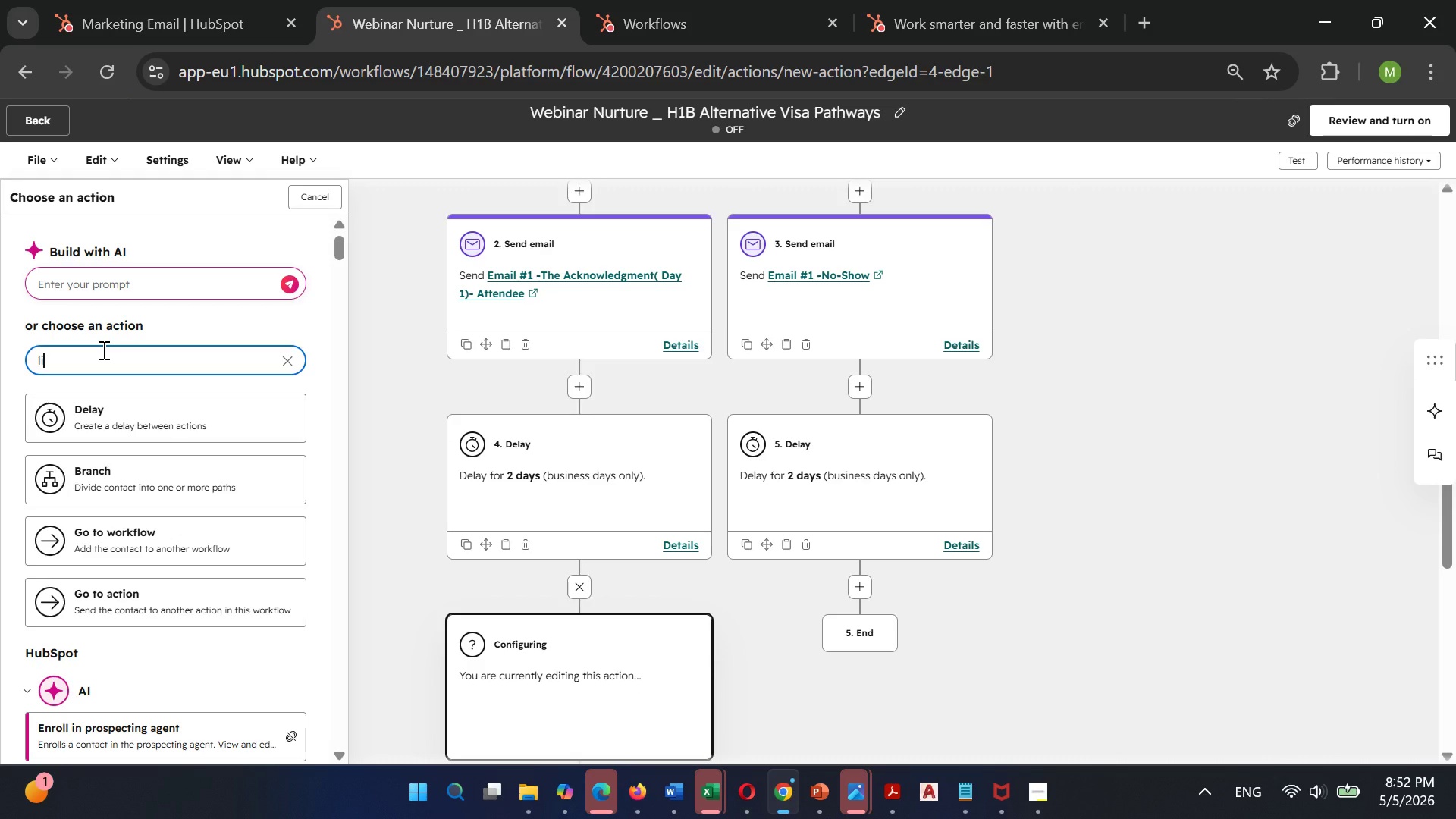 
wait(7.64)
 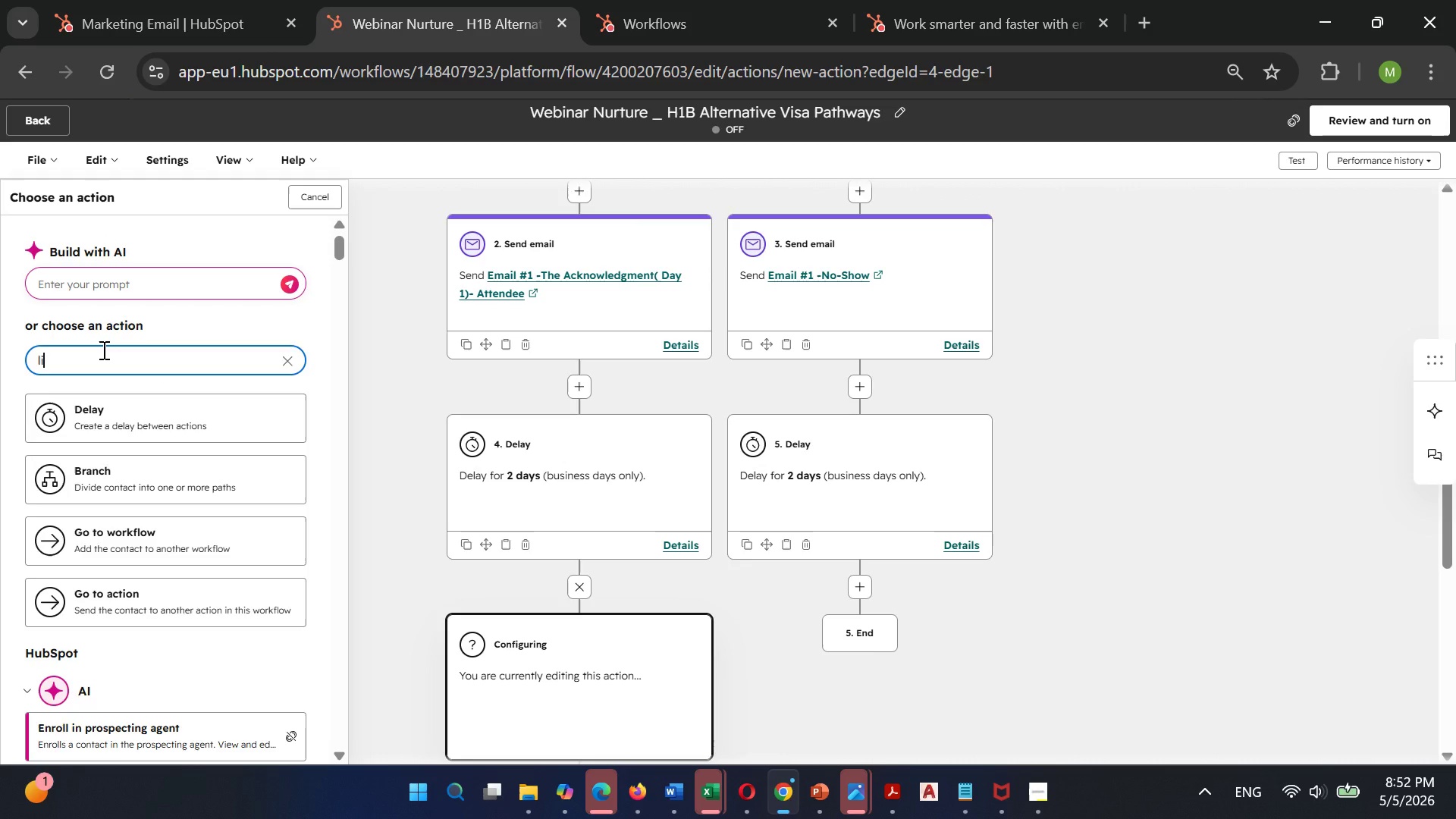 
left_click([102, 350])
 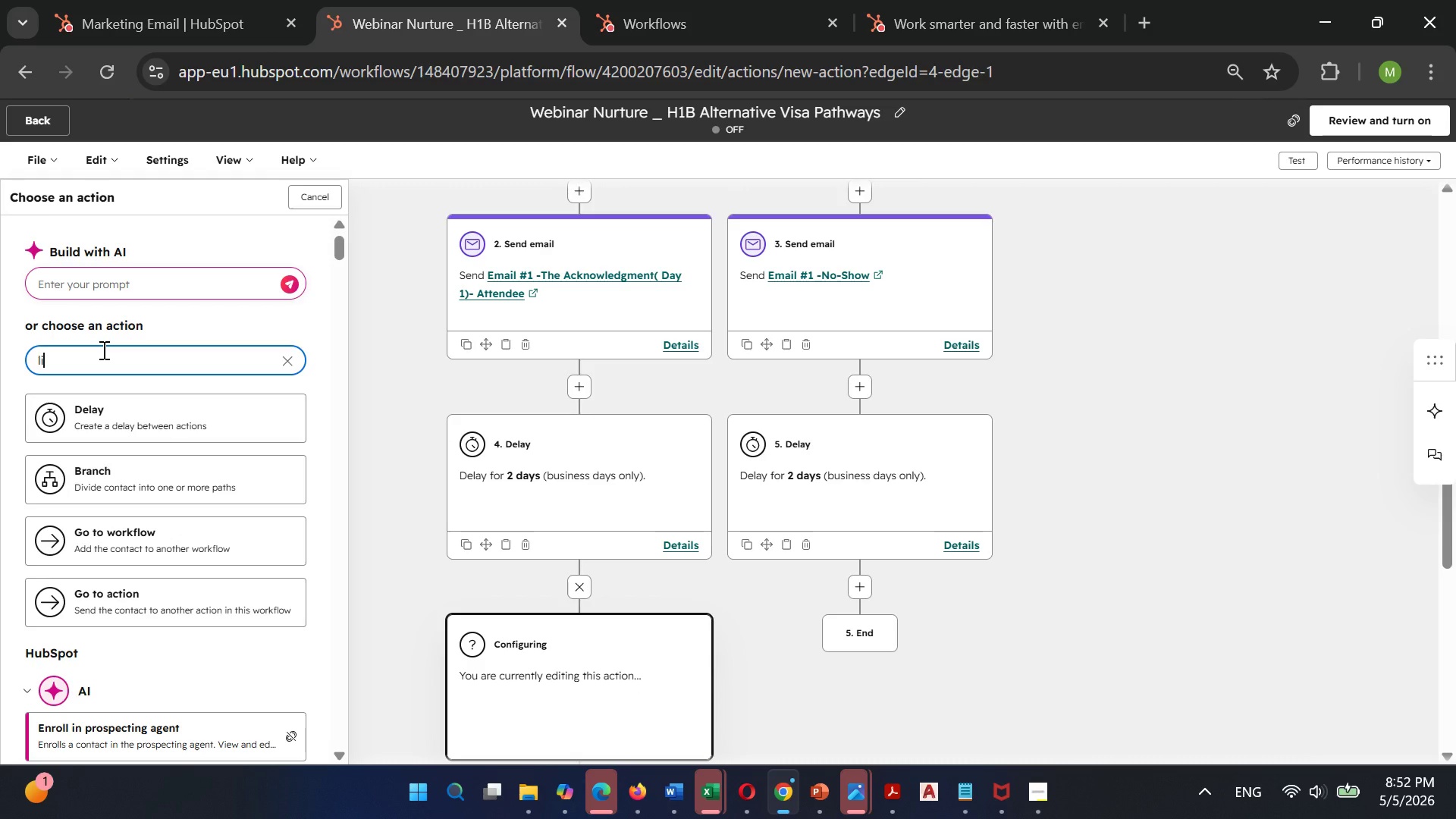 
key(Backspace)
 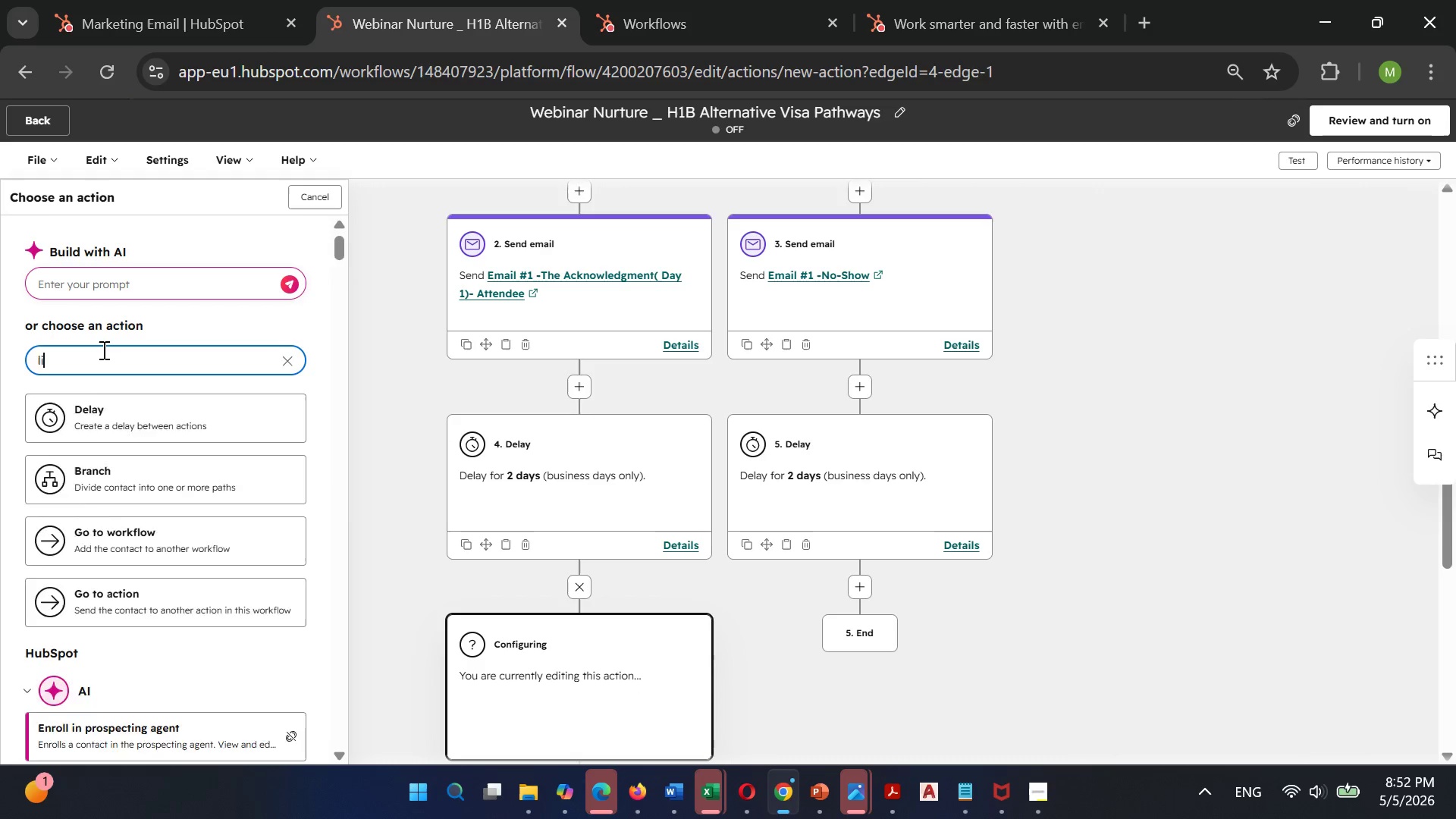 
key(Backspace)
 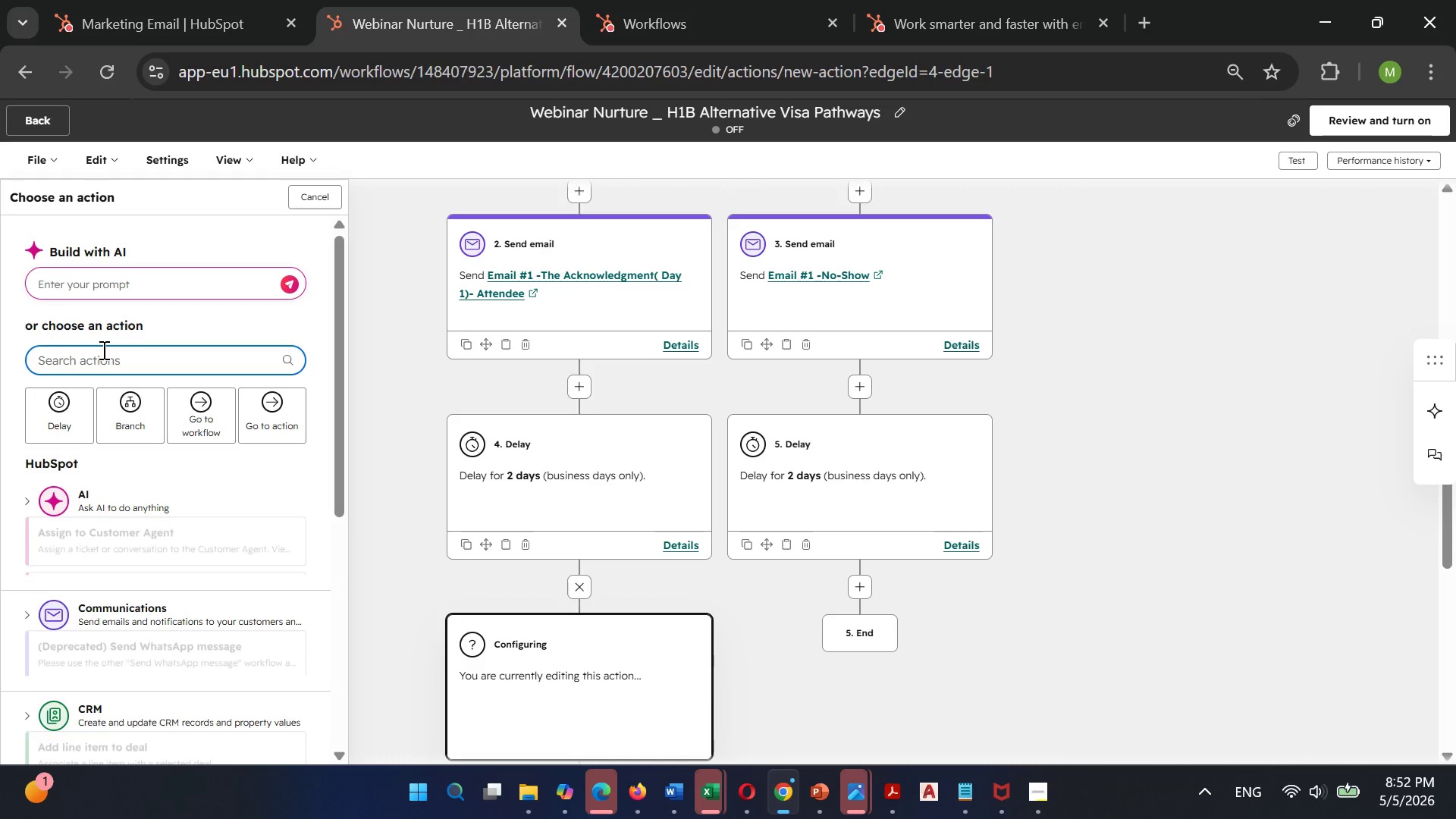 
key(Backspace)
 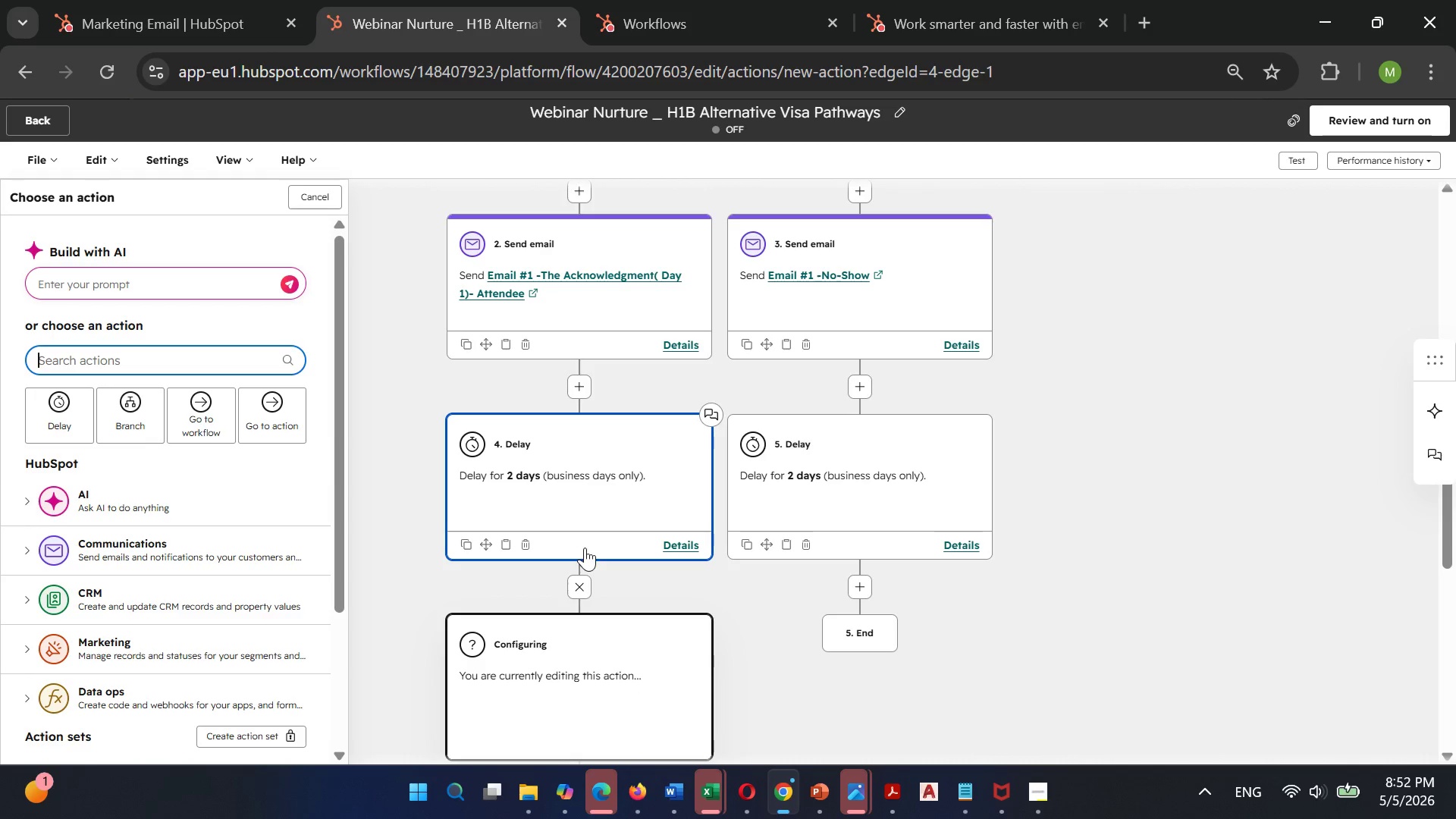 
left_click([582, 583])
 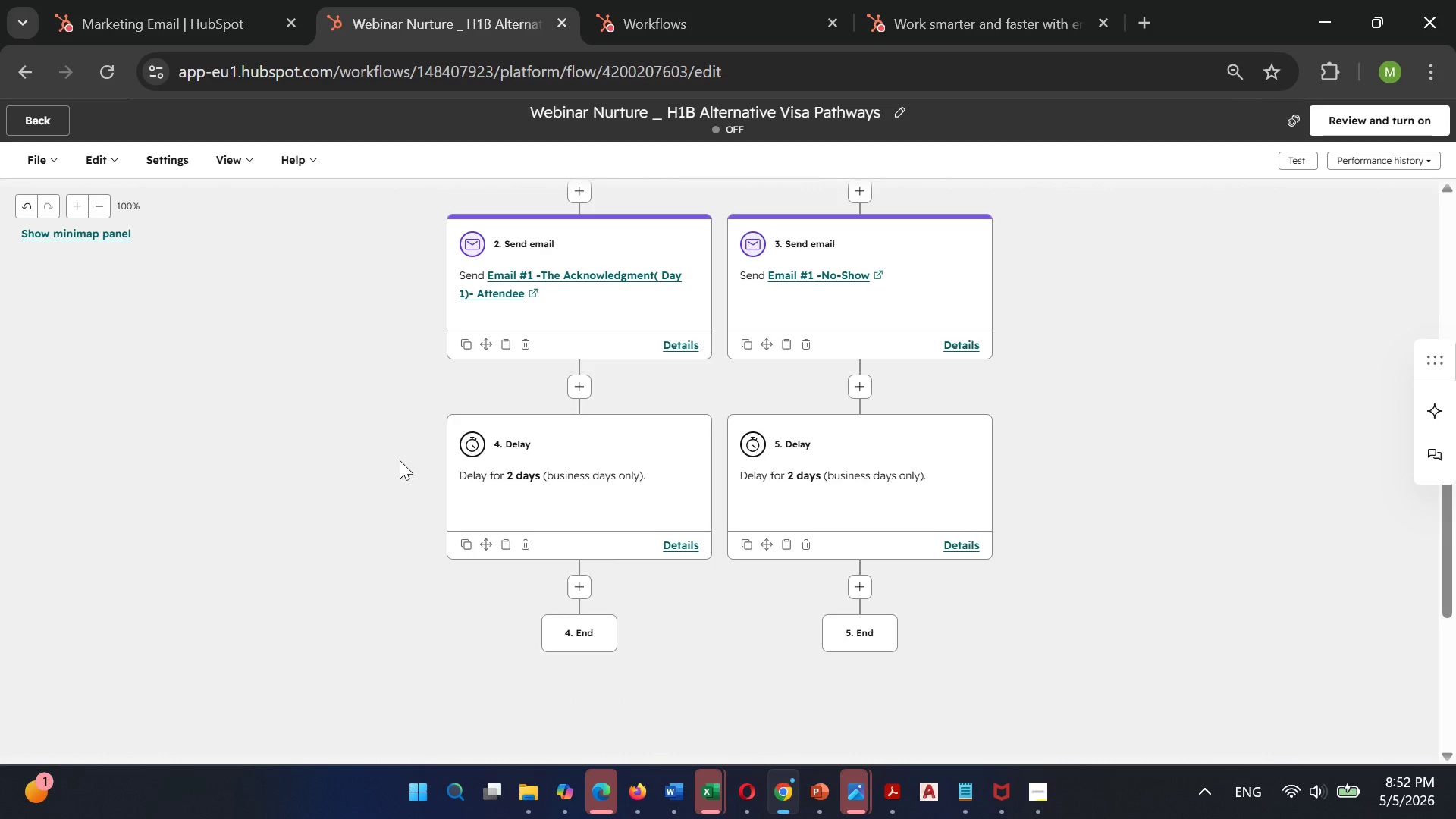 
left_click([581, 588])
 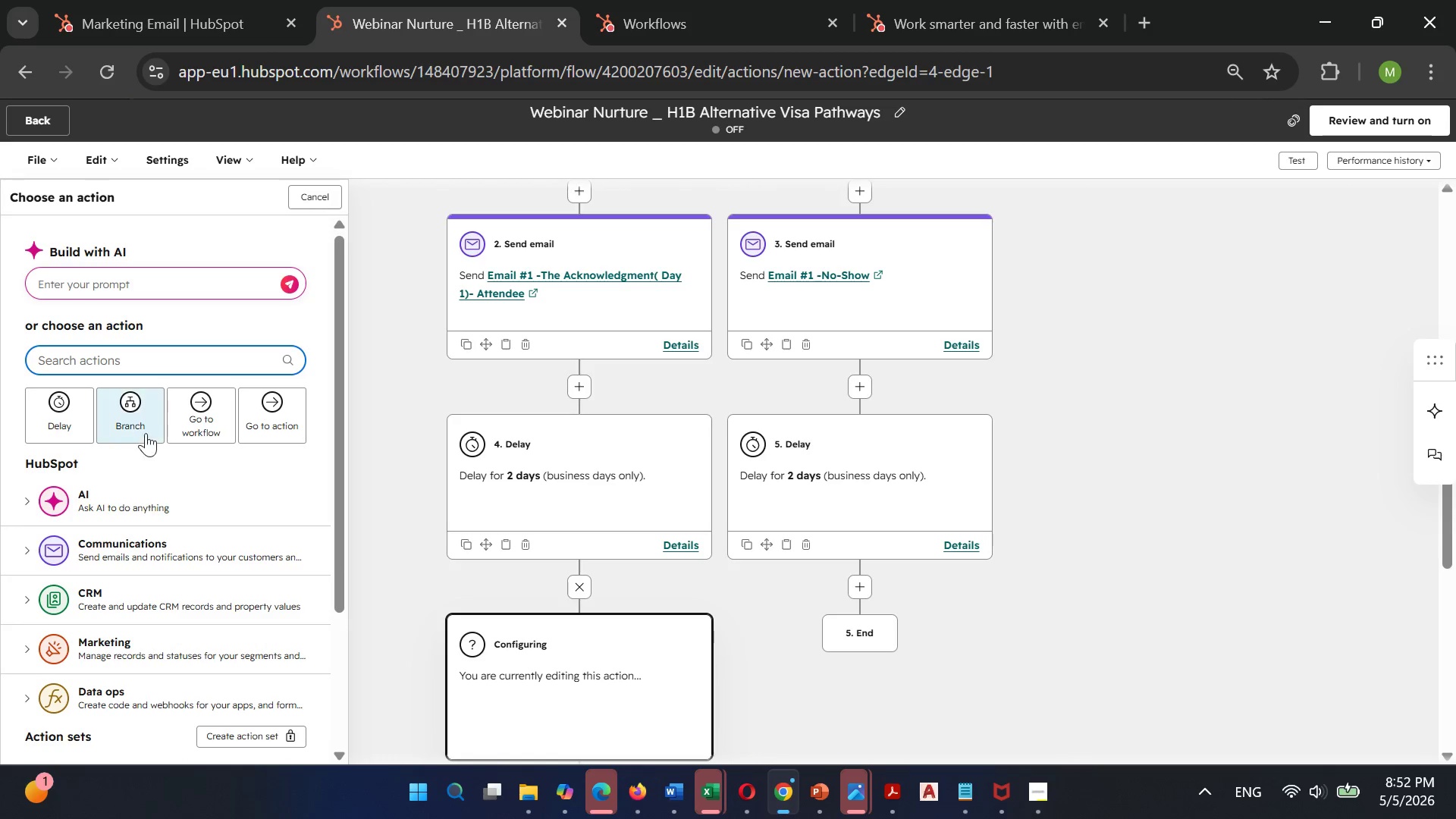 
left_click([141, 425])
 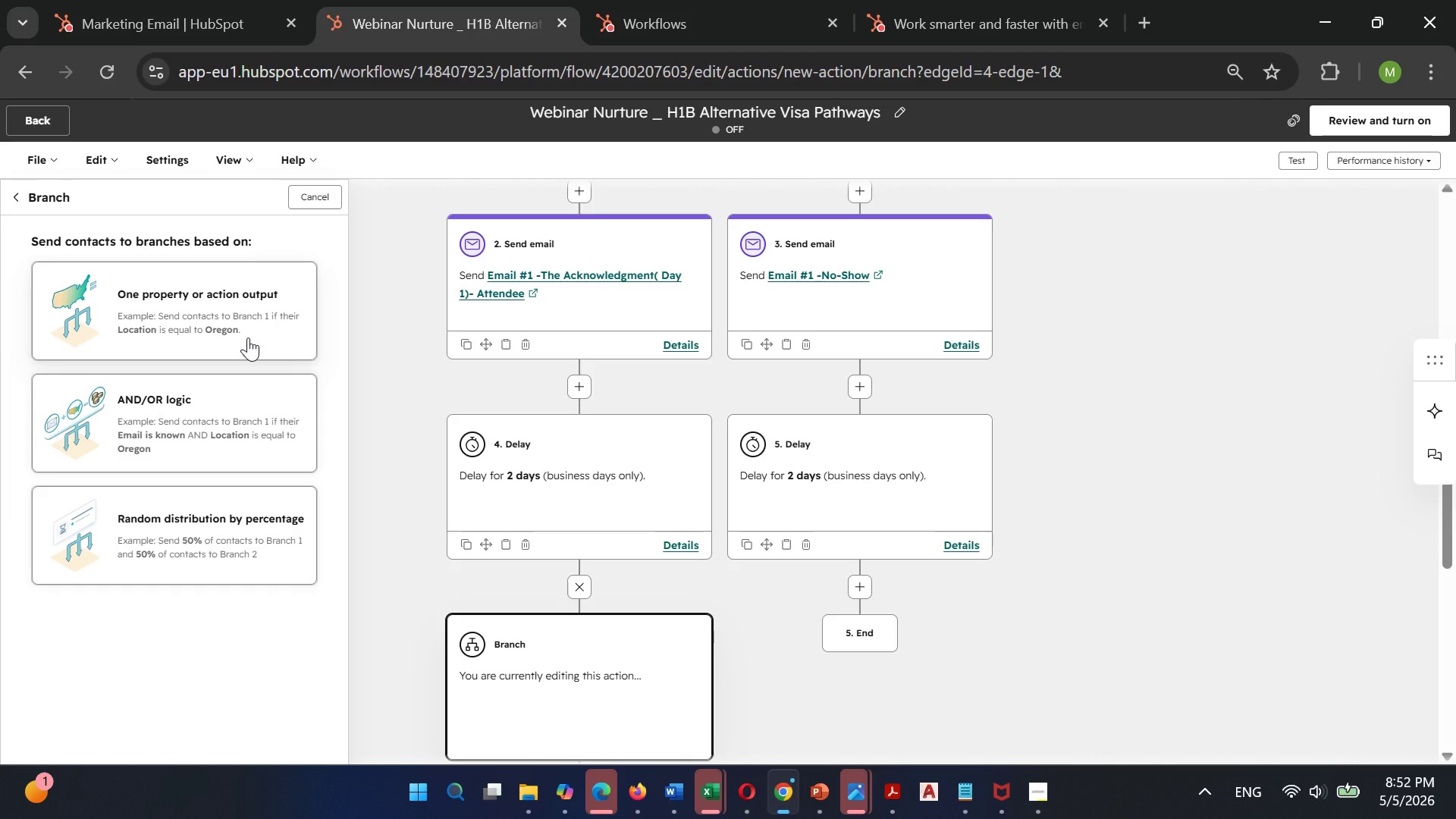 
left_click([238, 327])
 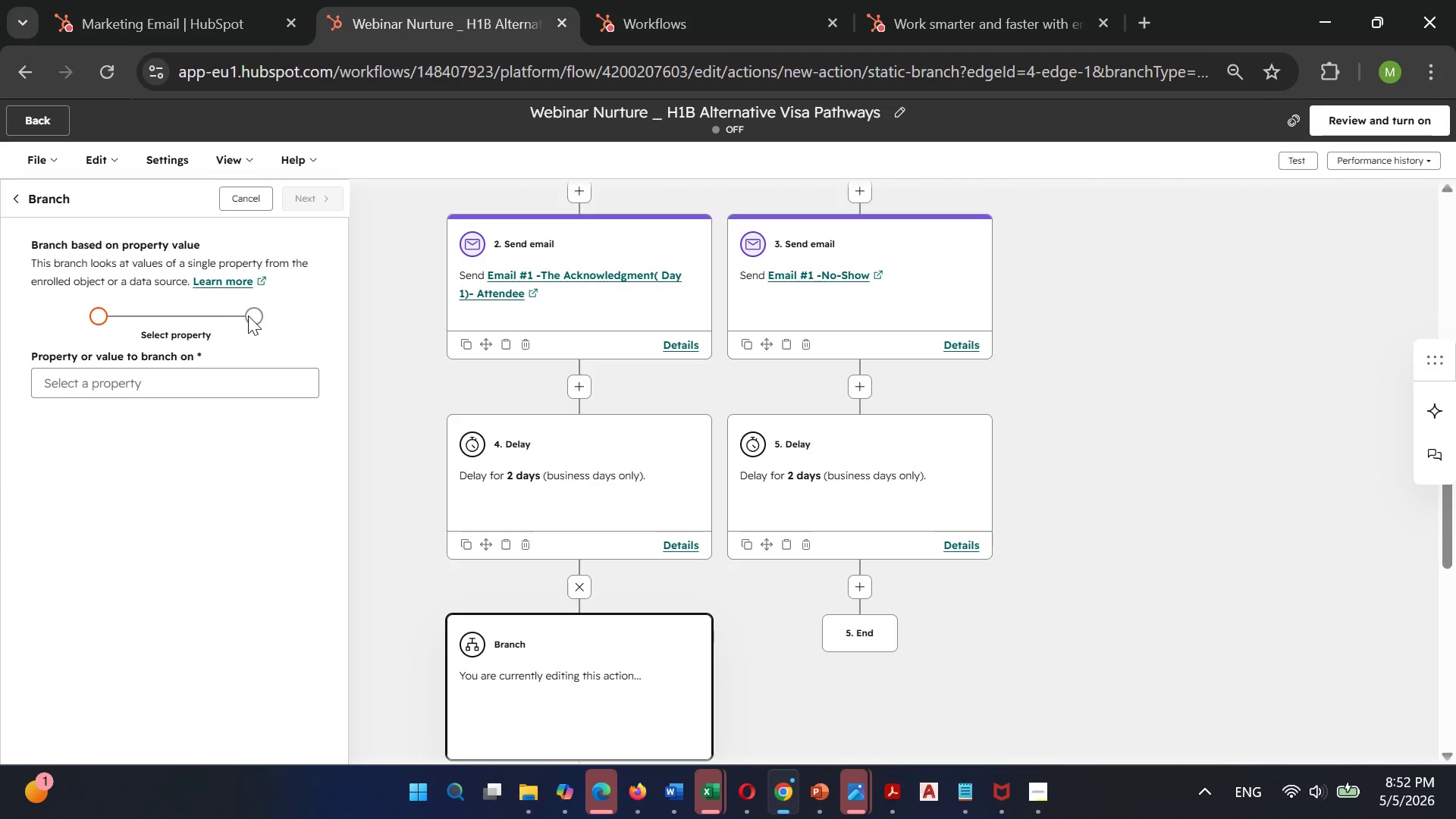 
left_click([250, 315])
 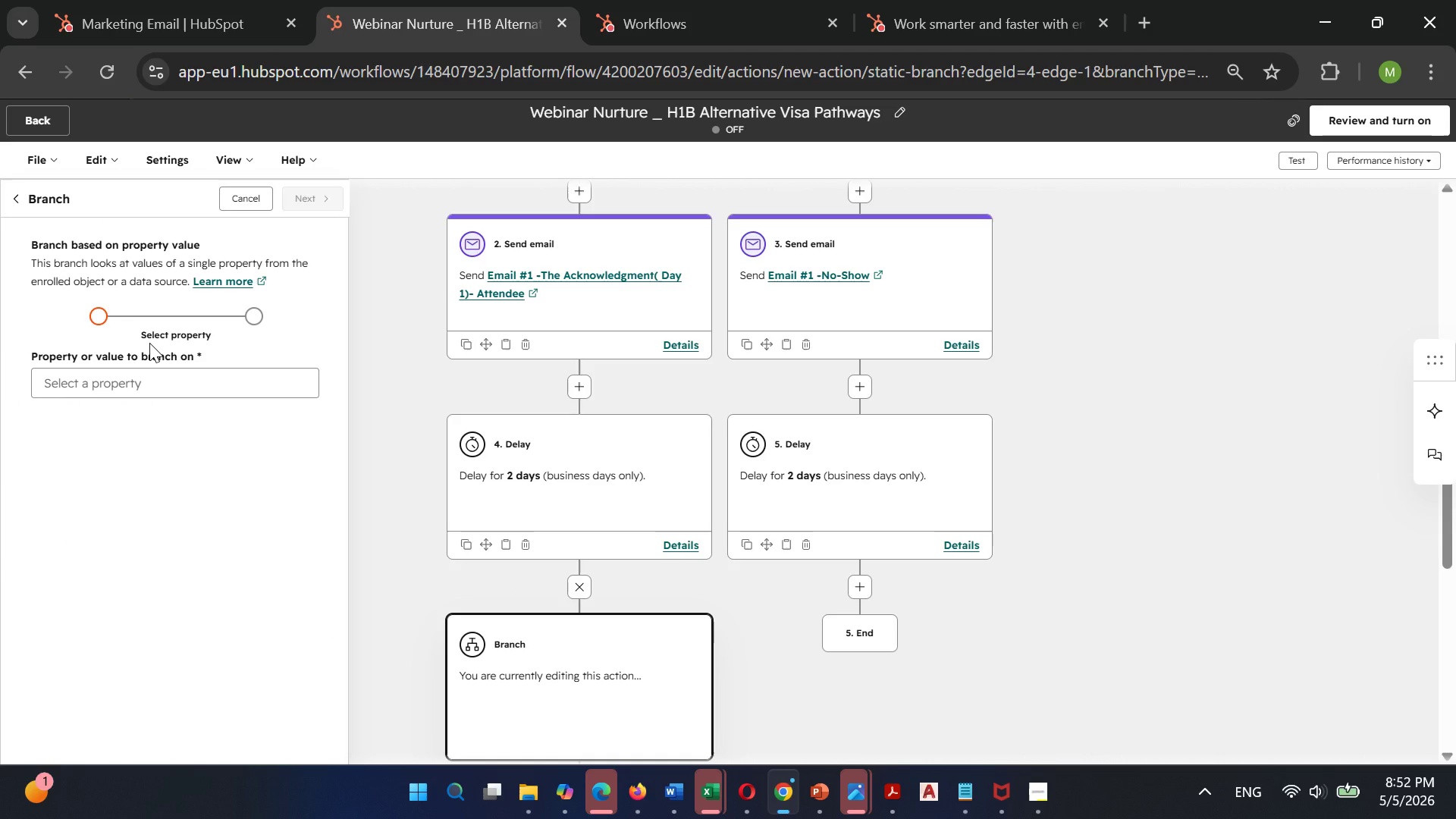 
left_click_drag(start_coordinate=[149, 343], to_coordinate=[105, 375])
 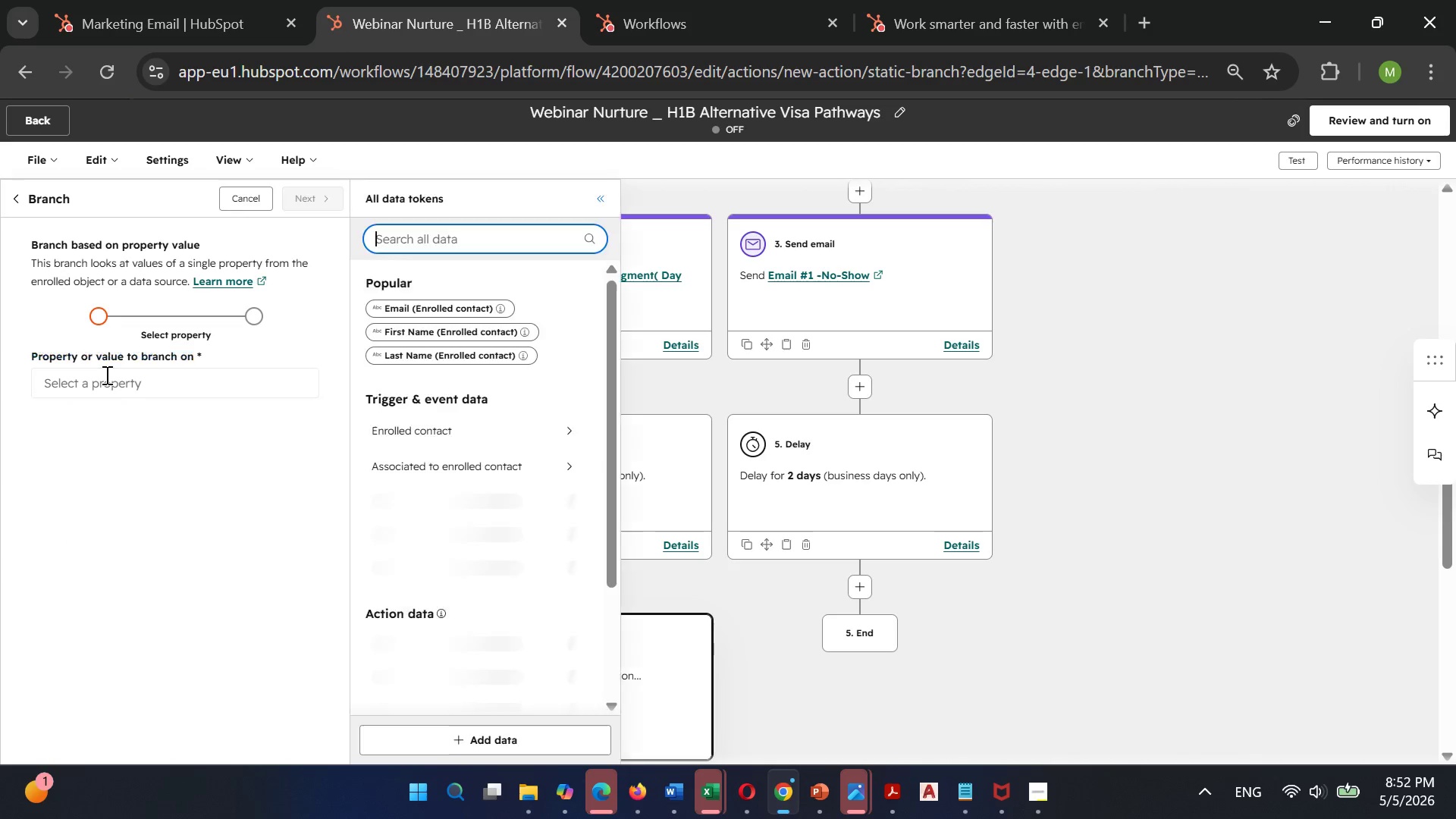 
left_click([105, 375])
 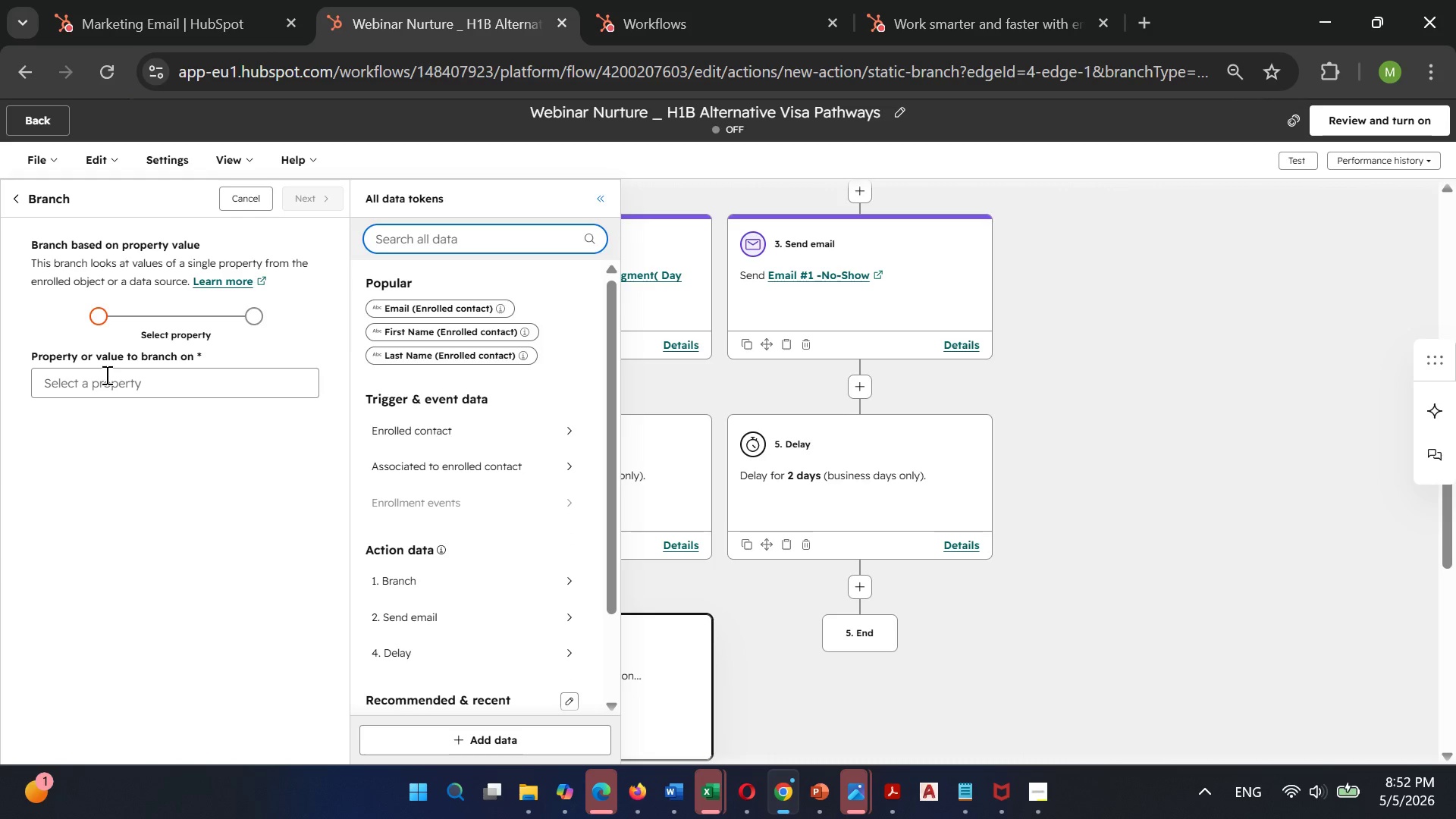 
type(conta)
 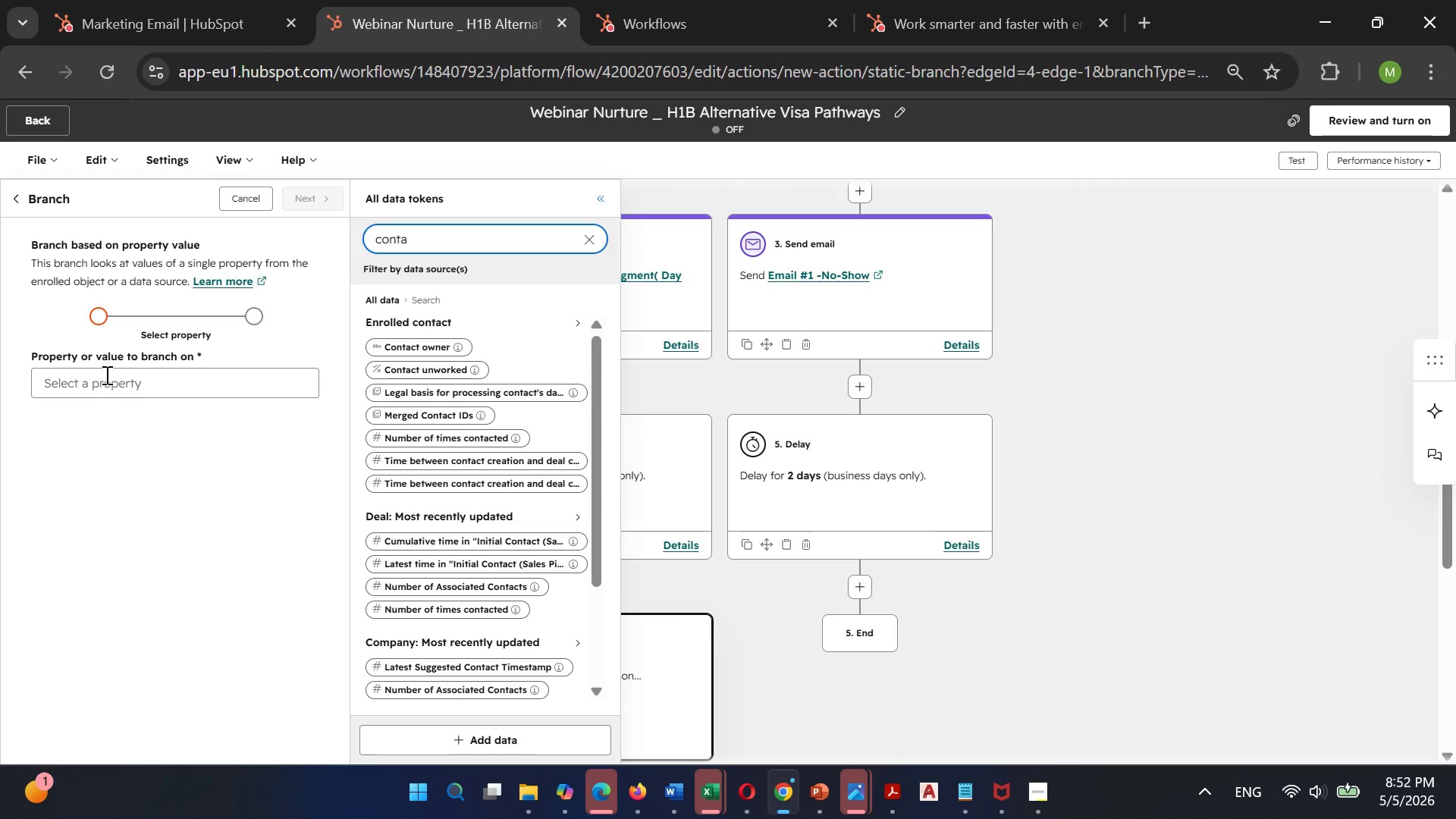 
hold_key(key=Backspace, duration=0.8)
 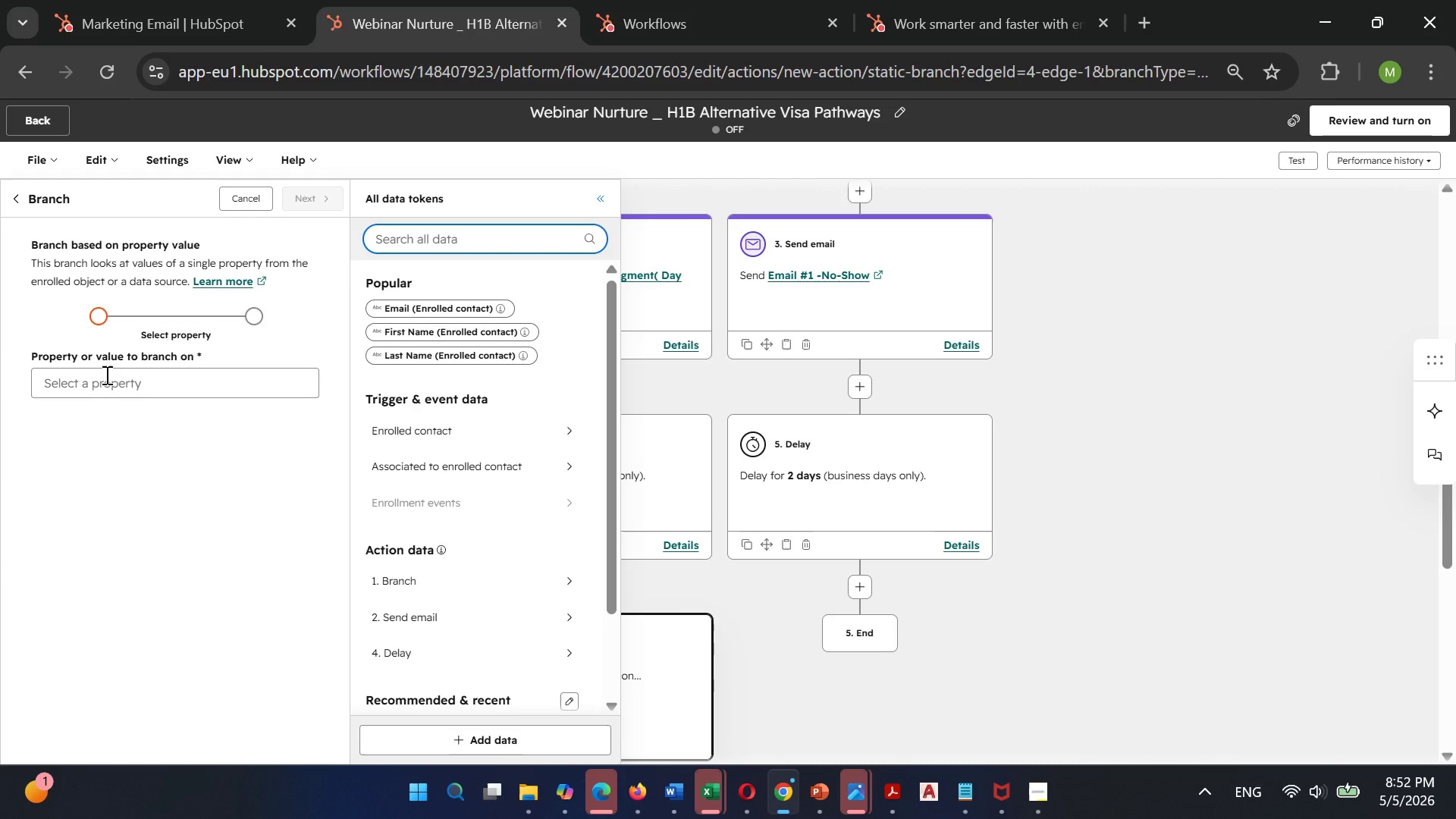 
type(Booked)
 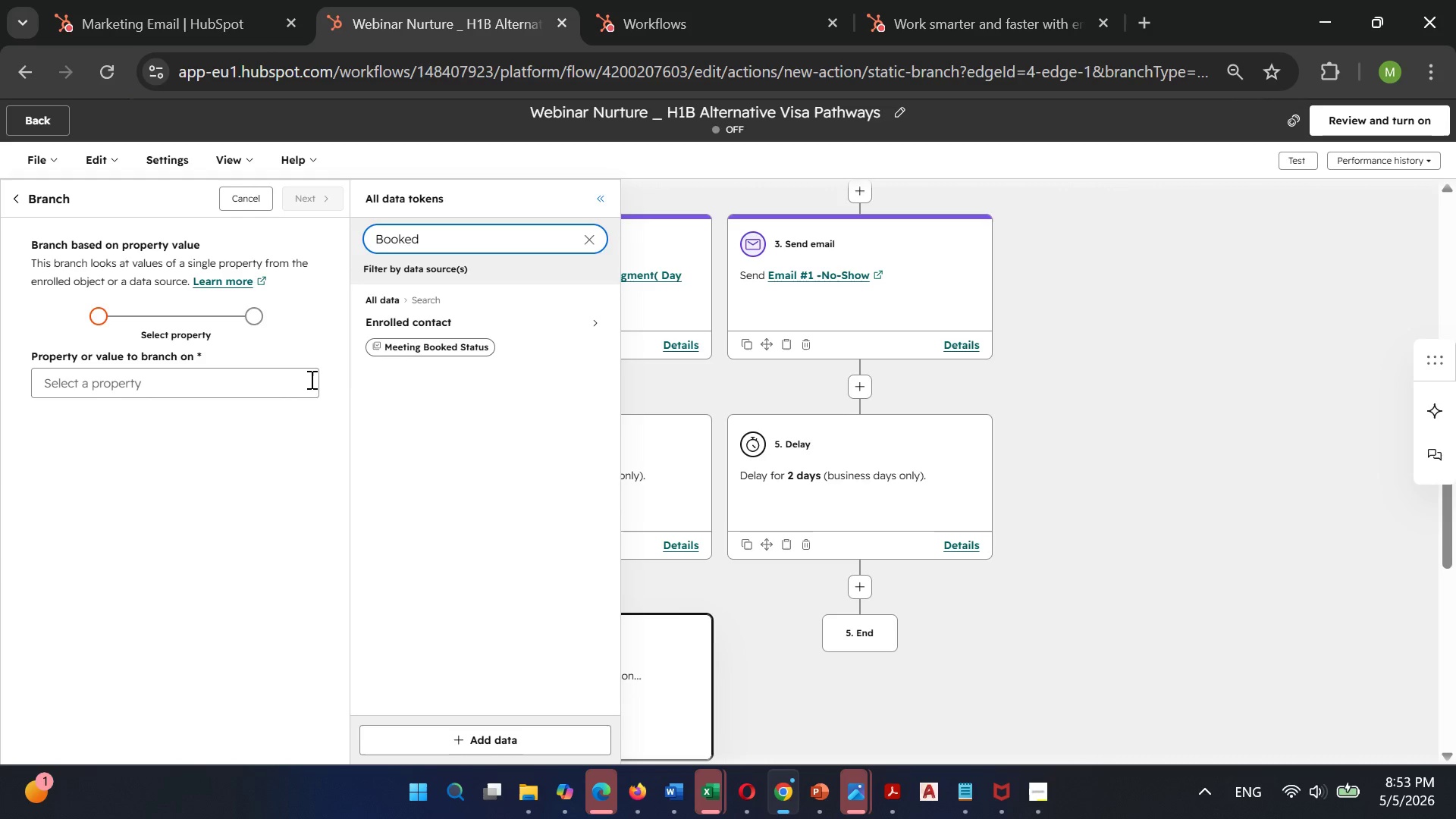 
left_click([411, 342])
 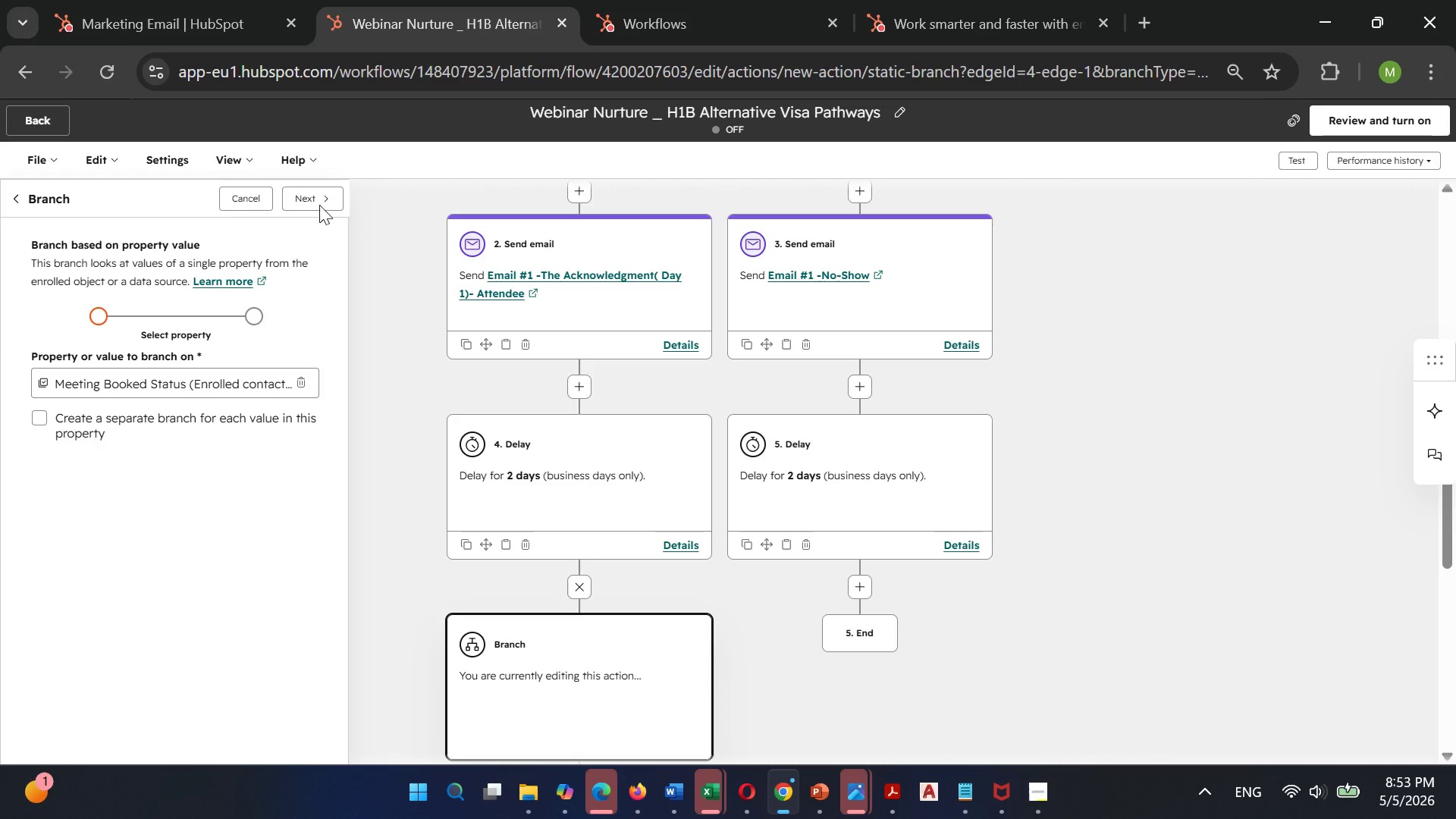 
left_click([318, 199])
 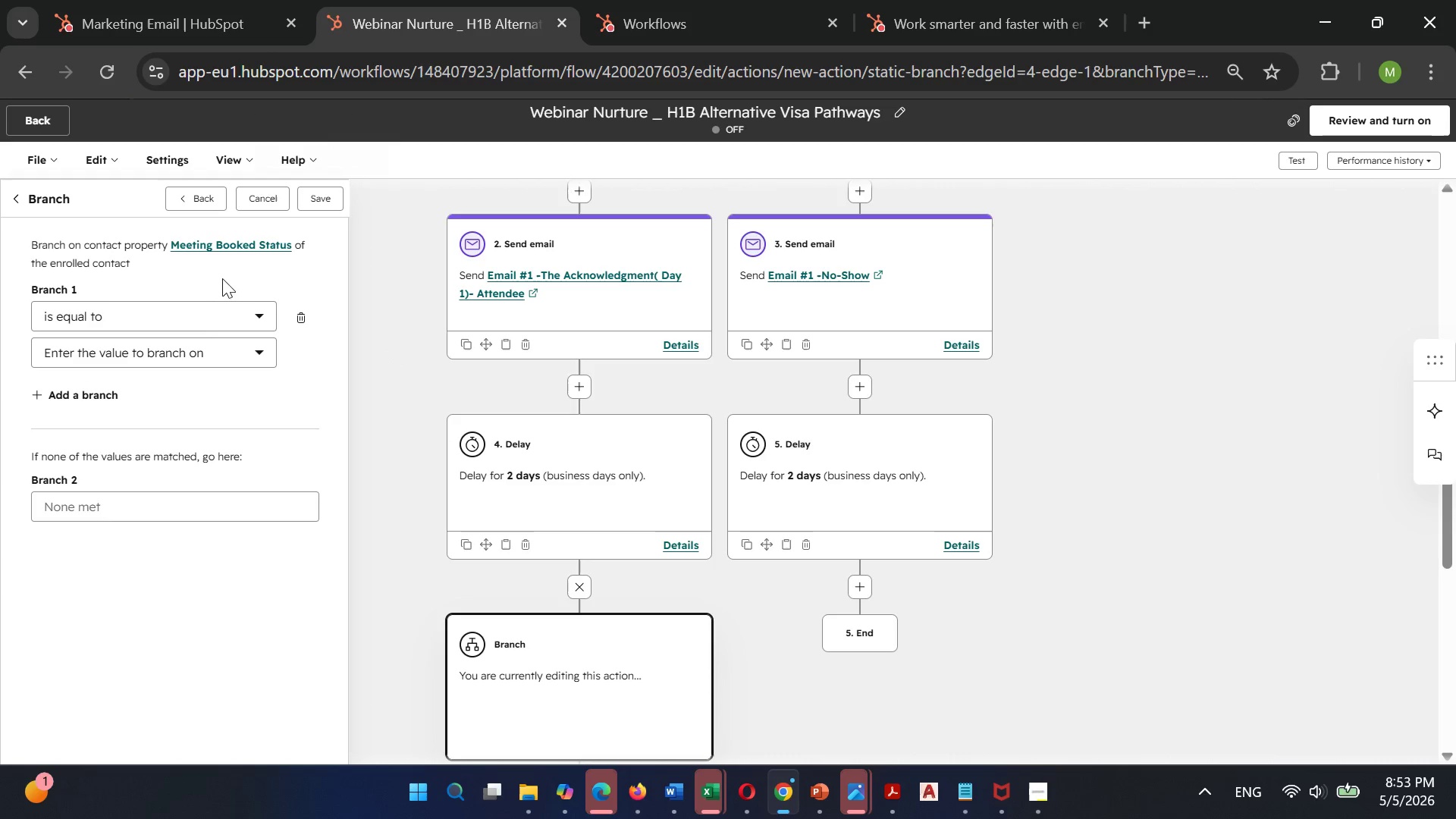 
left_click([184, 344])
 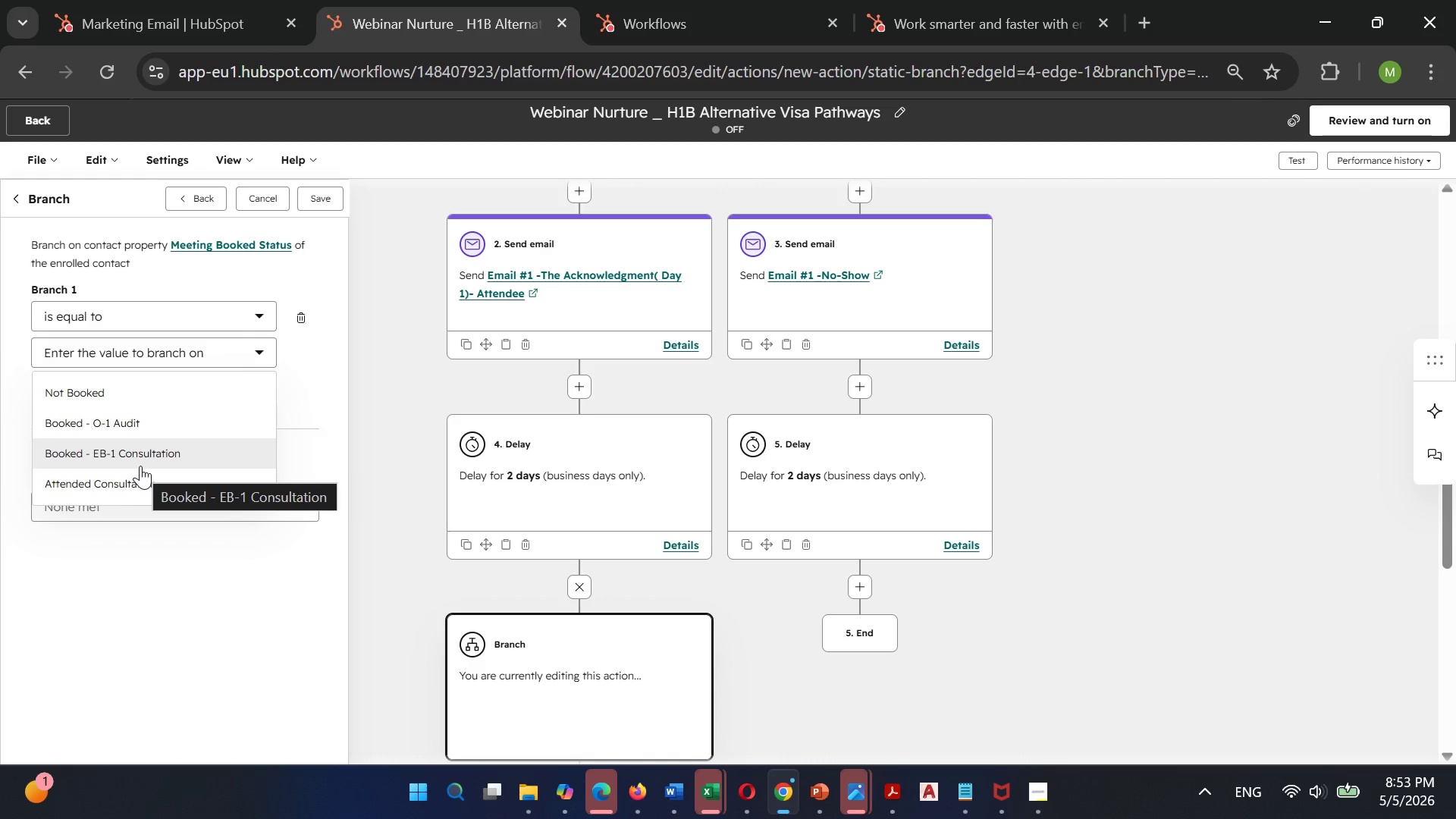 
wait(5.83)
 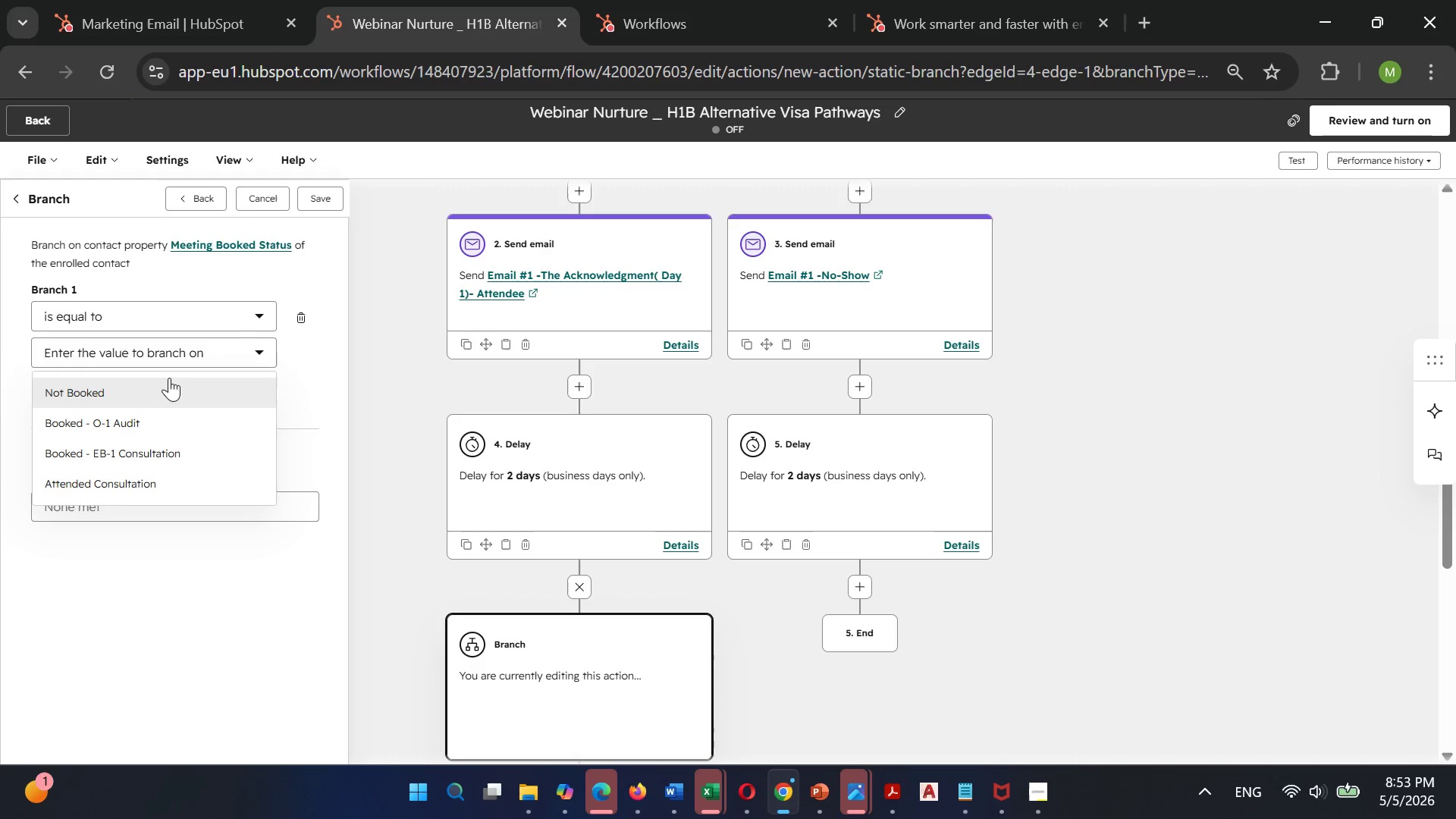 
left_click([133, 463])
 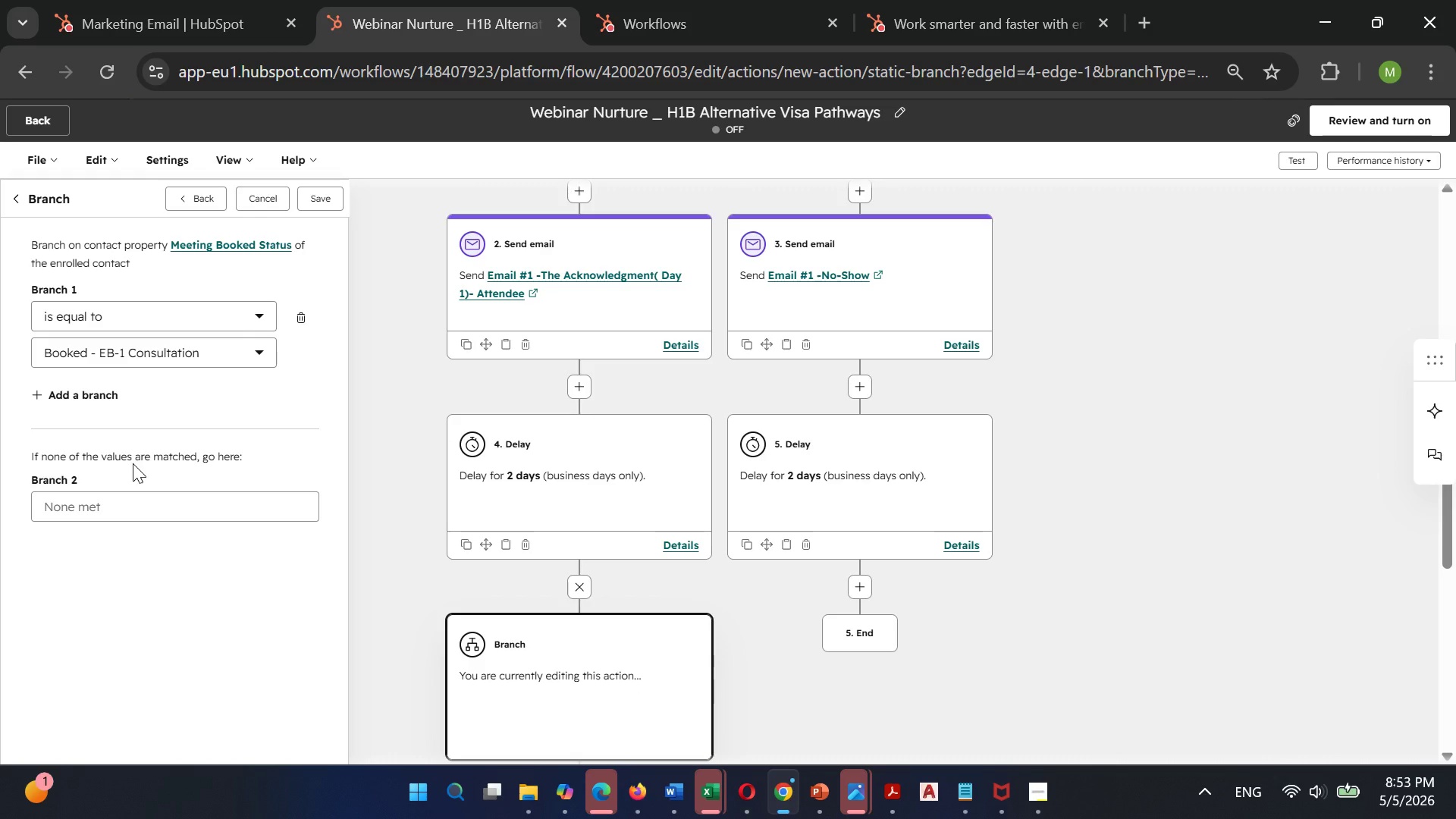 
wait(19.47)
 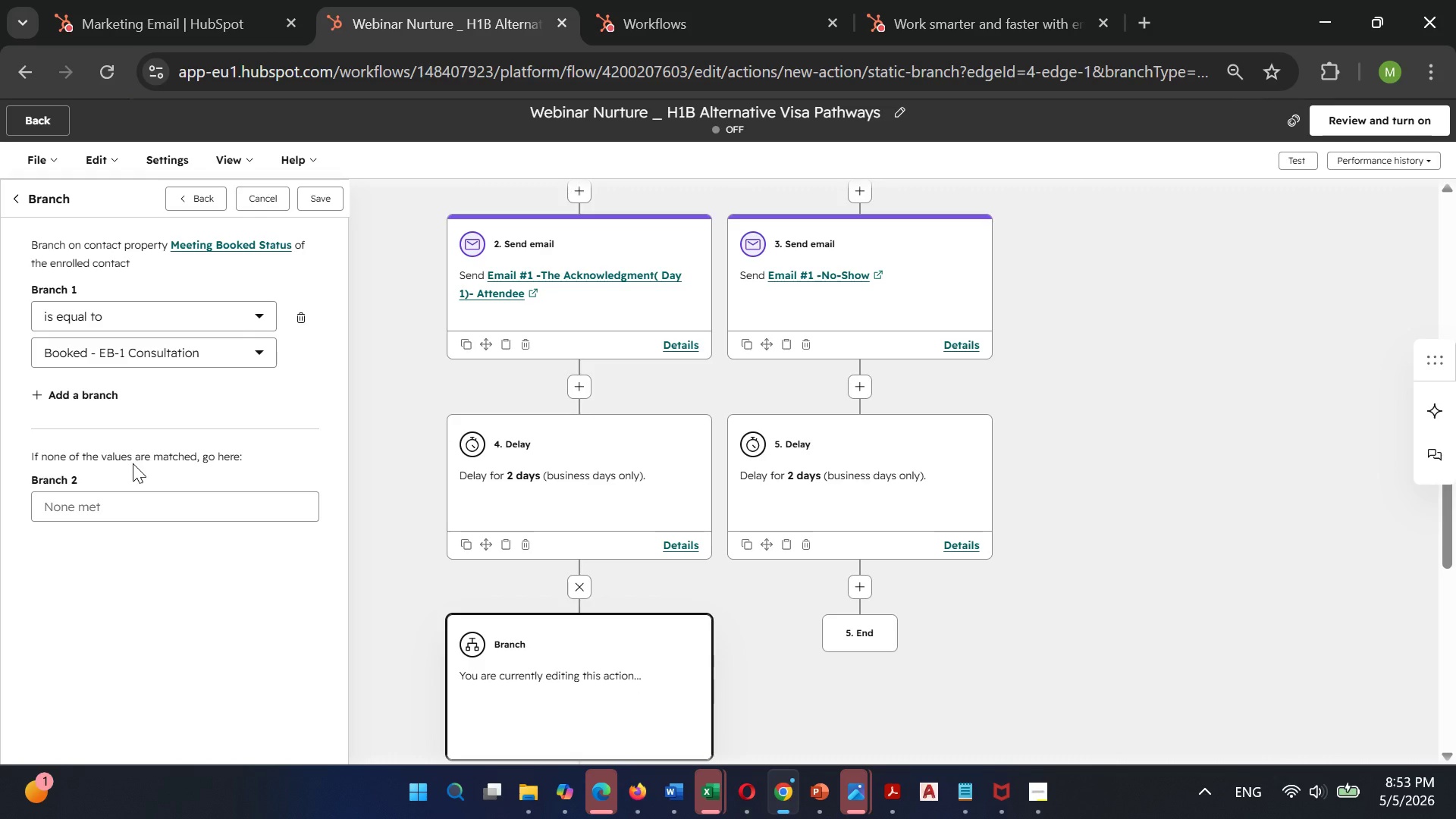 
left_click([158, 498])
 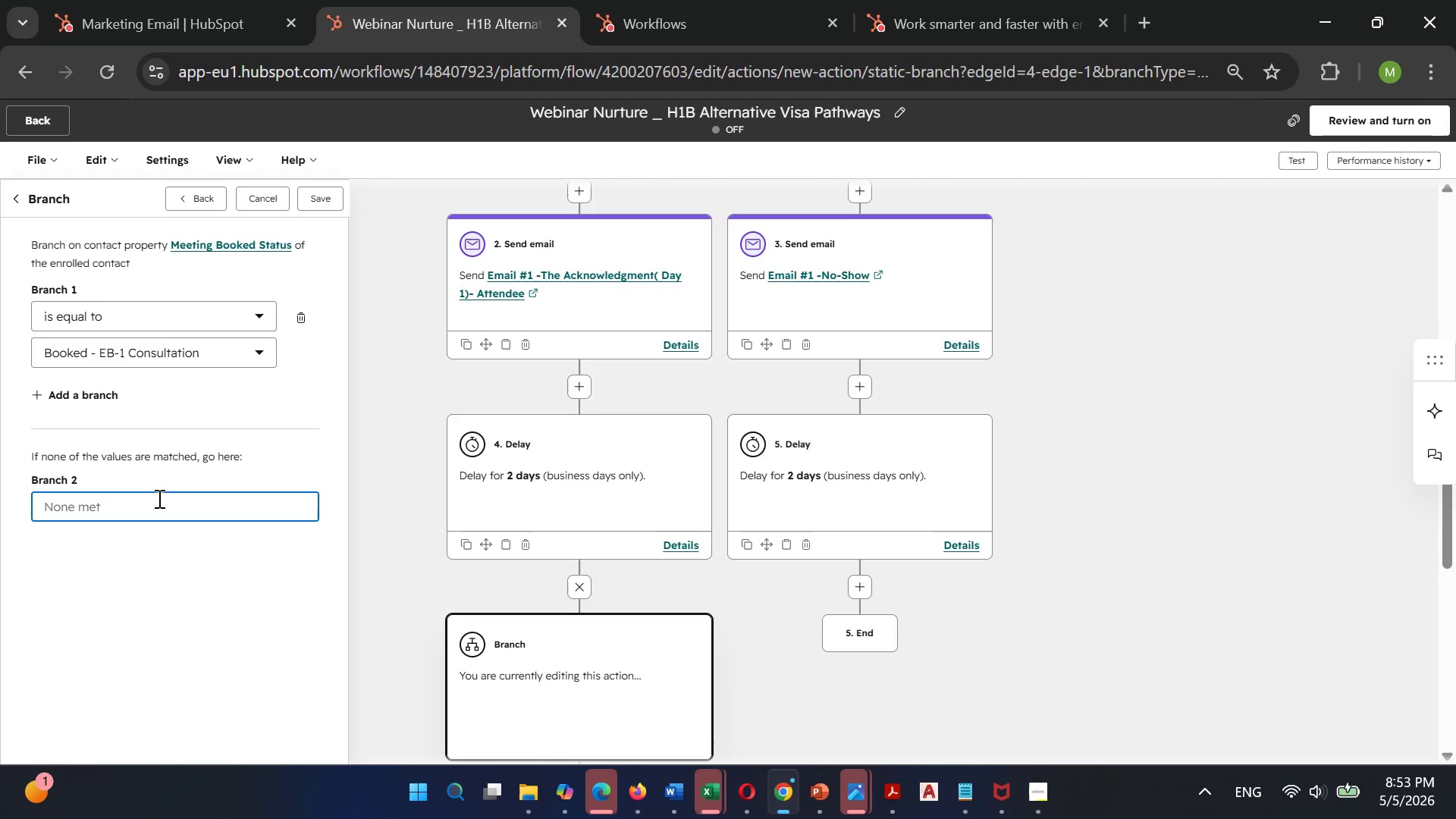 
wait(12.12)
 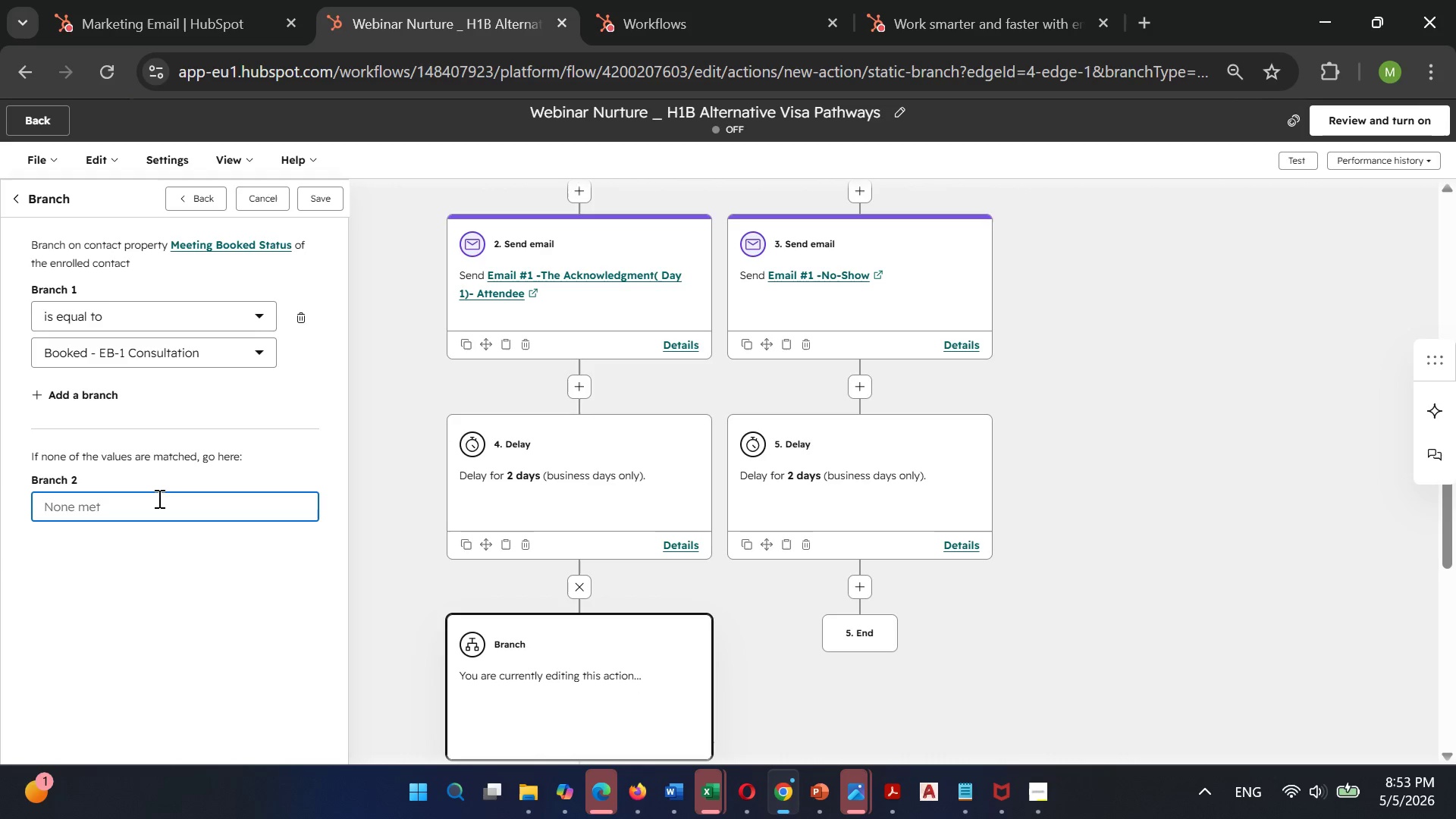 
type(contact)
 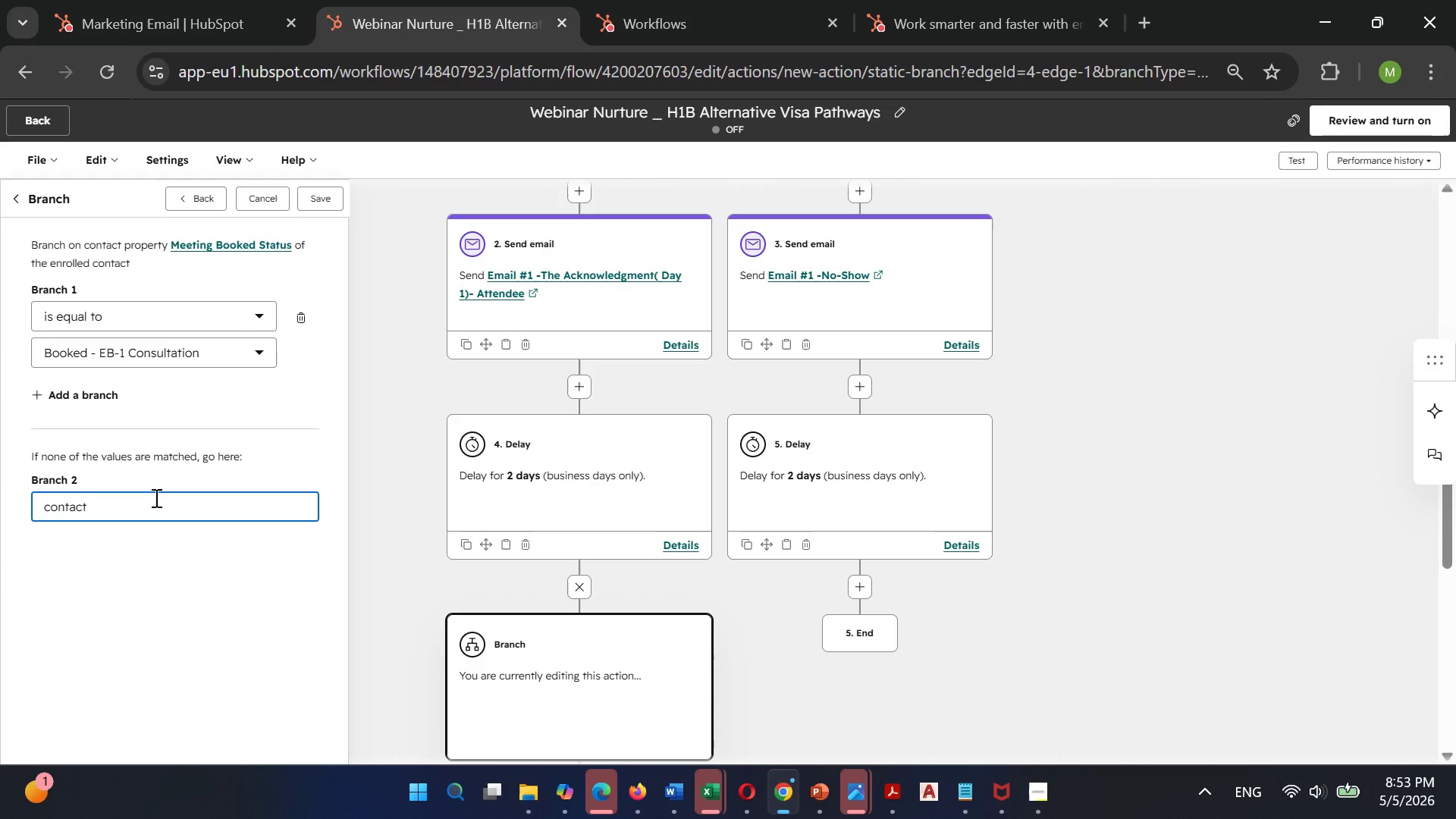 
type( has)
 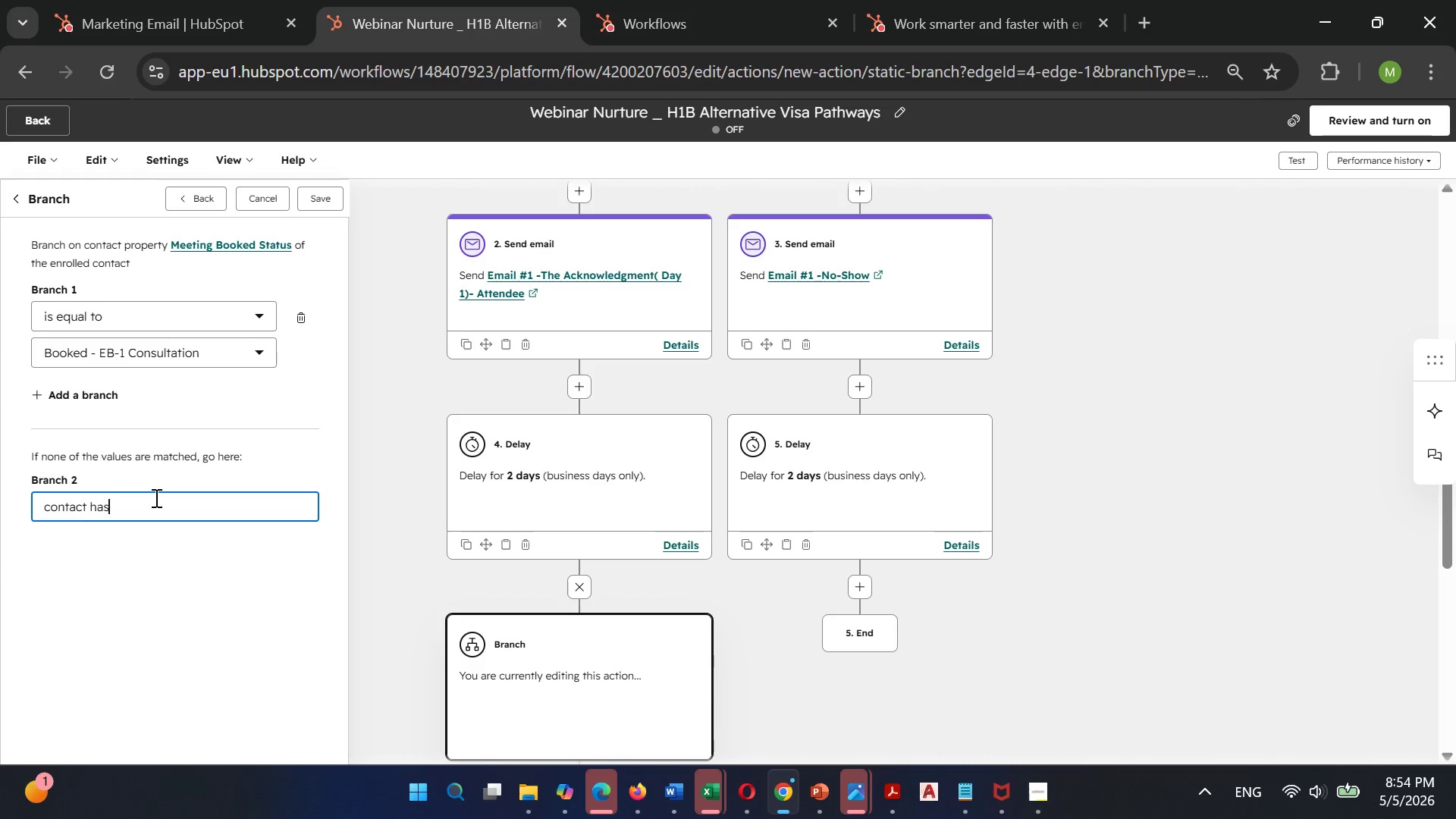 
wait(9.41)
 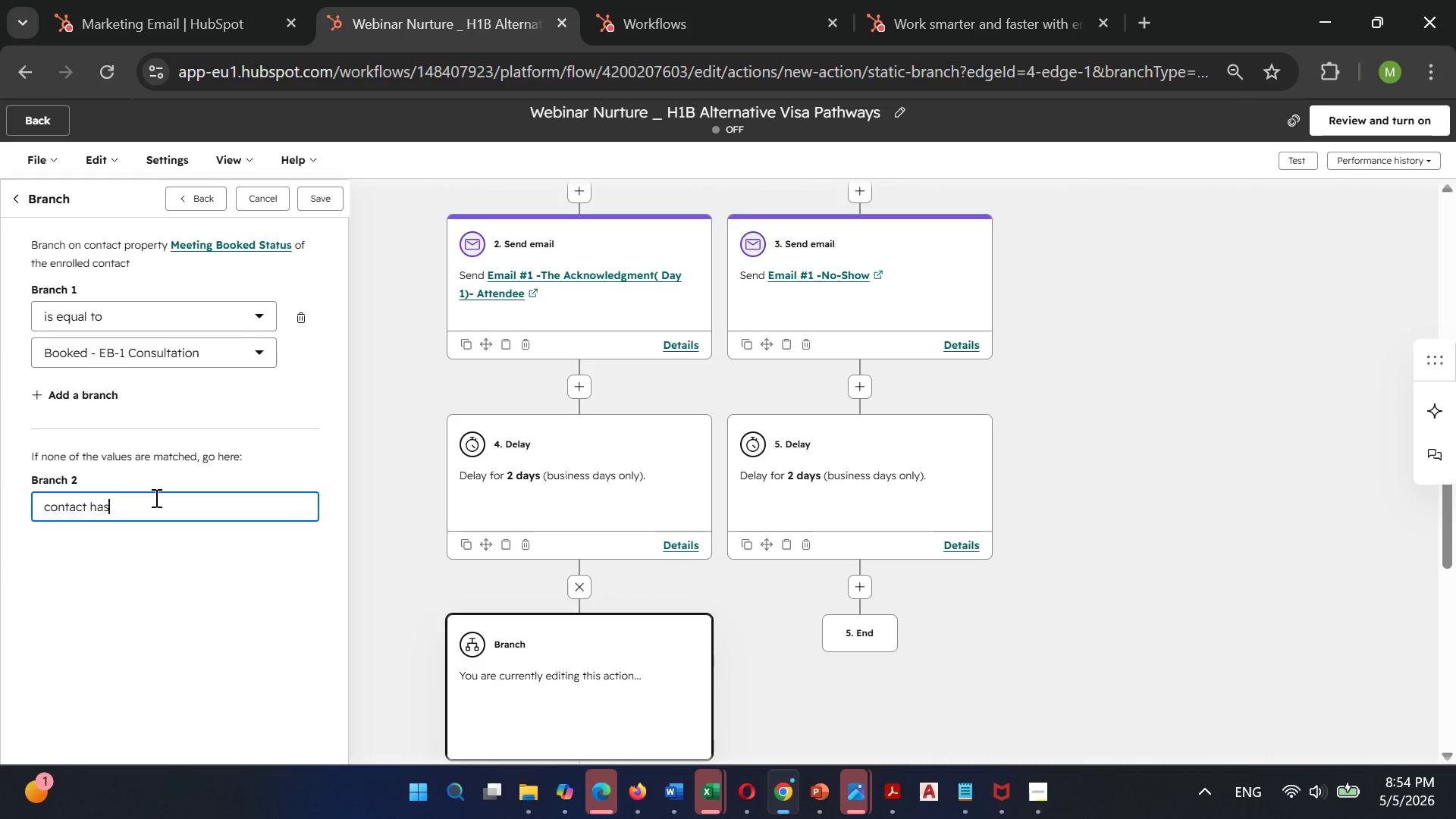 
type( not booked )
 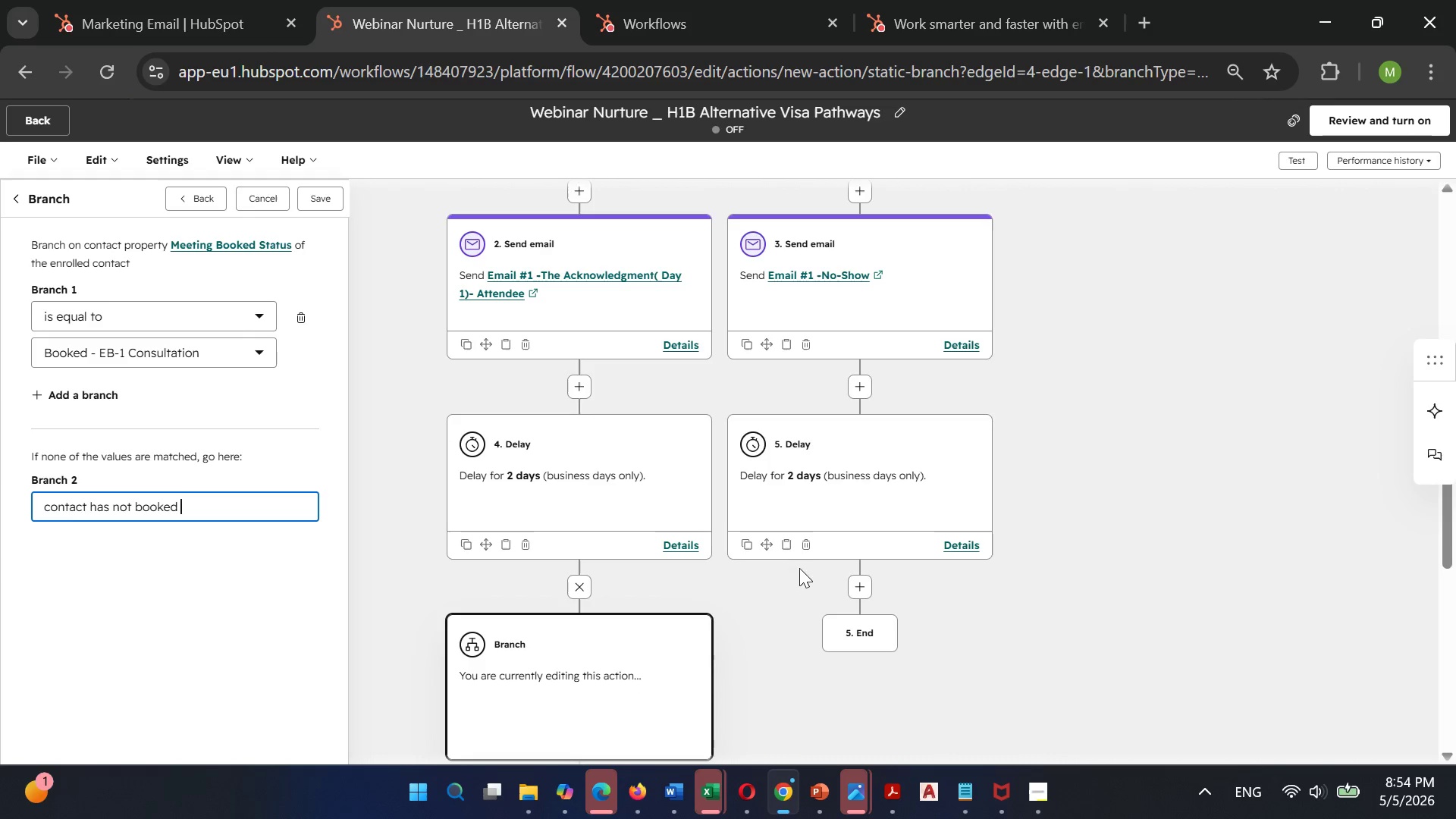 
left_click([808, 541])
 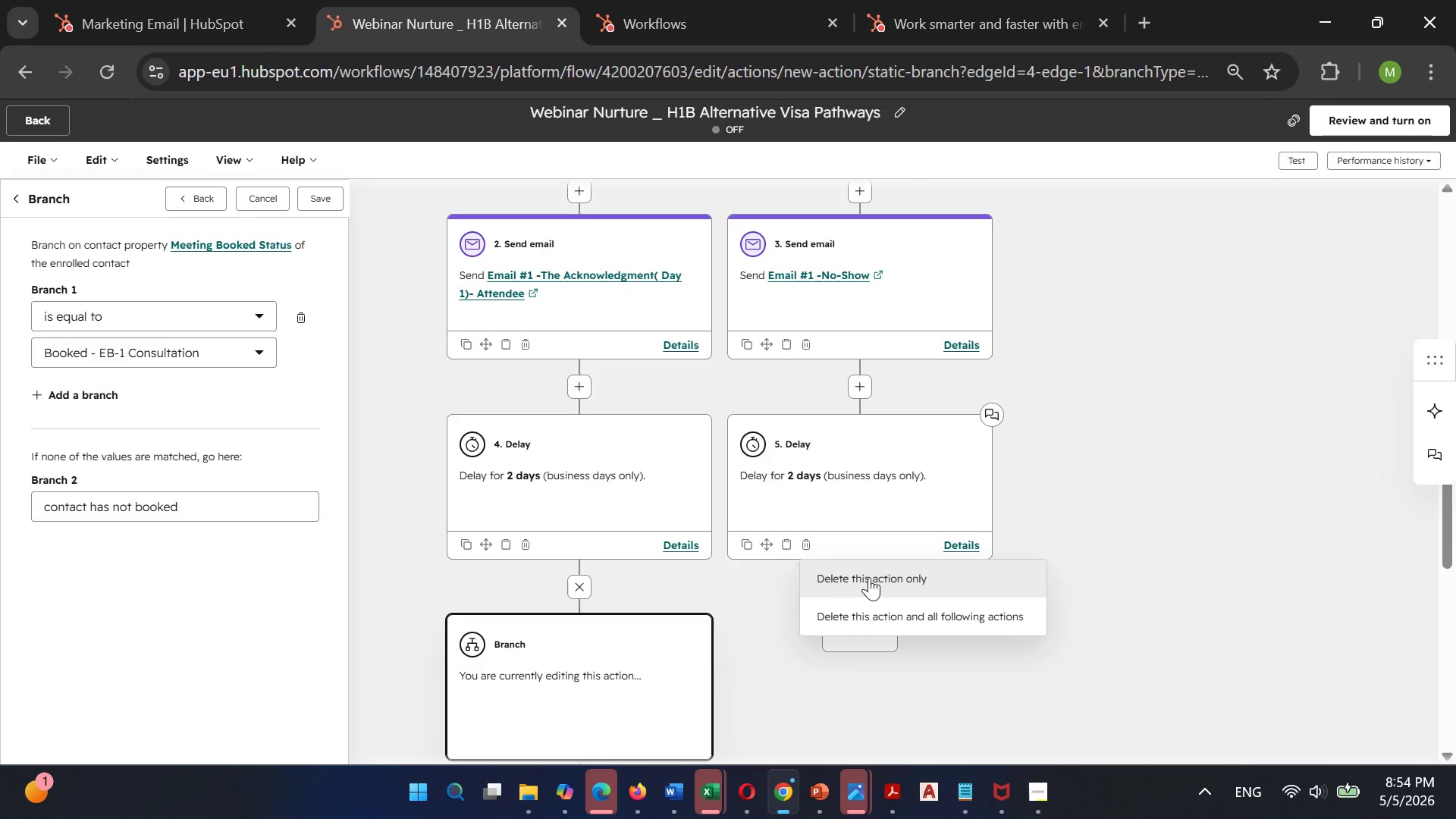 
left_click([871, 577])
 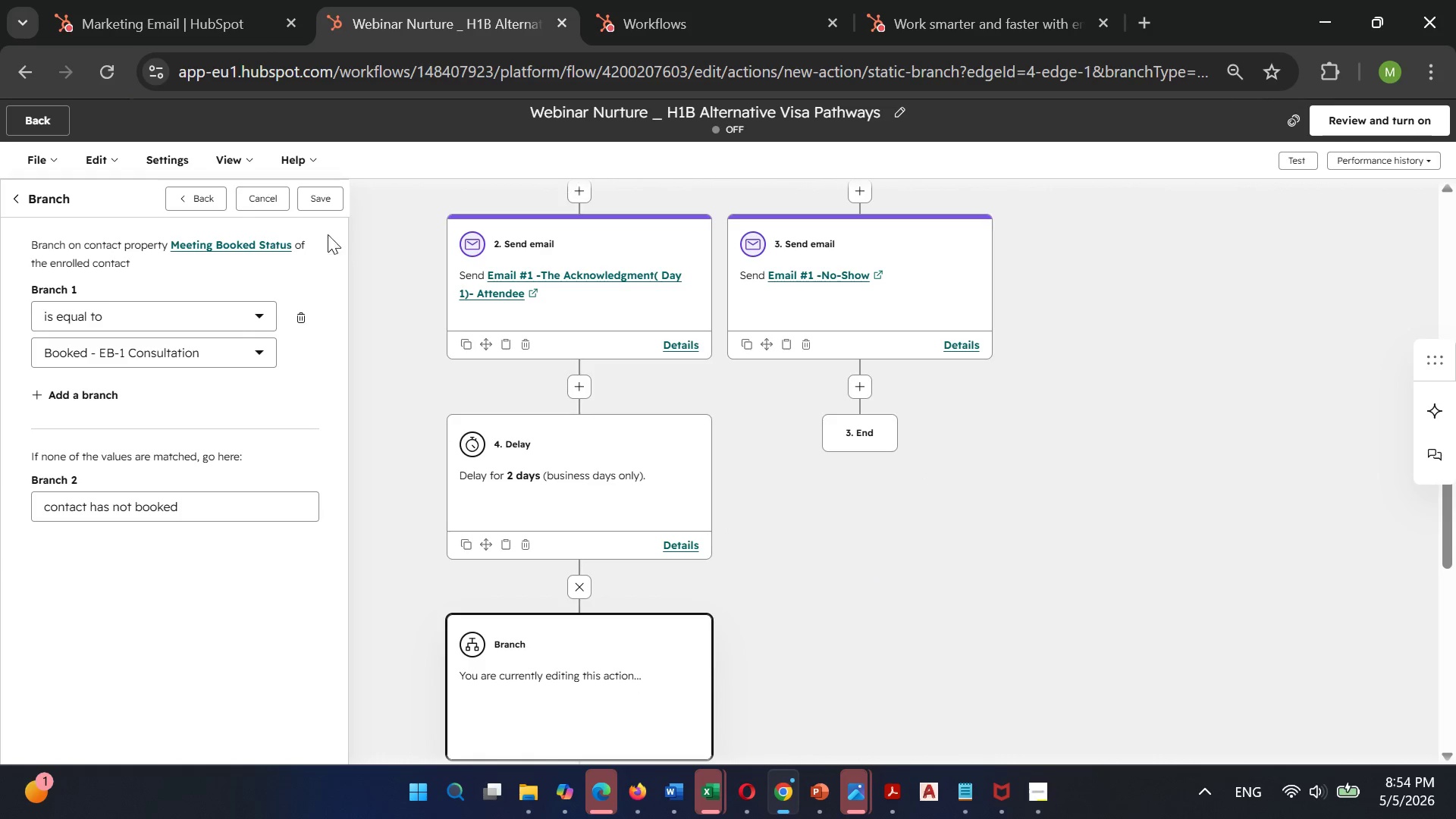 
left_click([310, 200])
 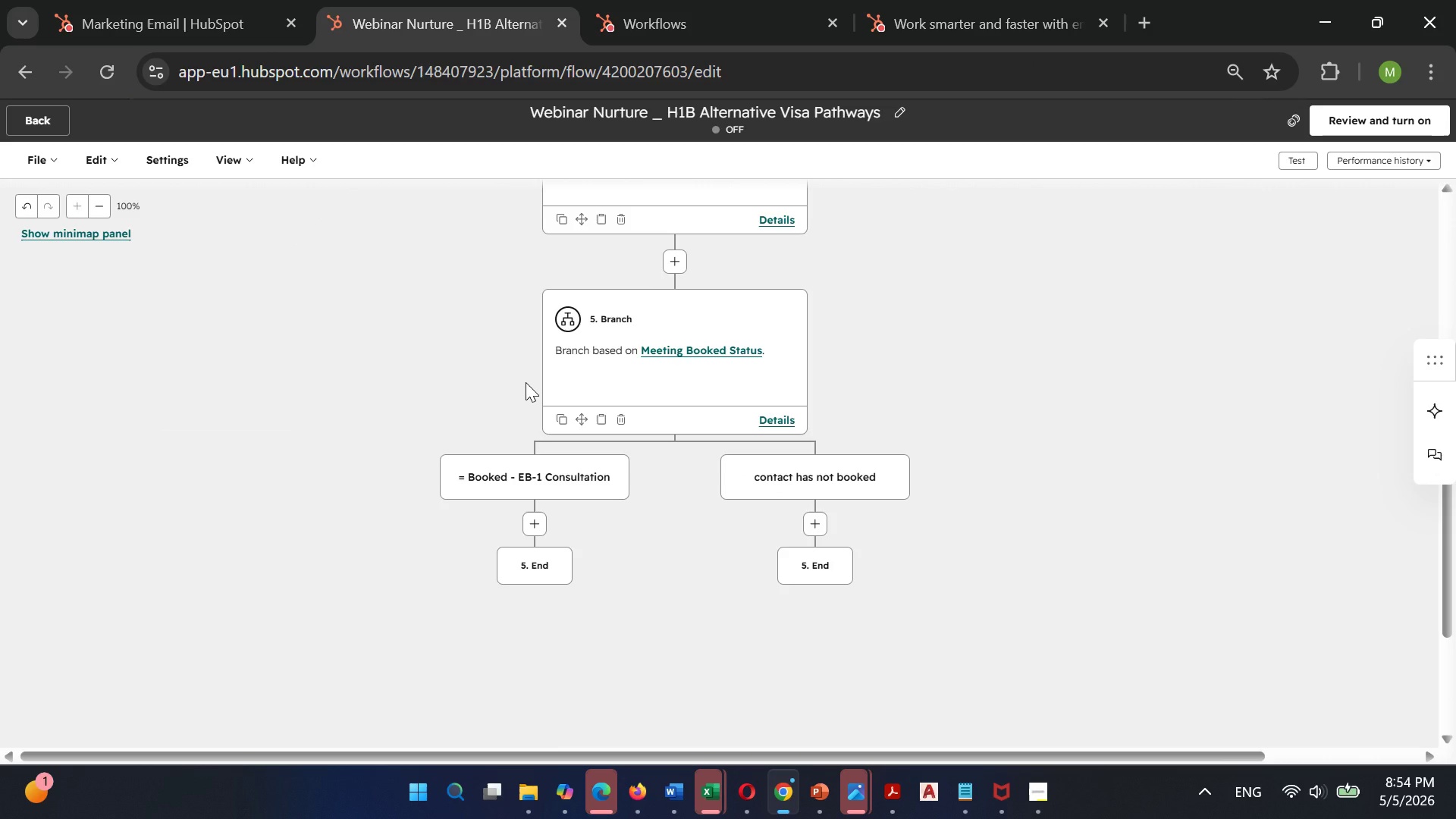 
wait(18.28)
 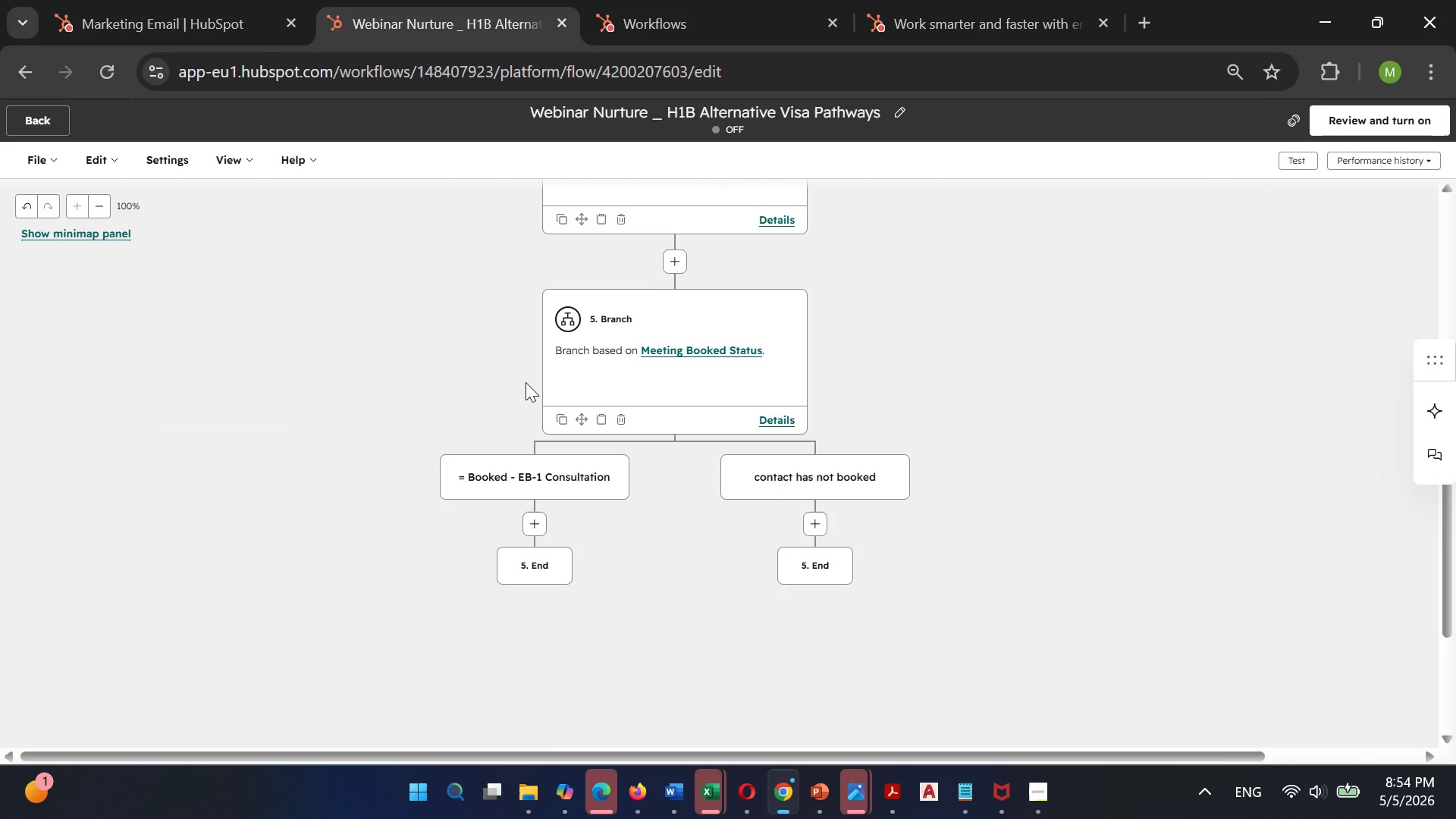 
left_click([812, 524])
 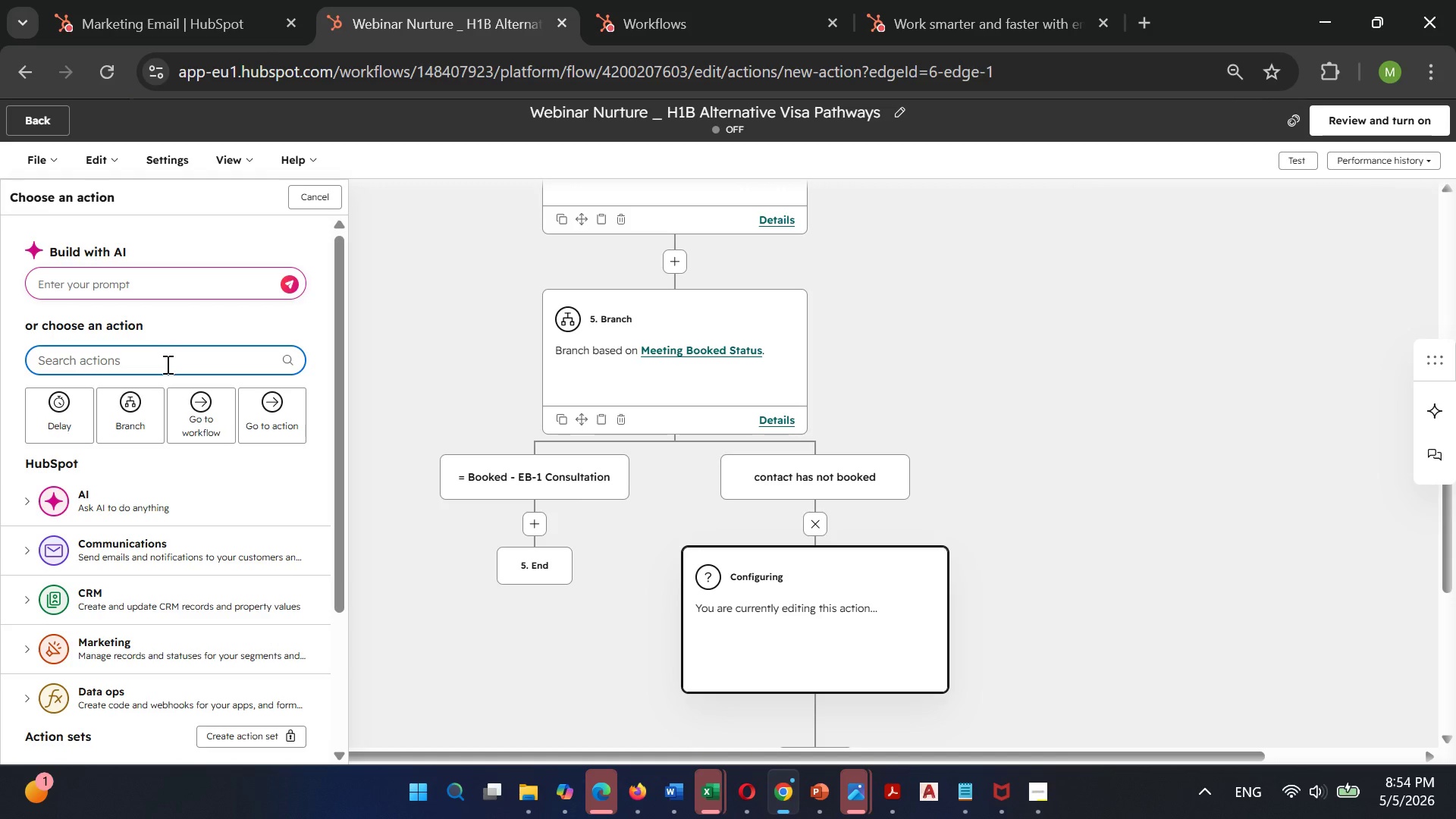 
type(send)
 